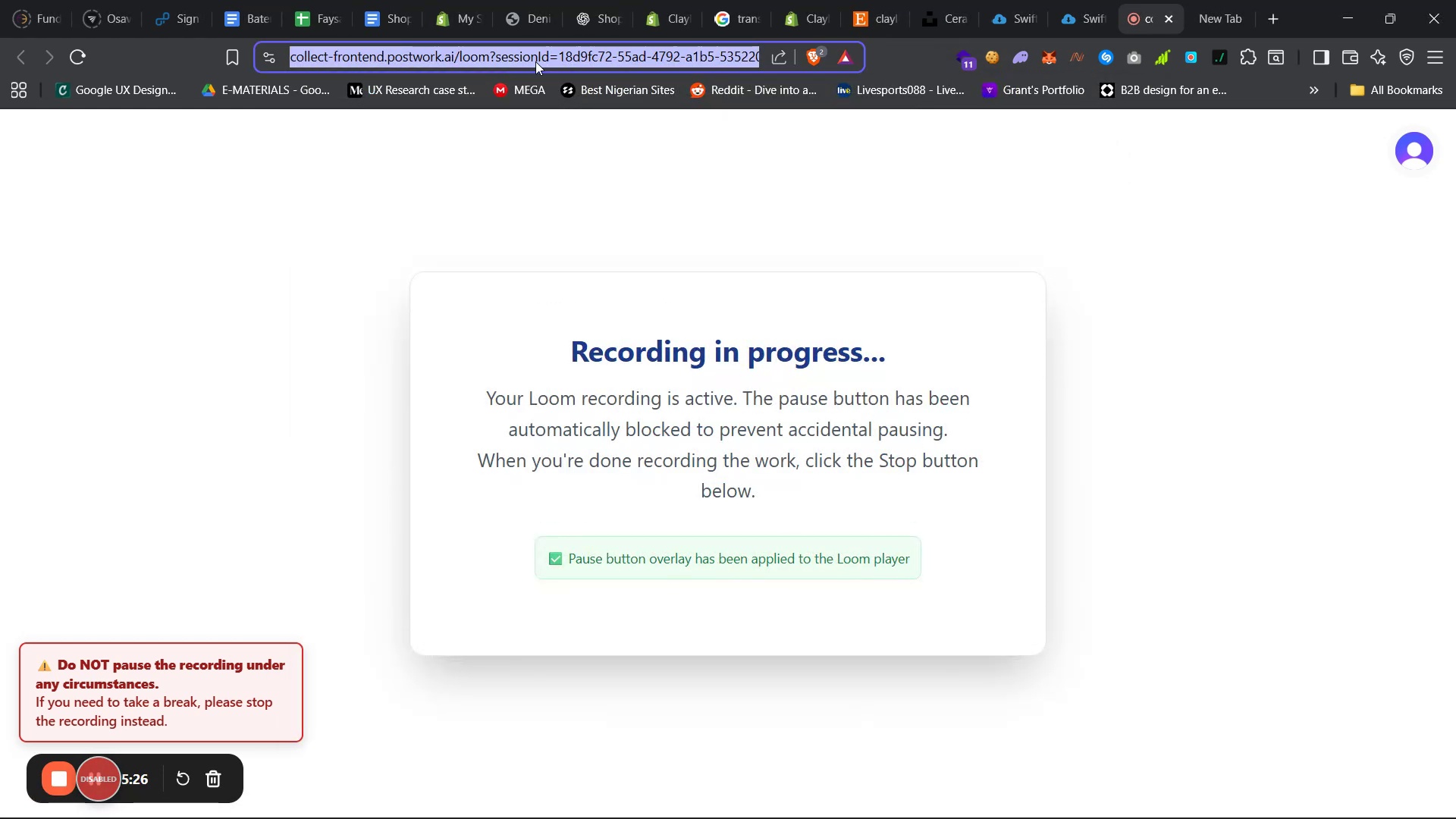 
type(gm)
 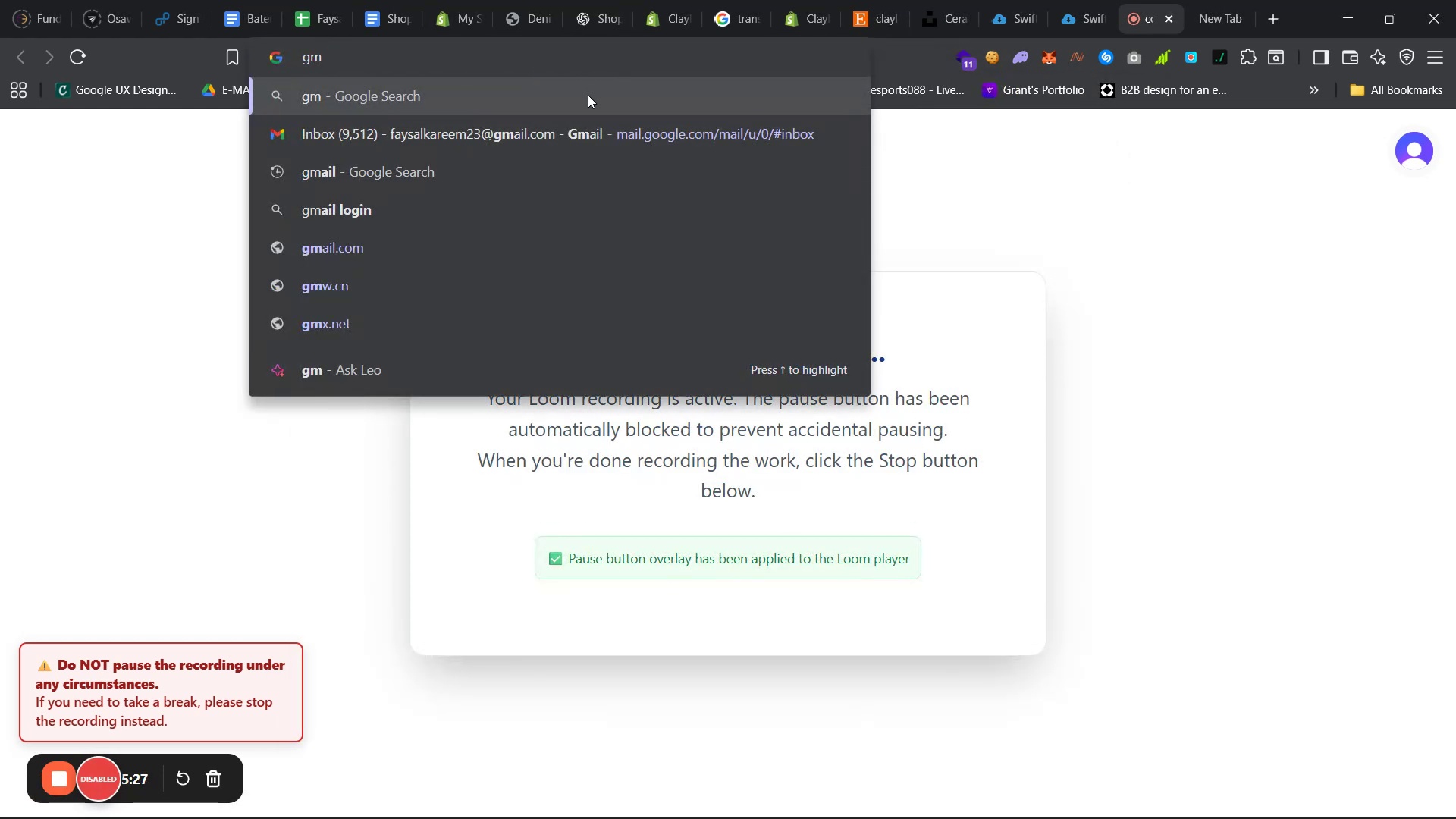 
left_click([513, 127])
 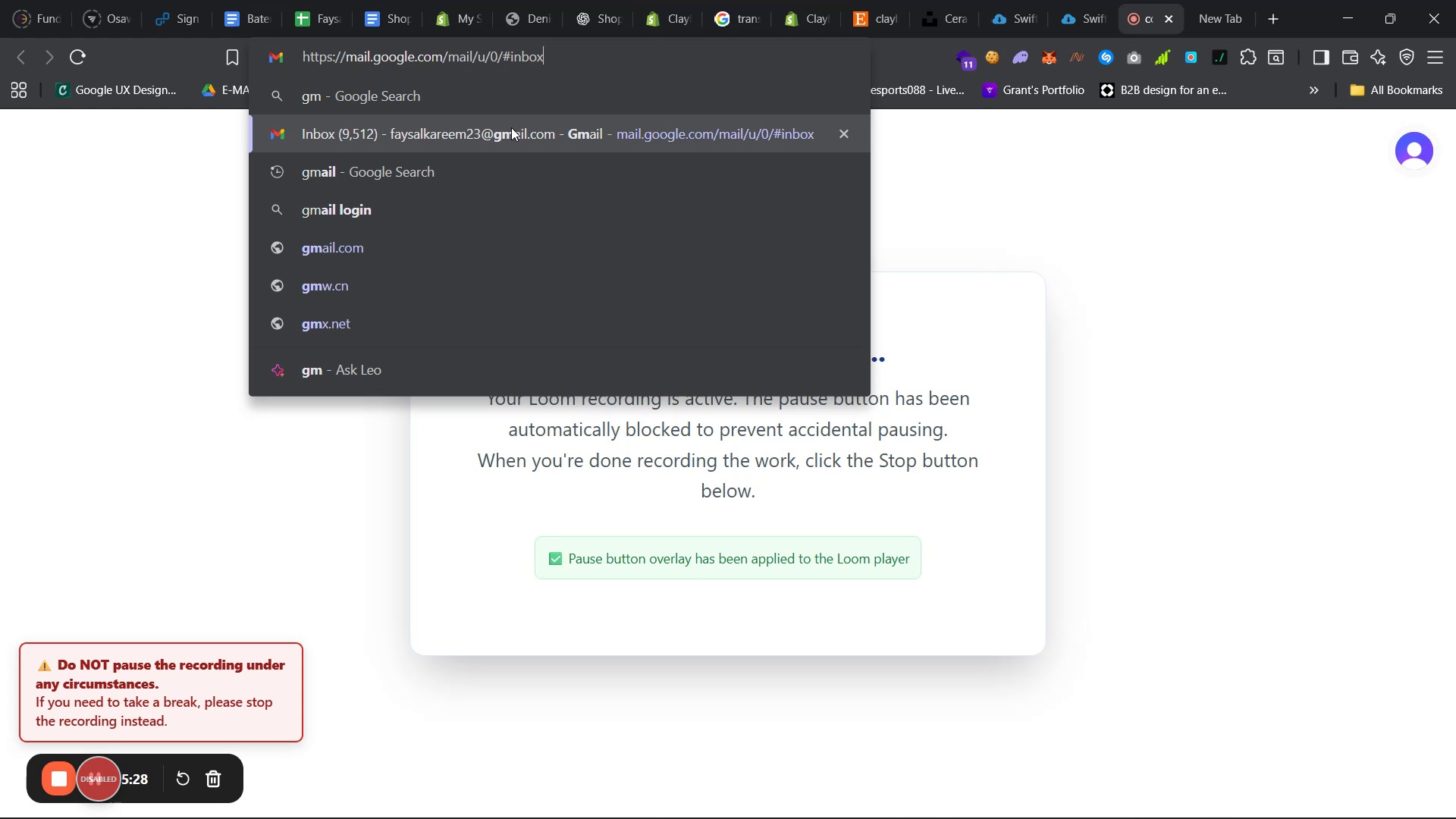 
left_click([875, 174])
 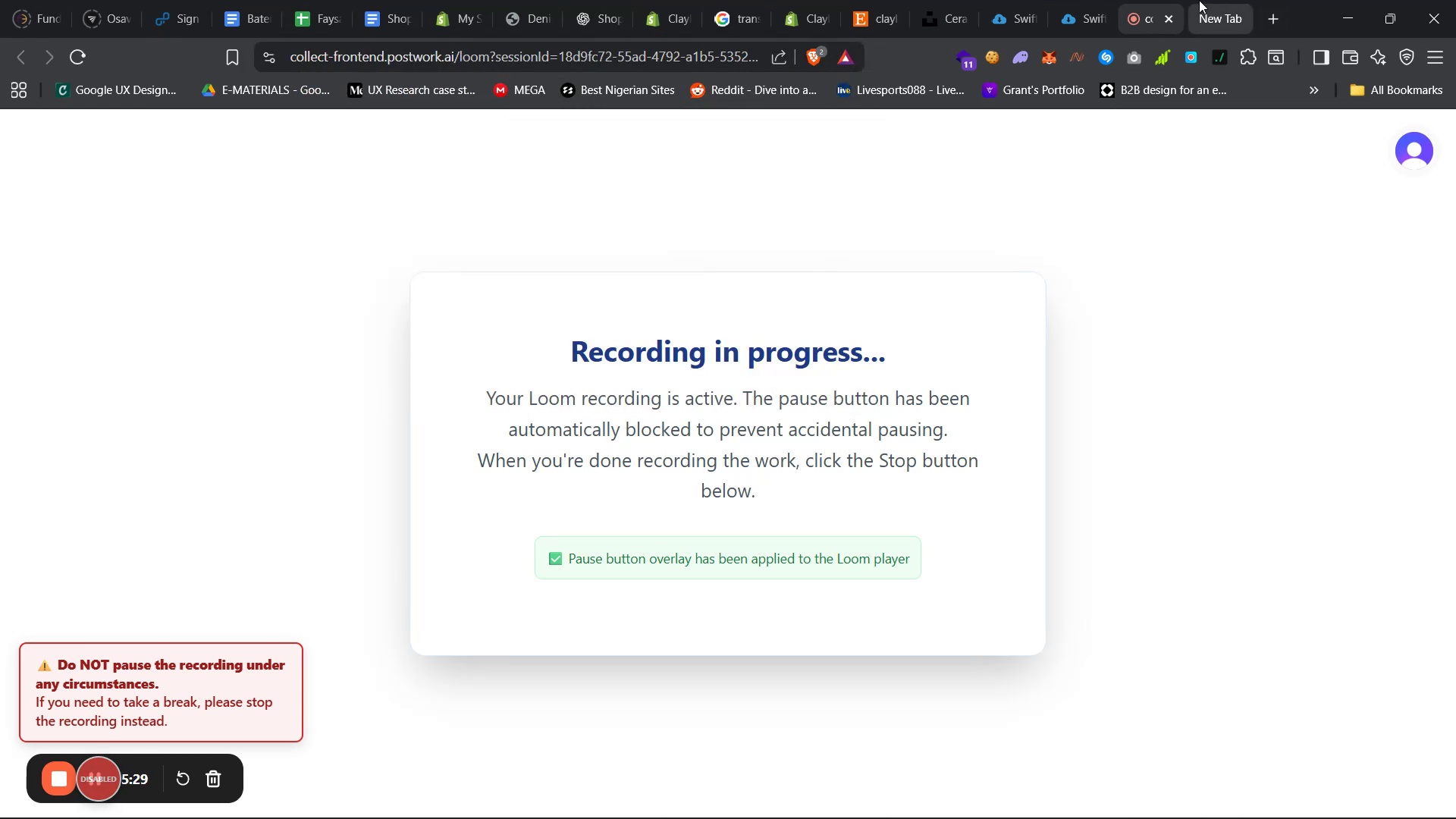 
left_click([1203, 0])
 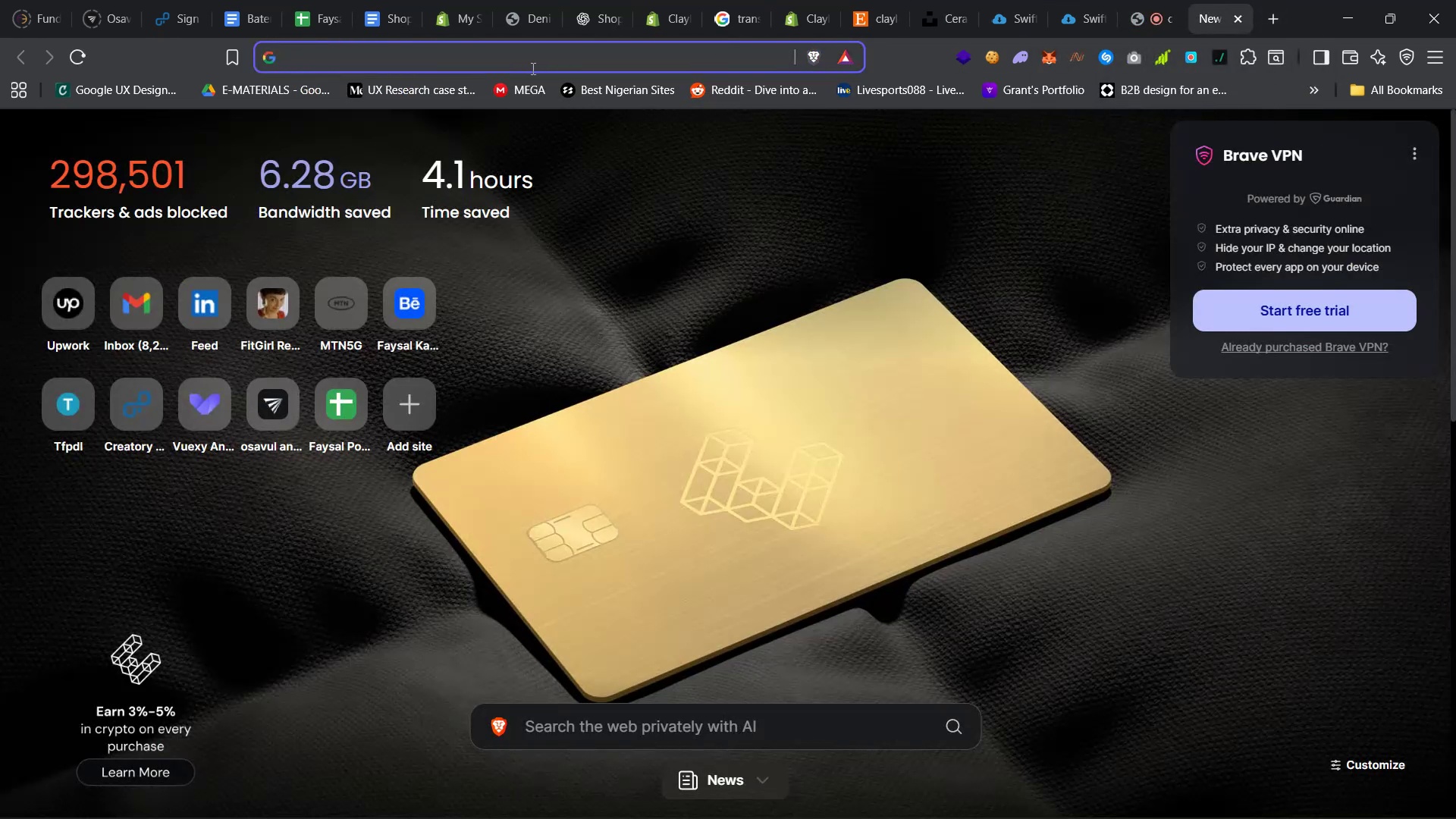 
left_click([528, 57])
 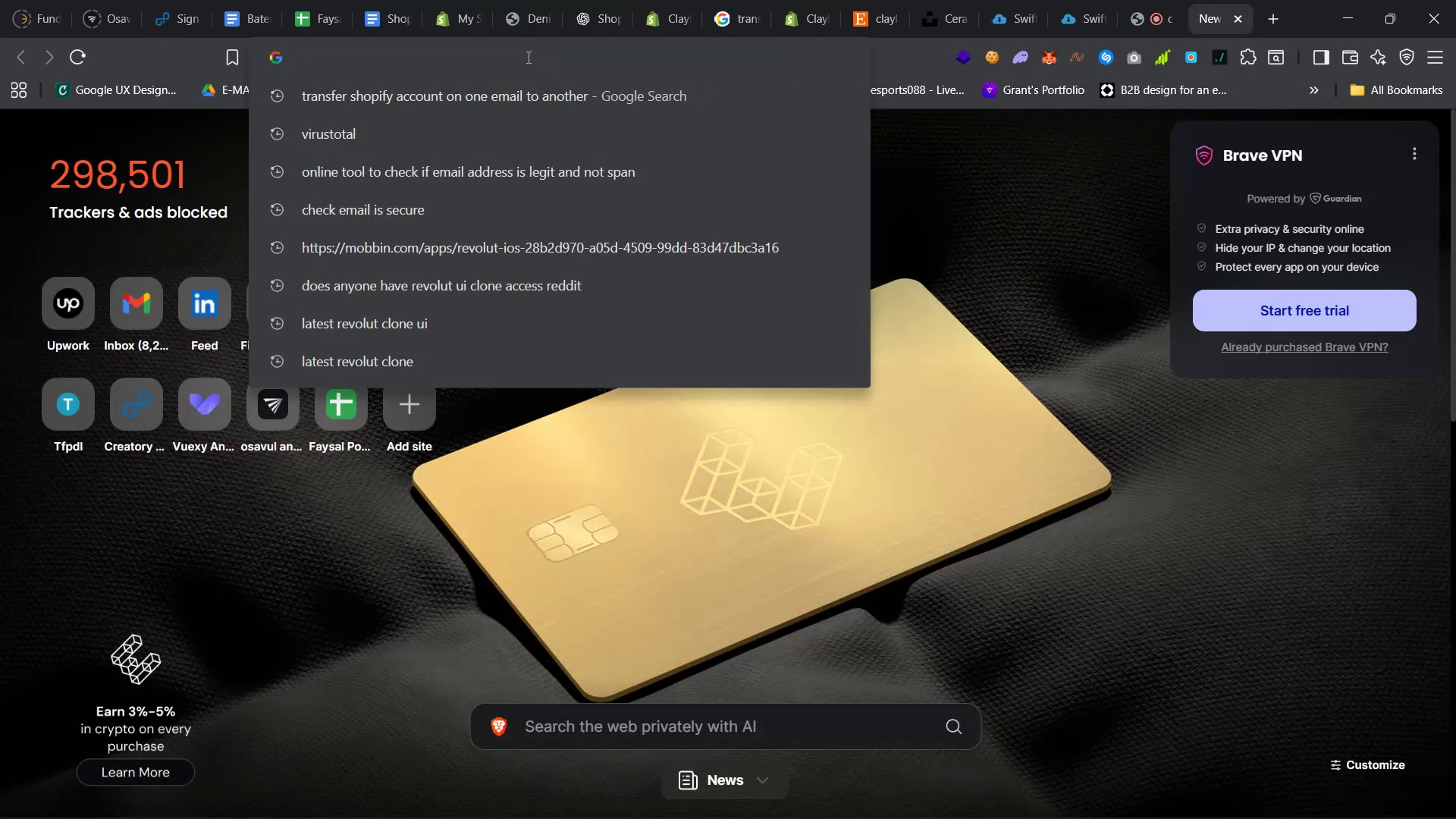 
type(gm)
 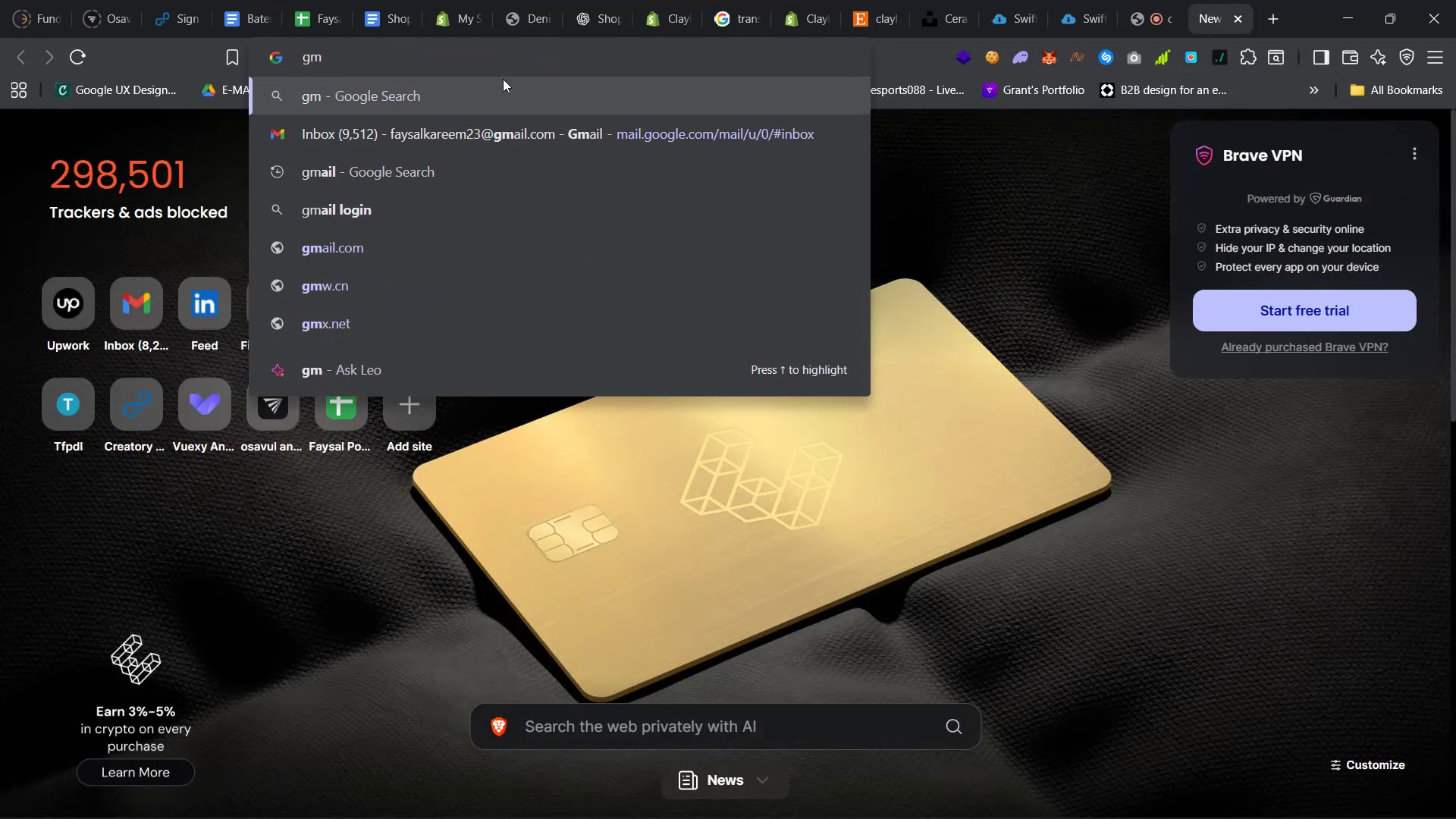 
left_click([500, 132])
 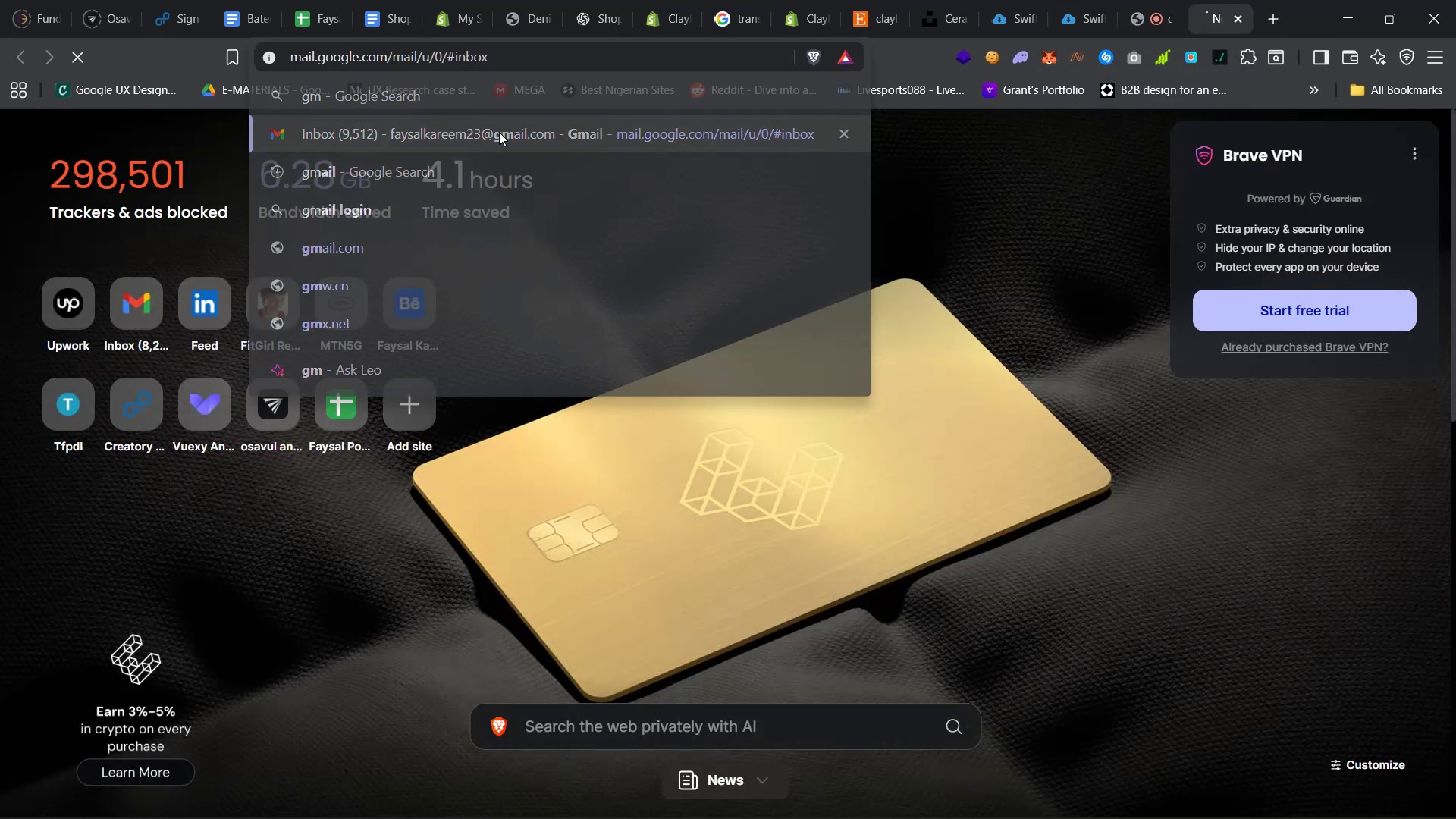 
mouse_move([526, 240])
 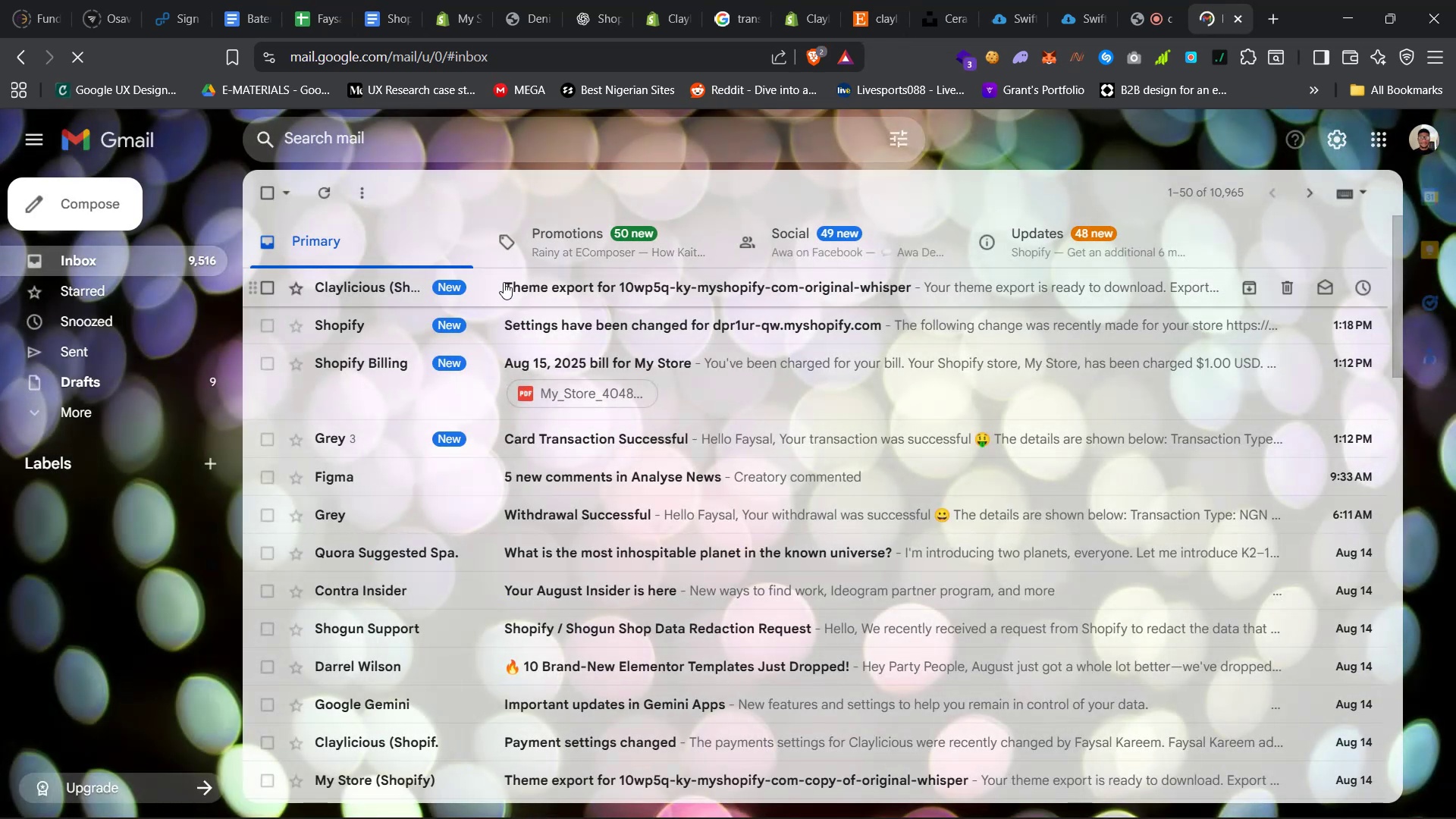 
left_click([523, 293])
 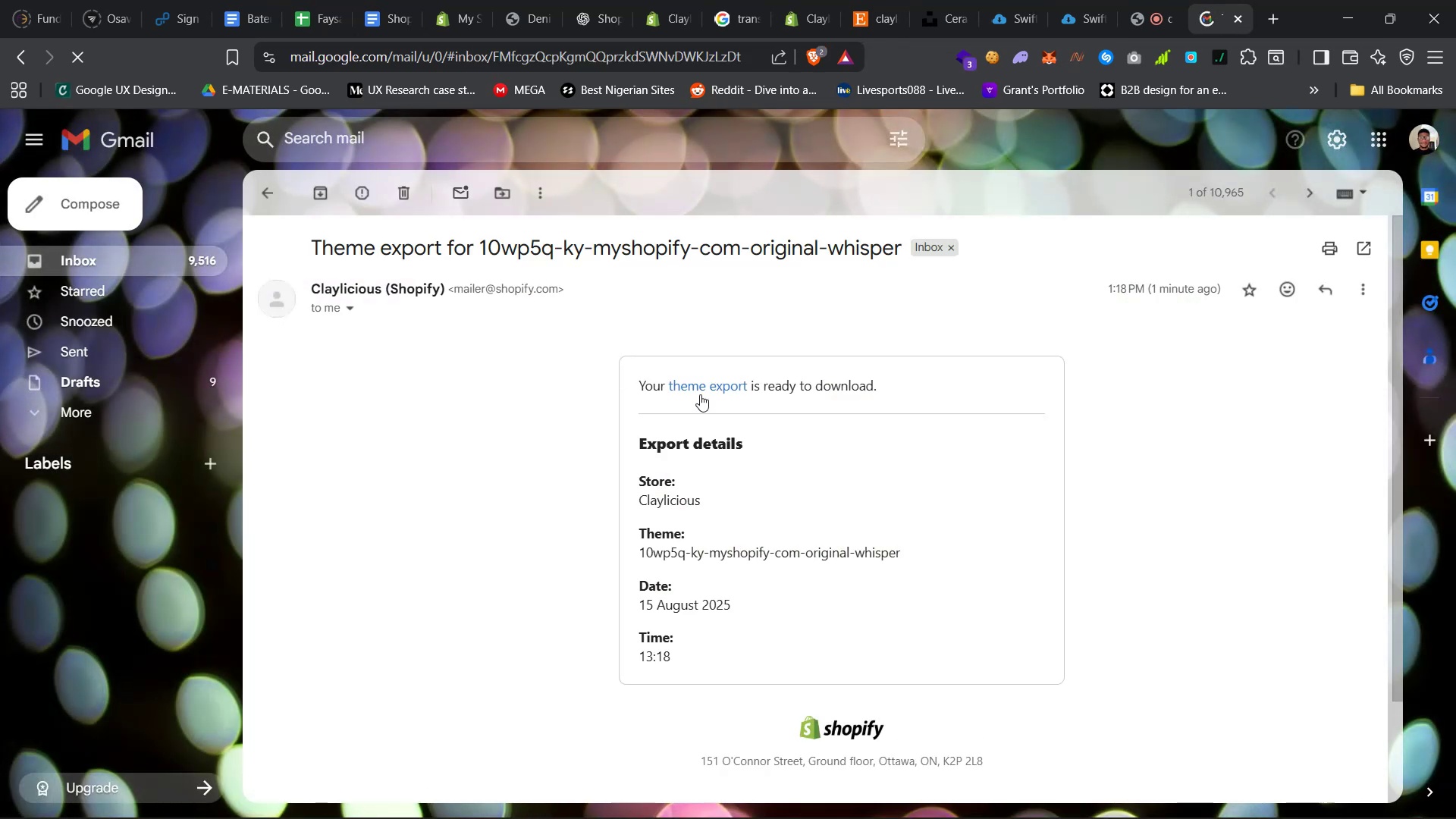 
scroll: coordinate [974, 500], scroll_direction: down, amount: 5.0
 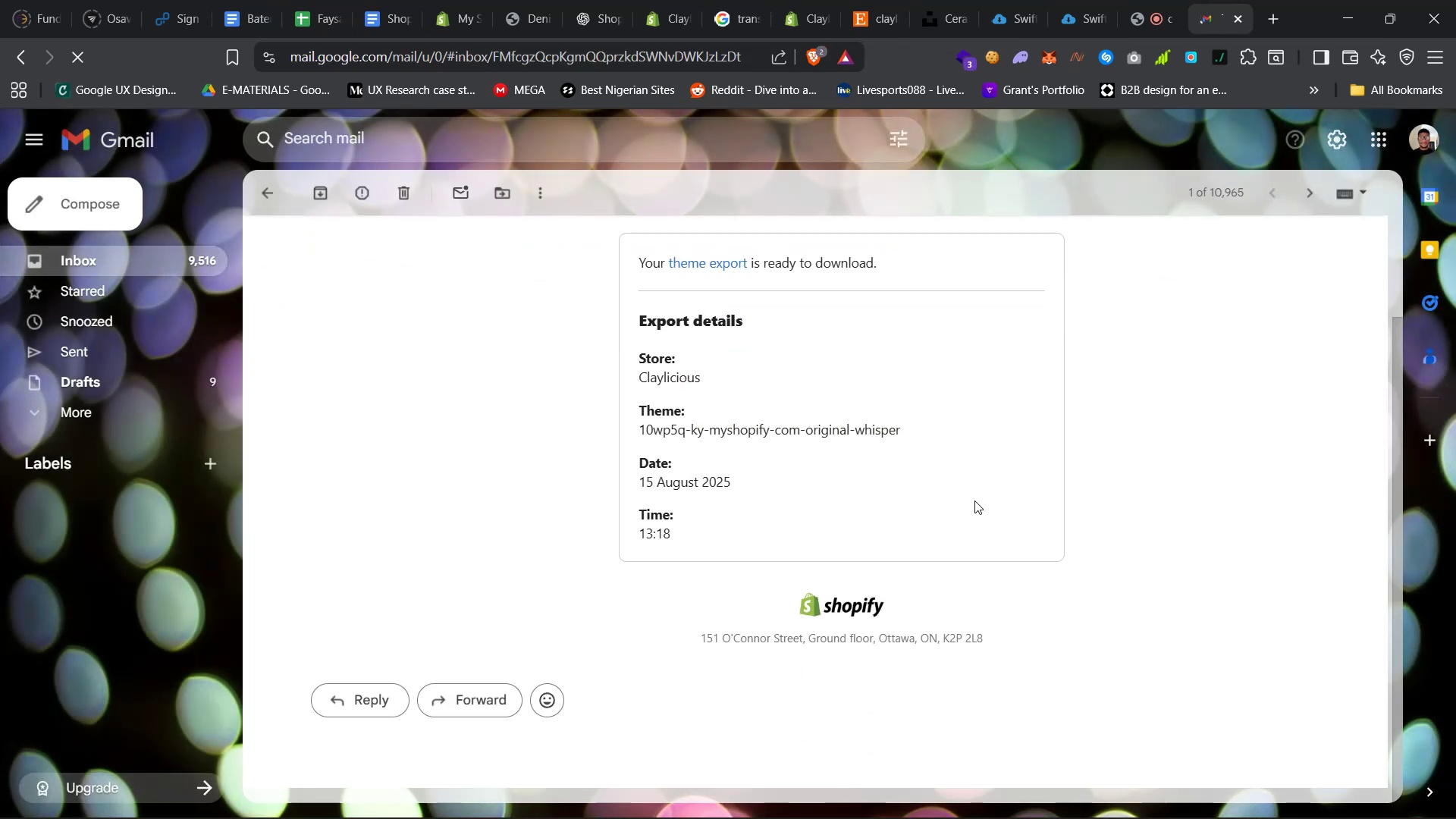 
scroll: coordinate [965, 514], scroll_direction: up, amount: 12.0
 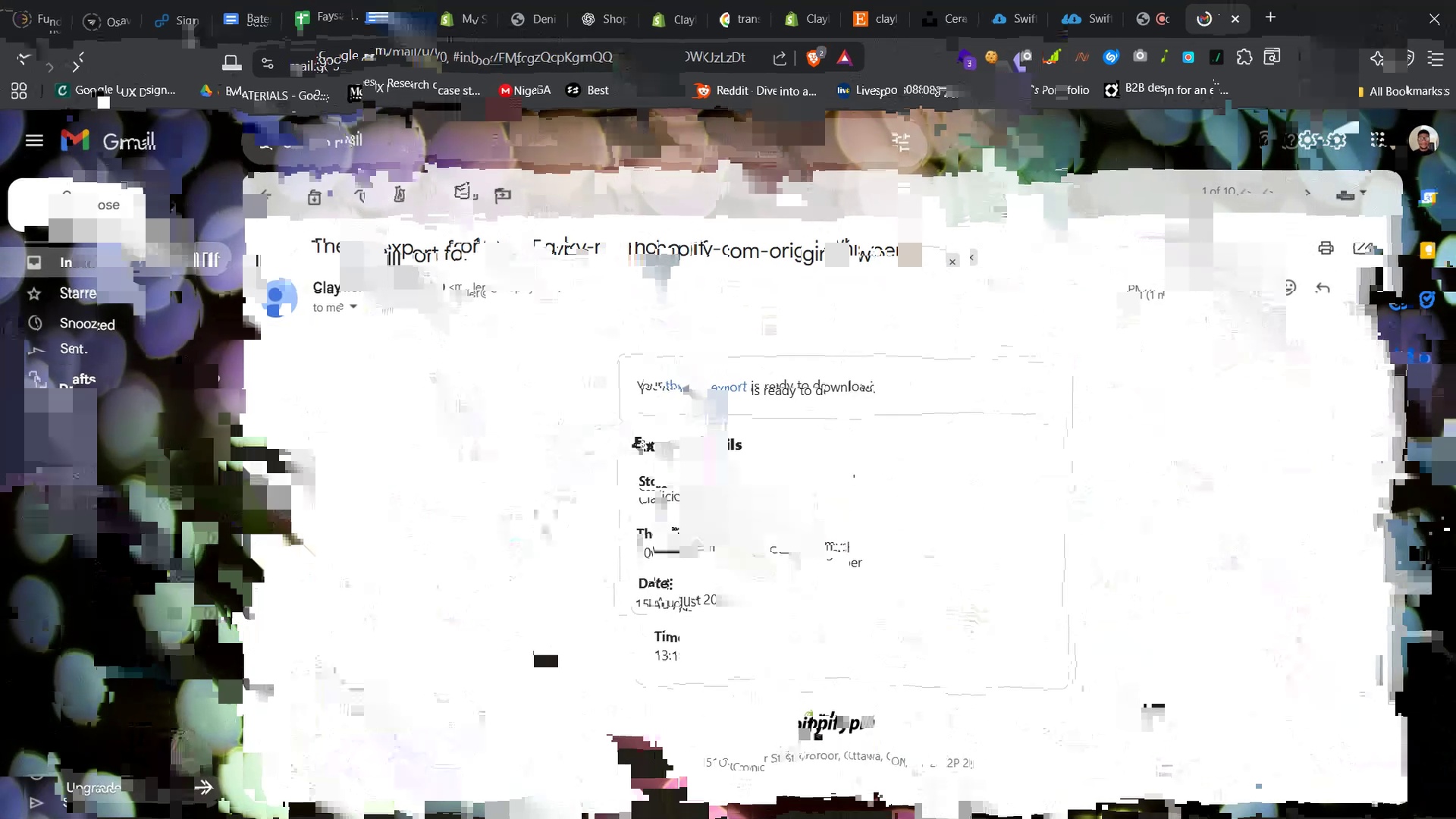 
left_click([734, 388])
 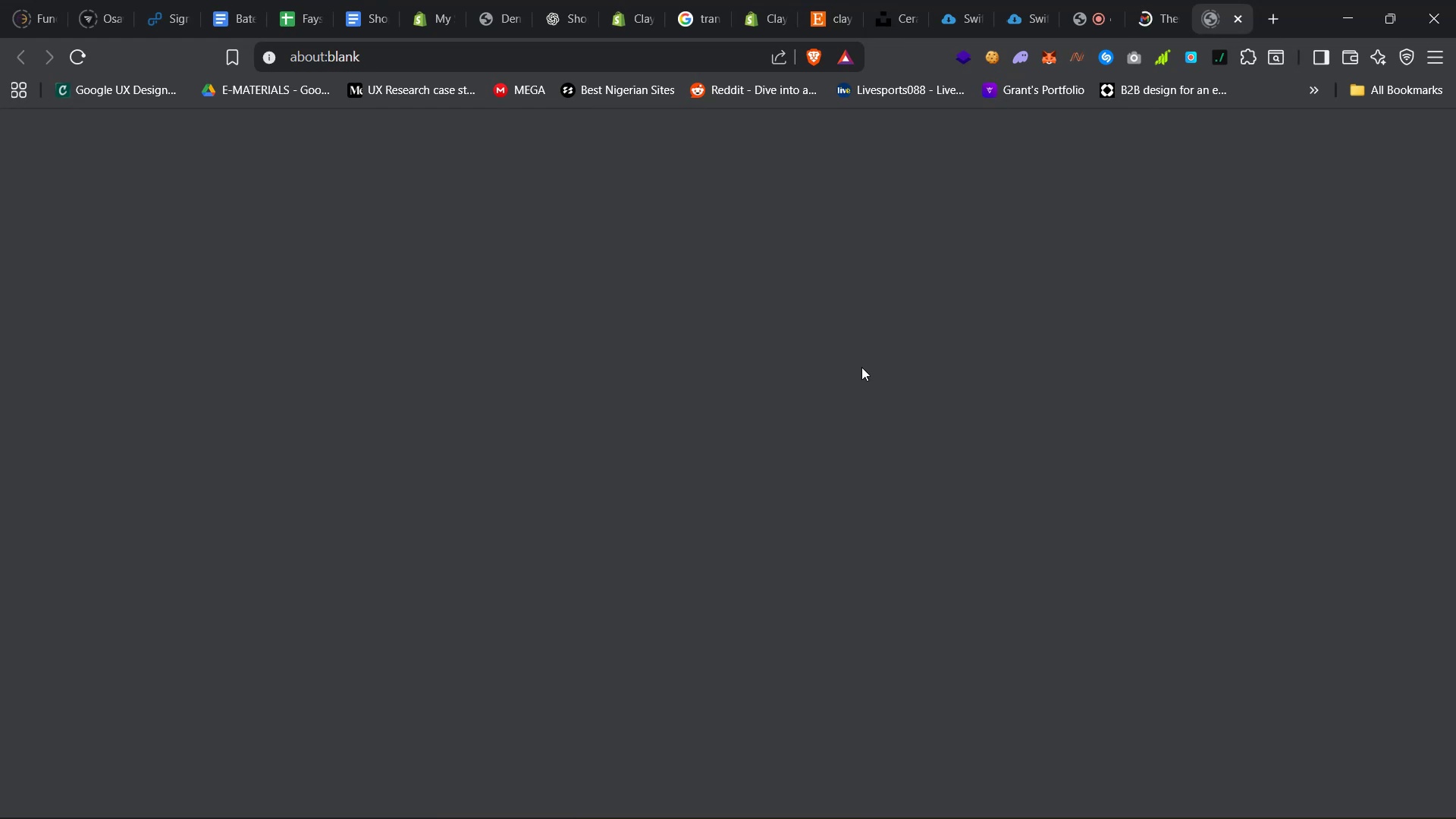 
wait(8.36)
 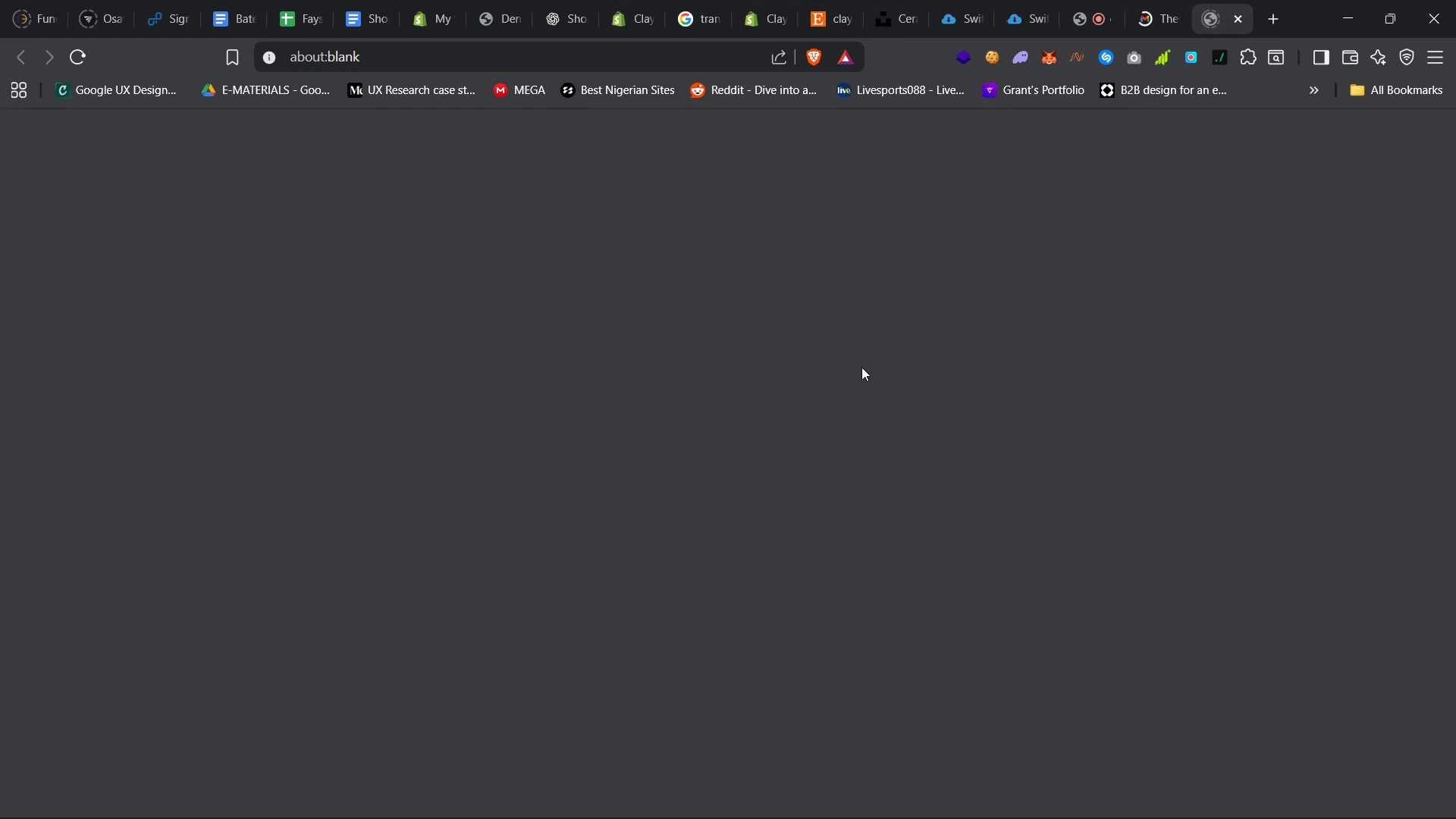 
left_click([745, 501])
 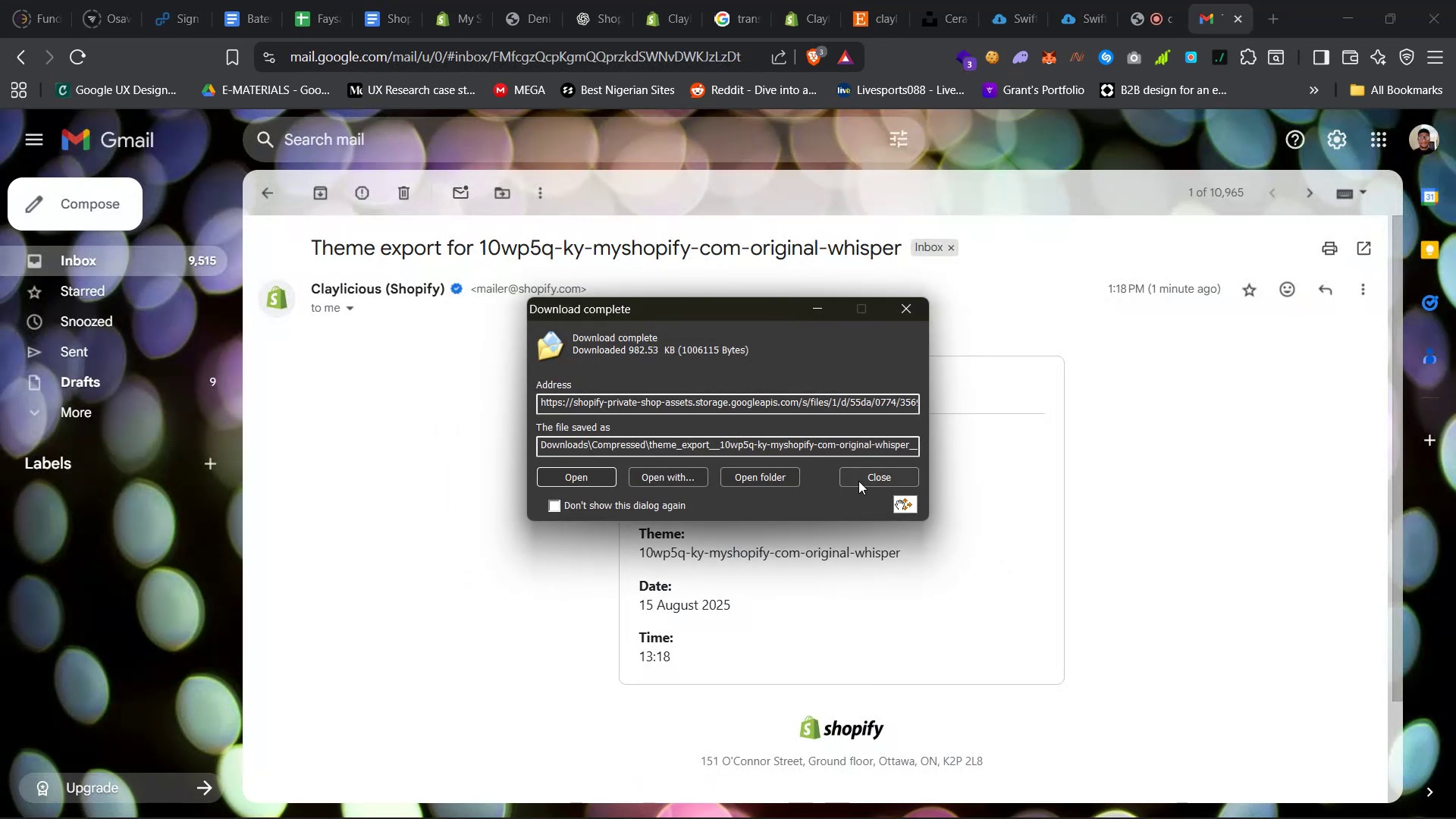 
left_click([861, 481])
 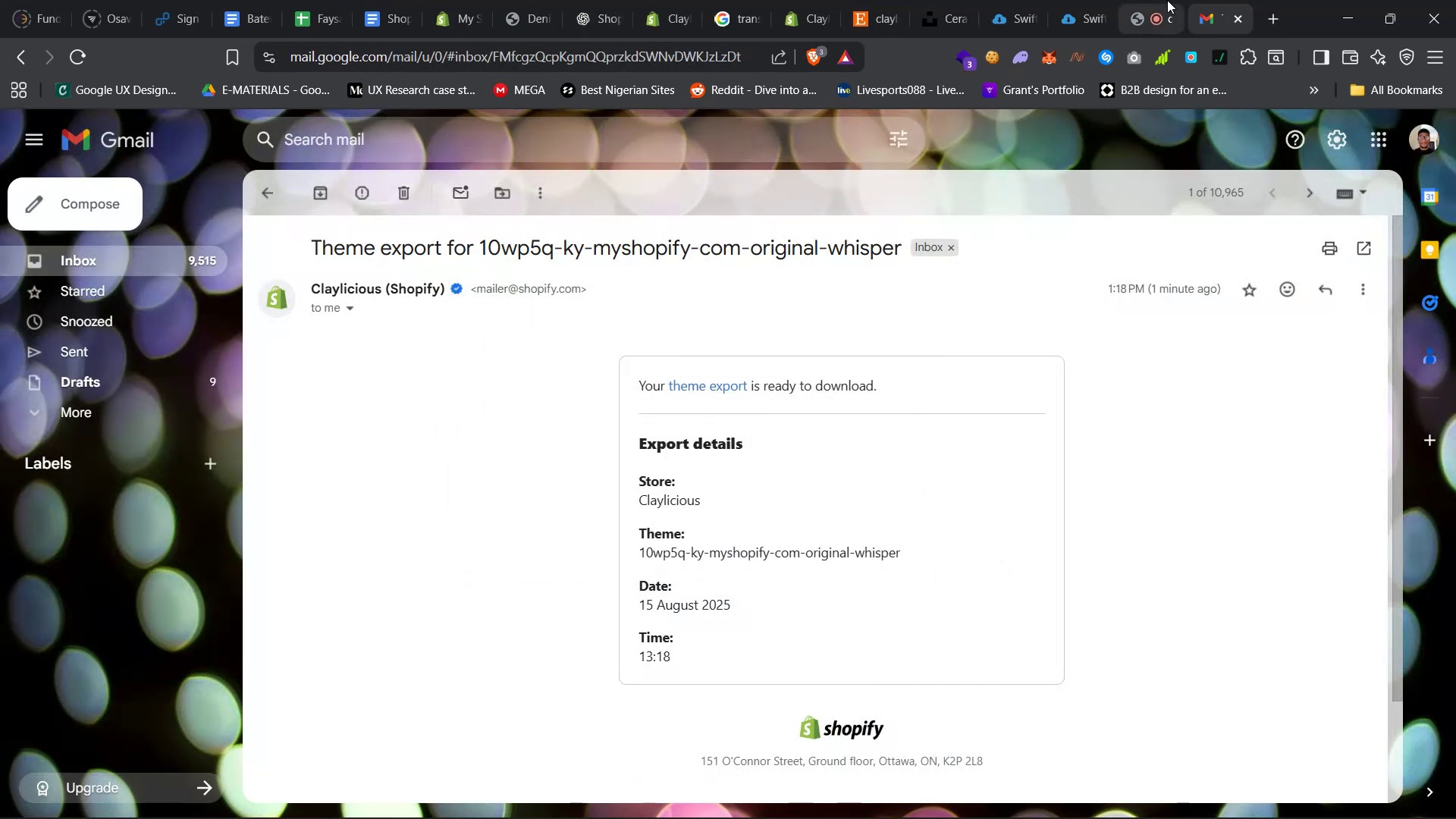 
left_click([1240, 13])
 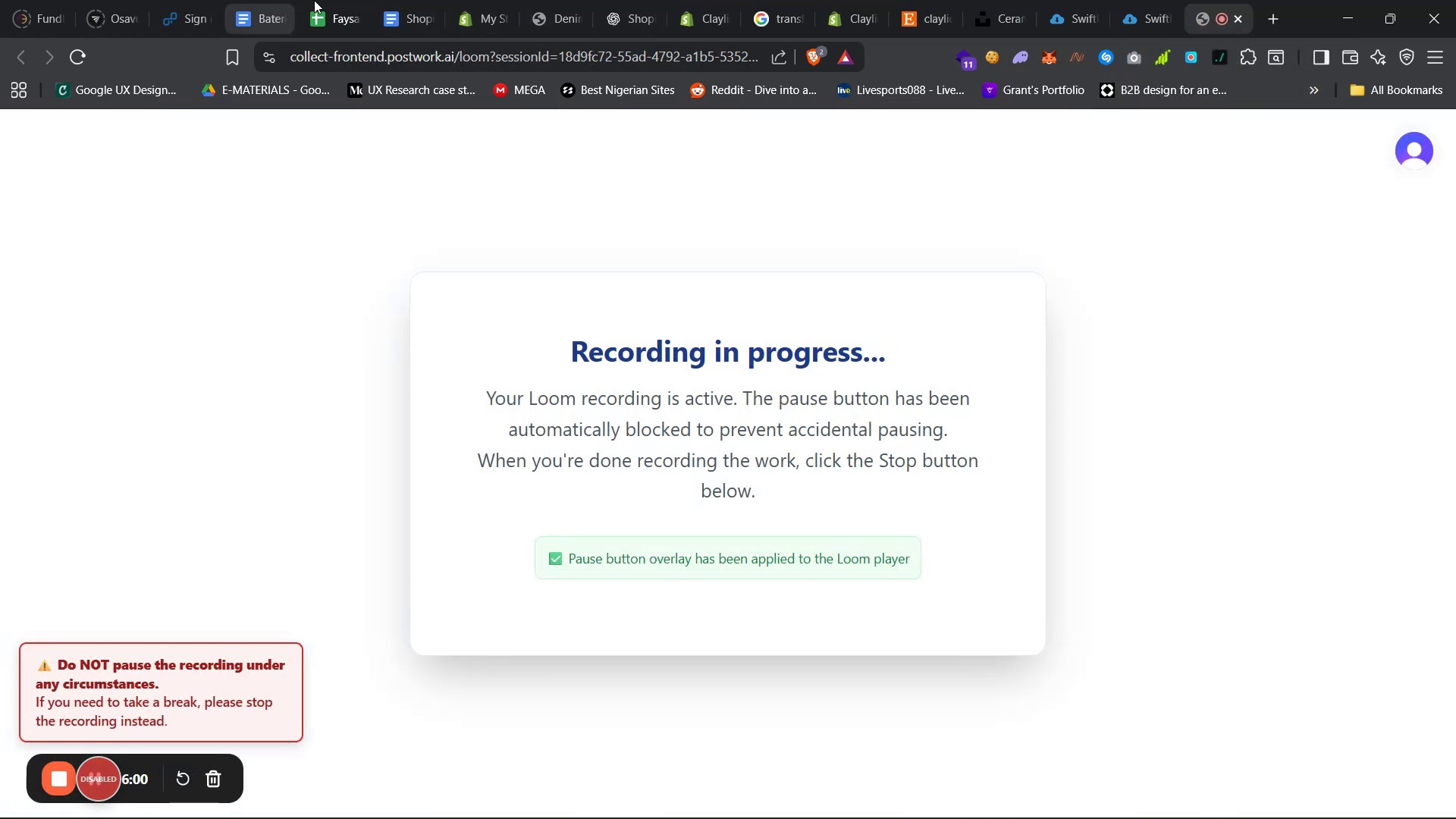 
left_click([474, 0])
 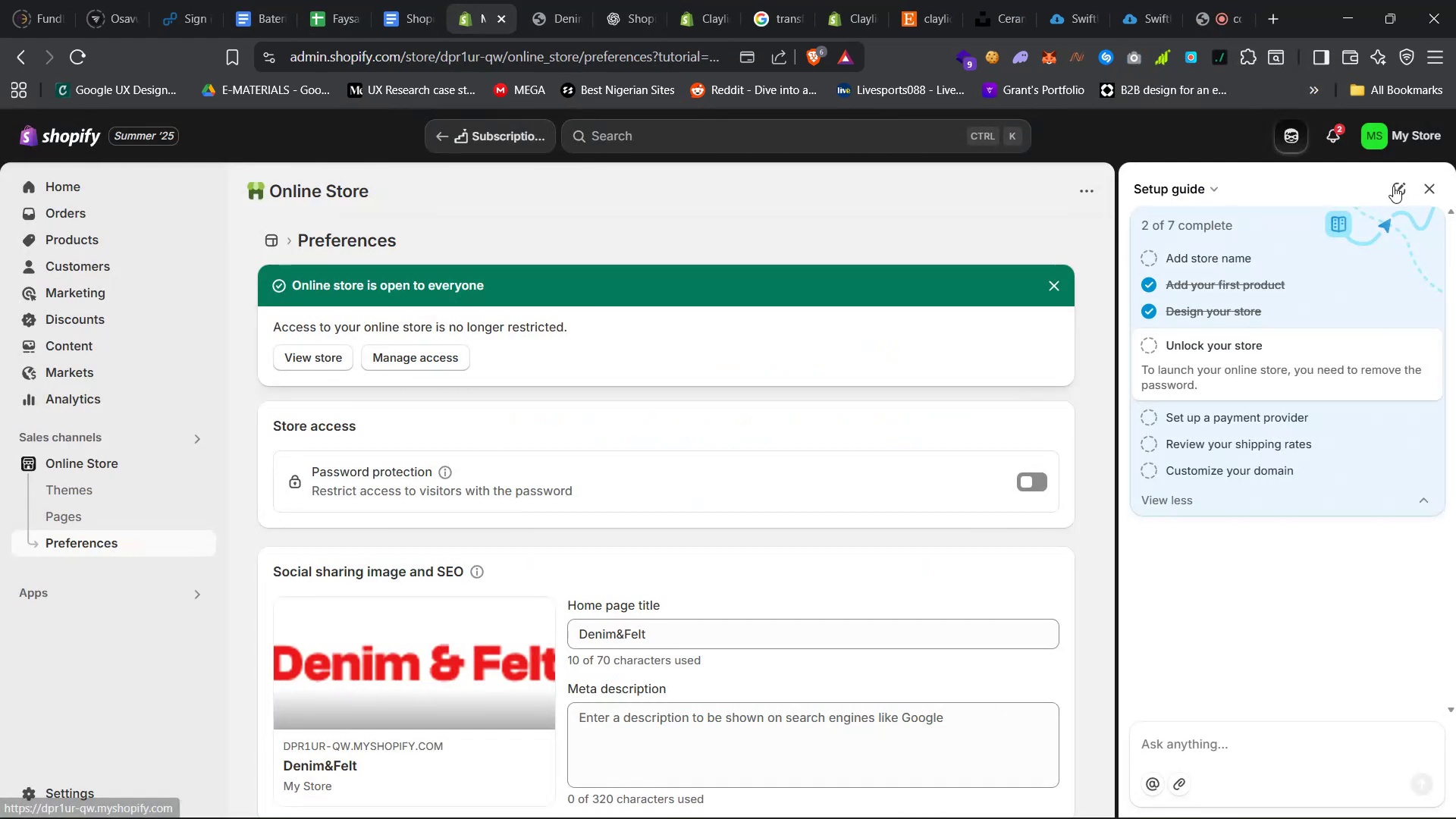 
left_click([1338, 126])
 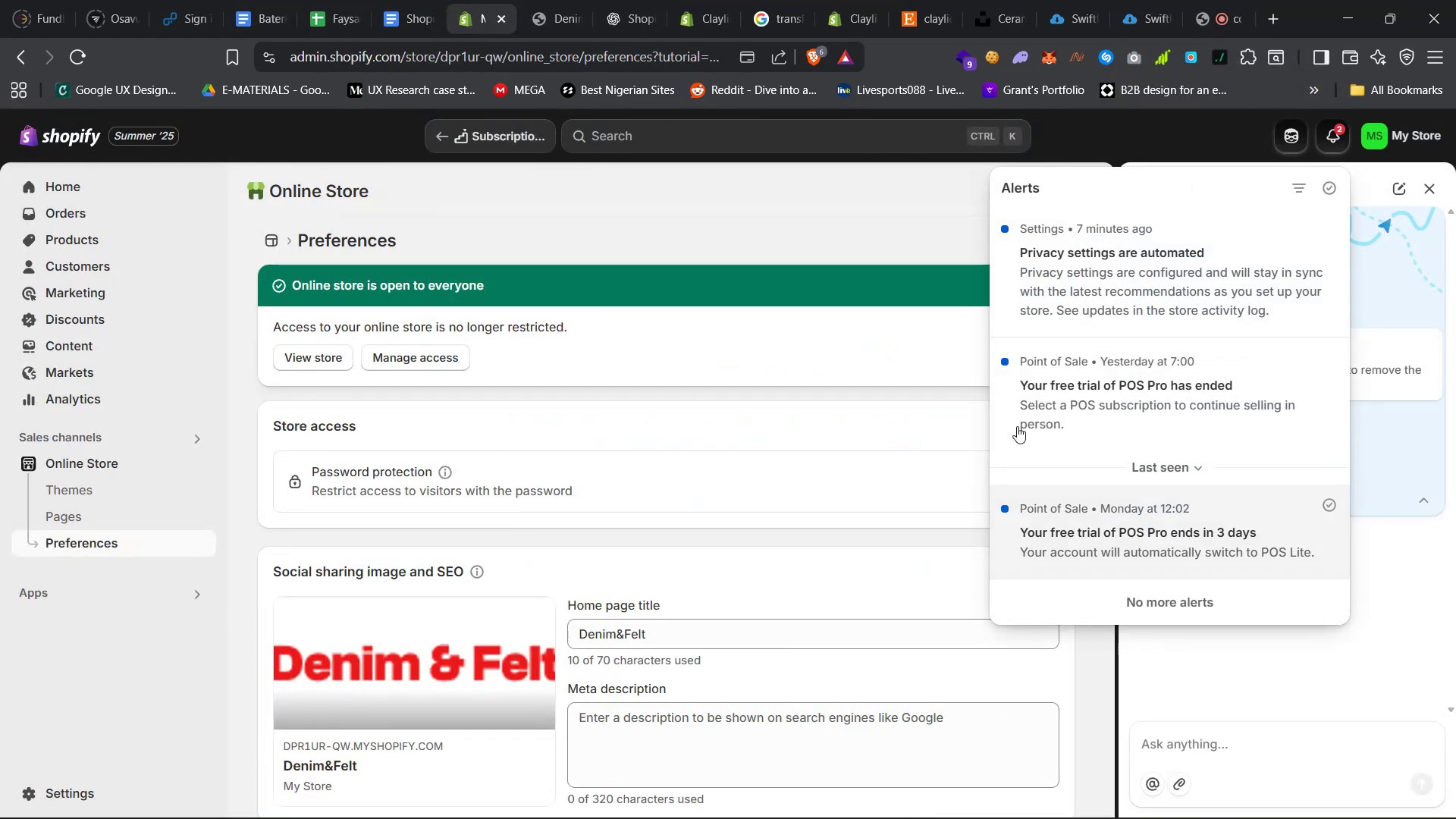 
left_click([772, 189])
 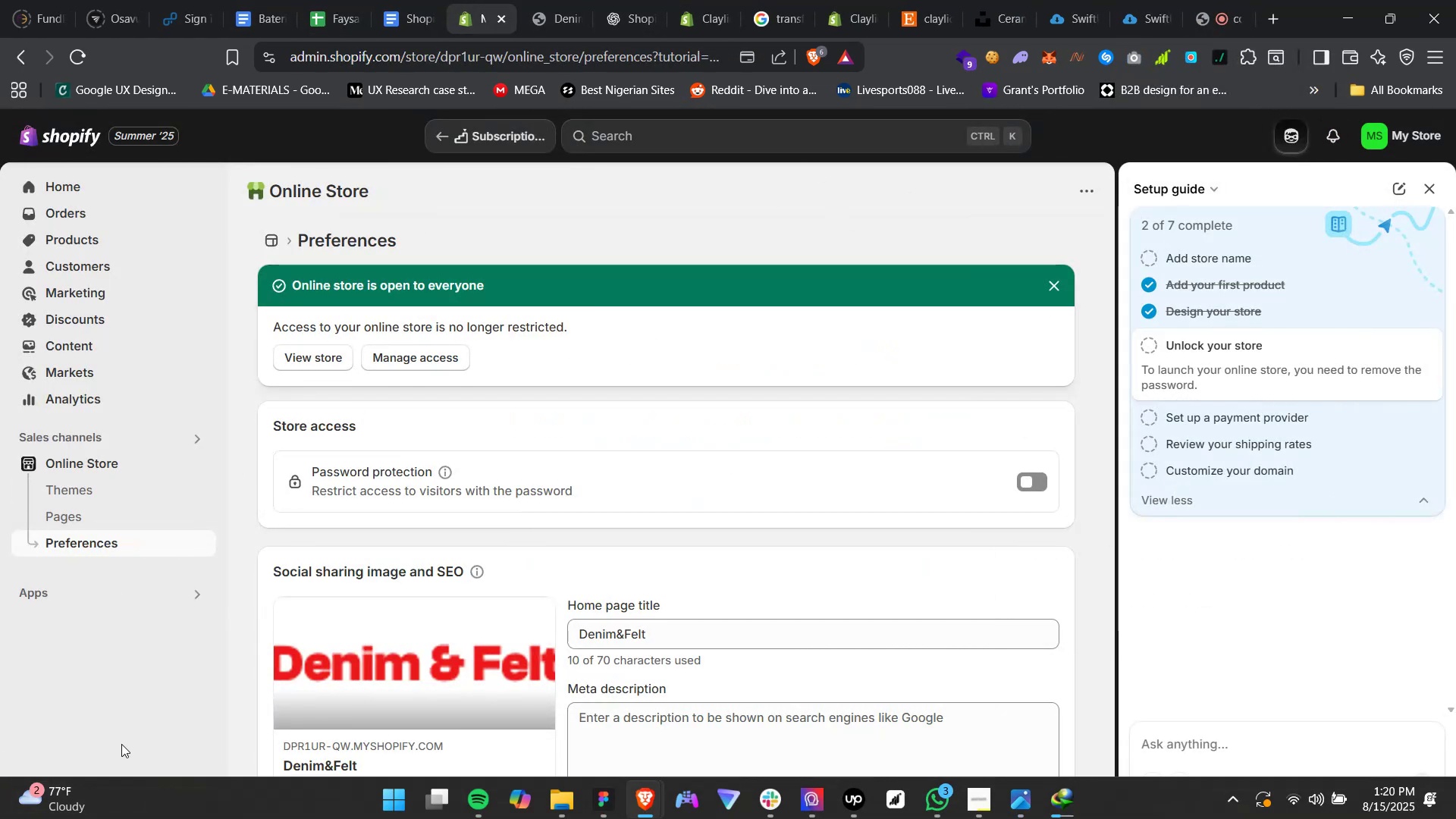 
left_click([81, 787])
 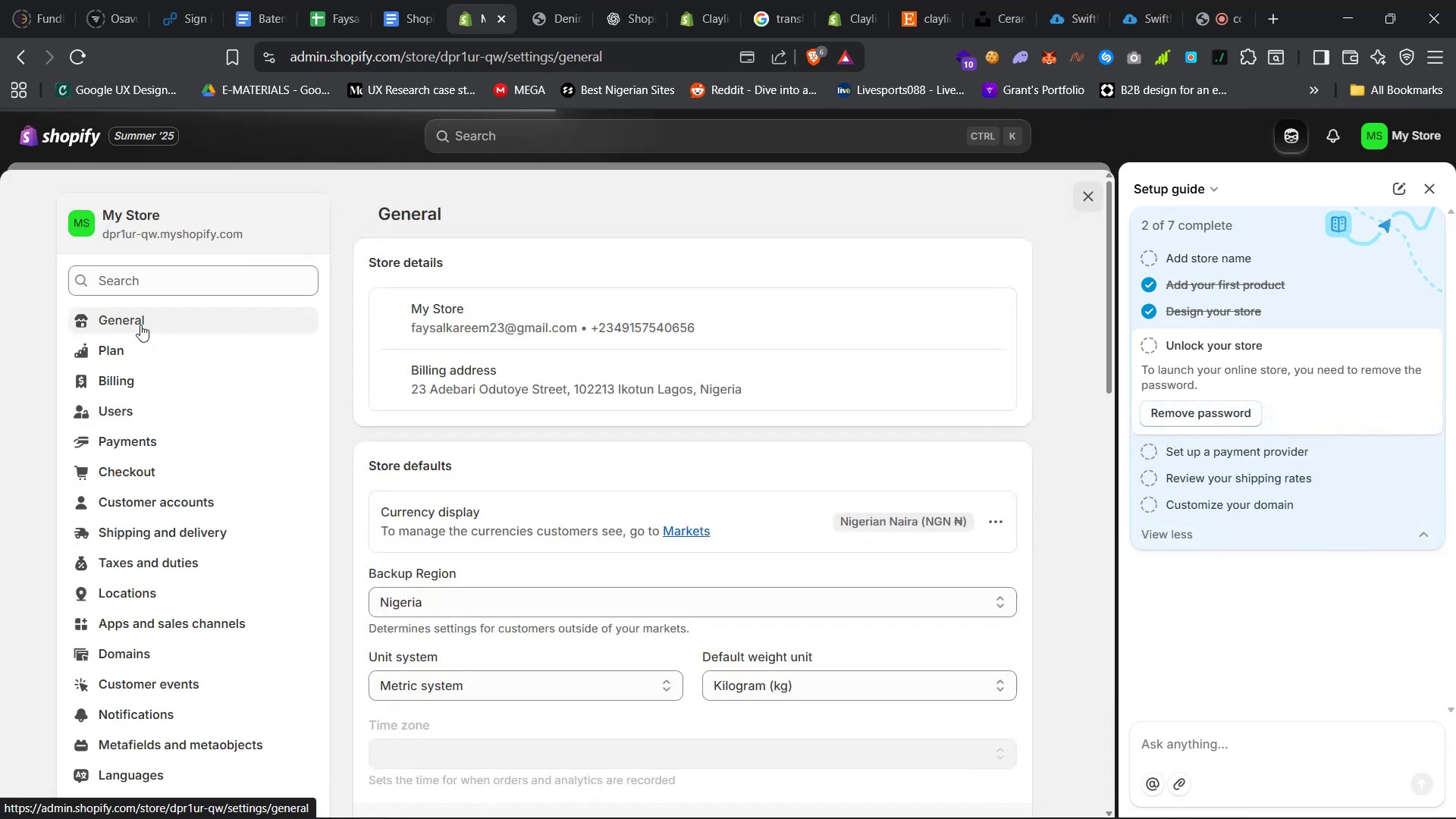 
left_click([145, 350])
 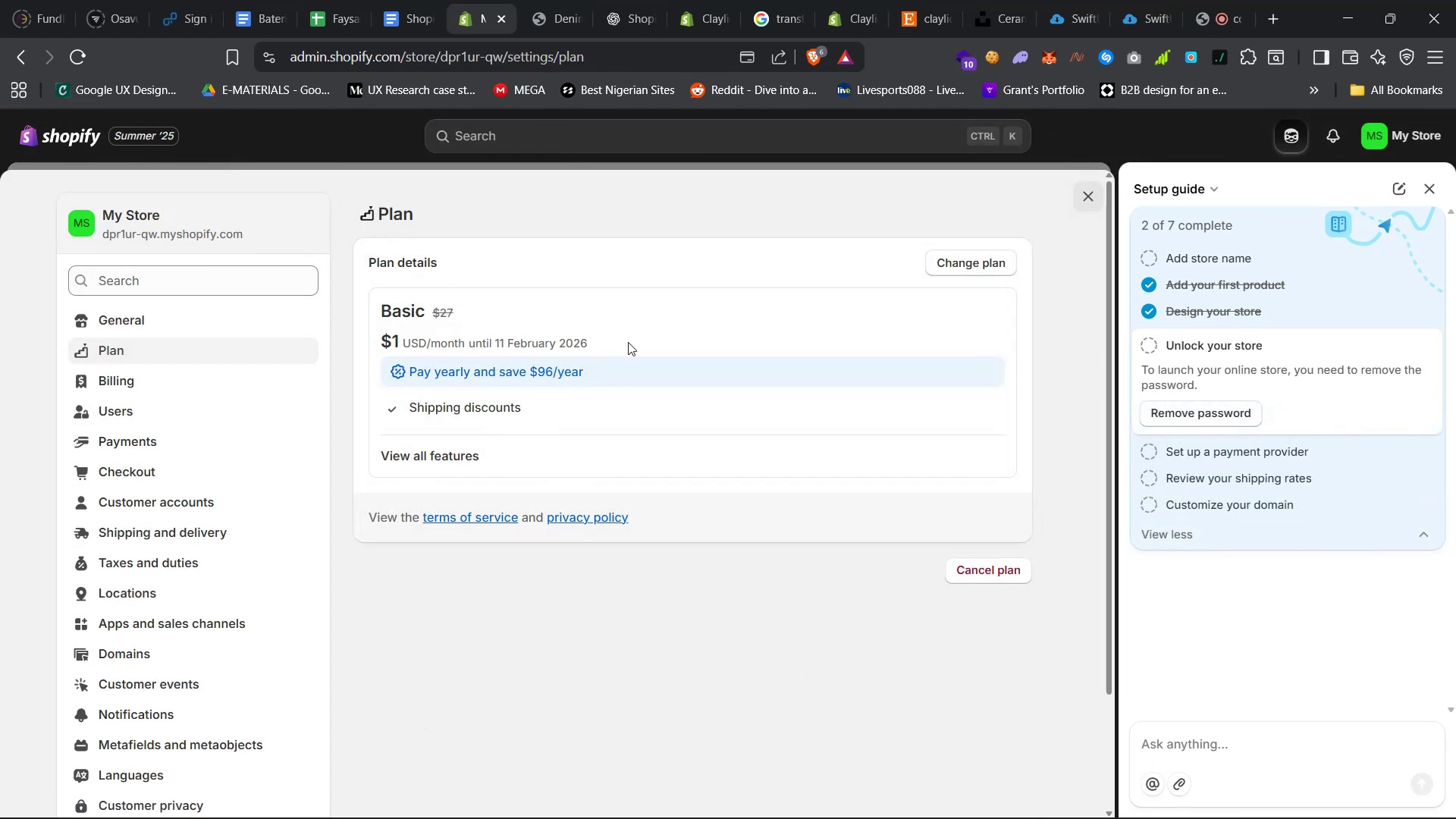 
wait(7.96)
 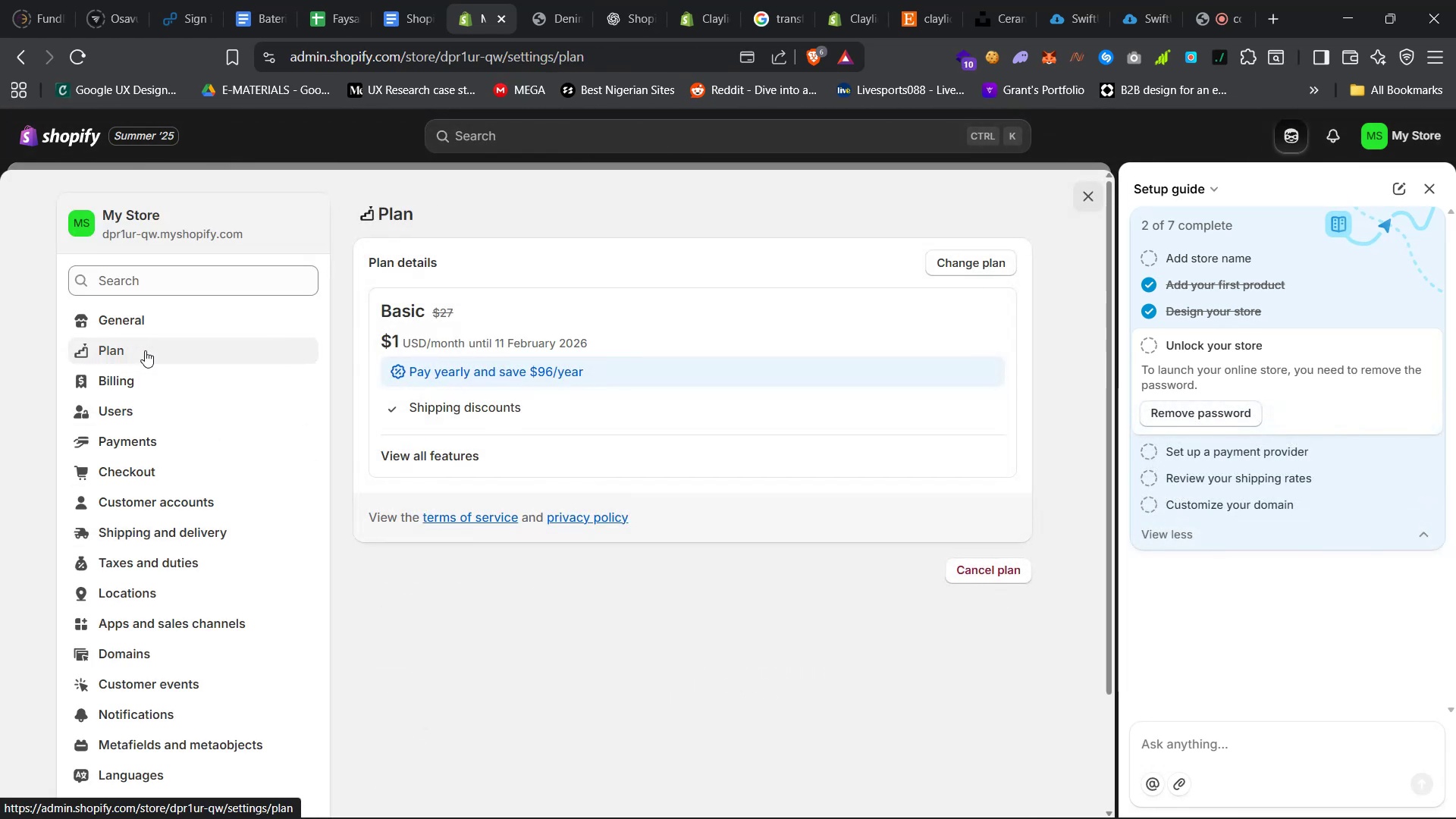 
left_click([1087, 193])
 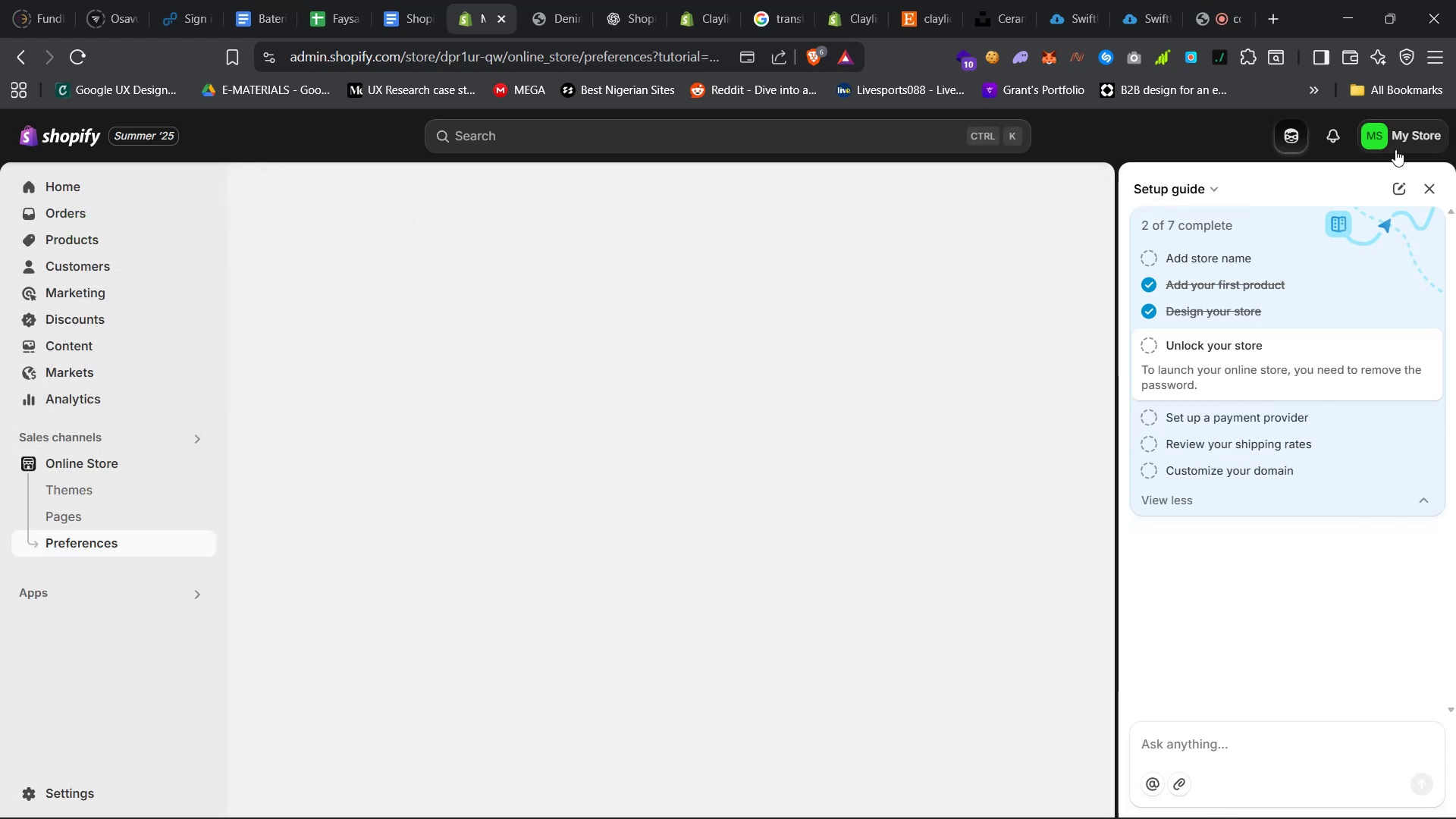 
left_click([1407, 136])
 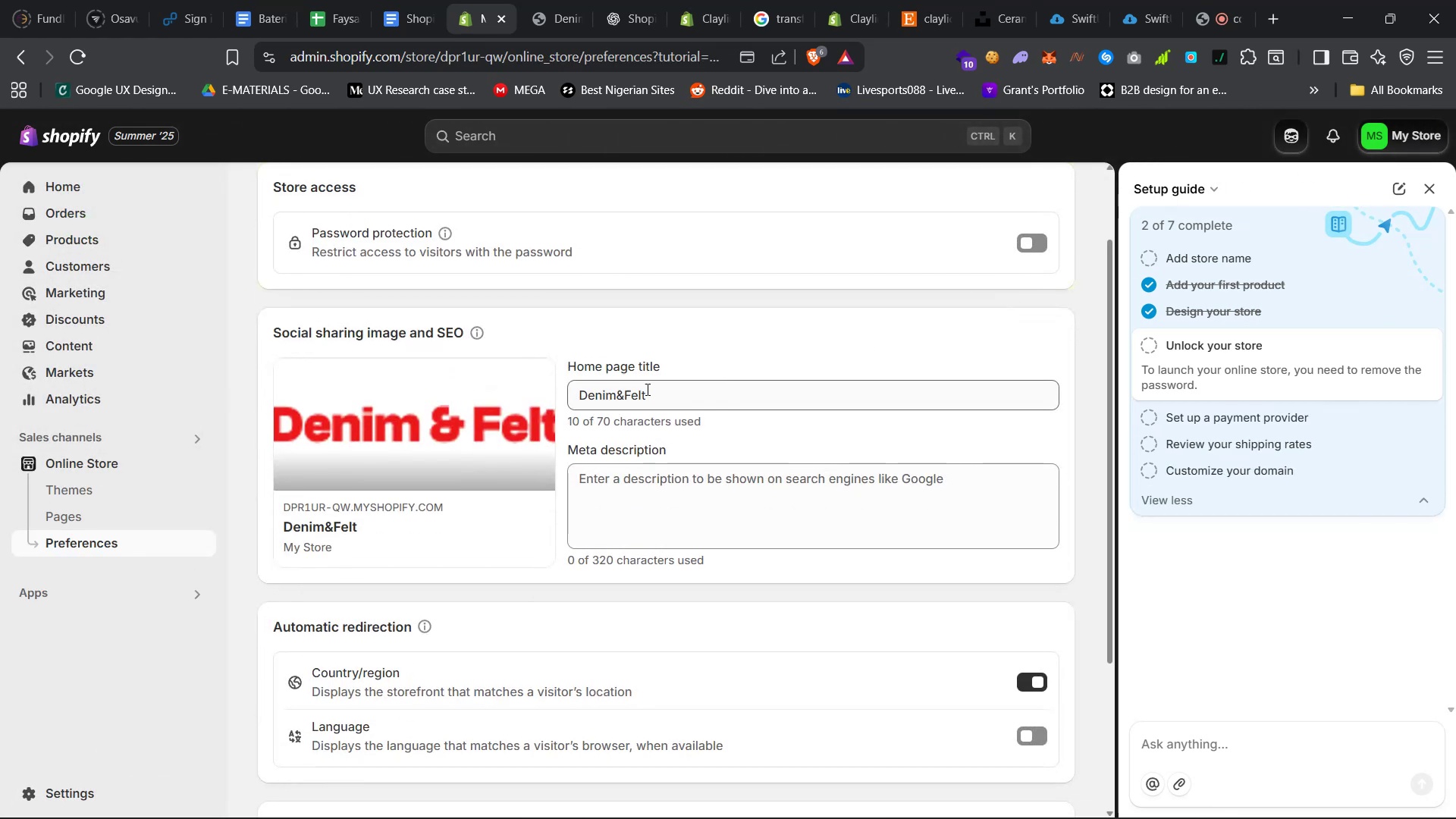 
scroll: coordinate [938, 461], scroll_direction: up, amount: 29.0
 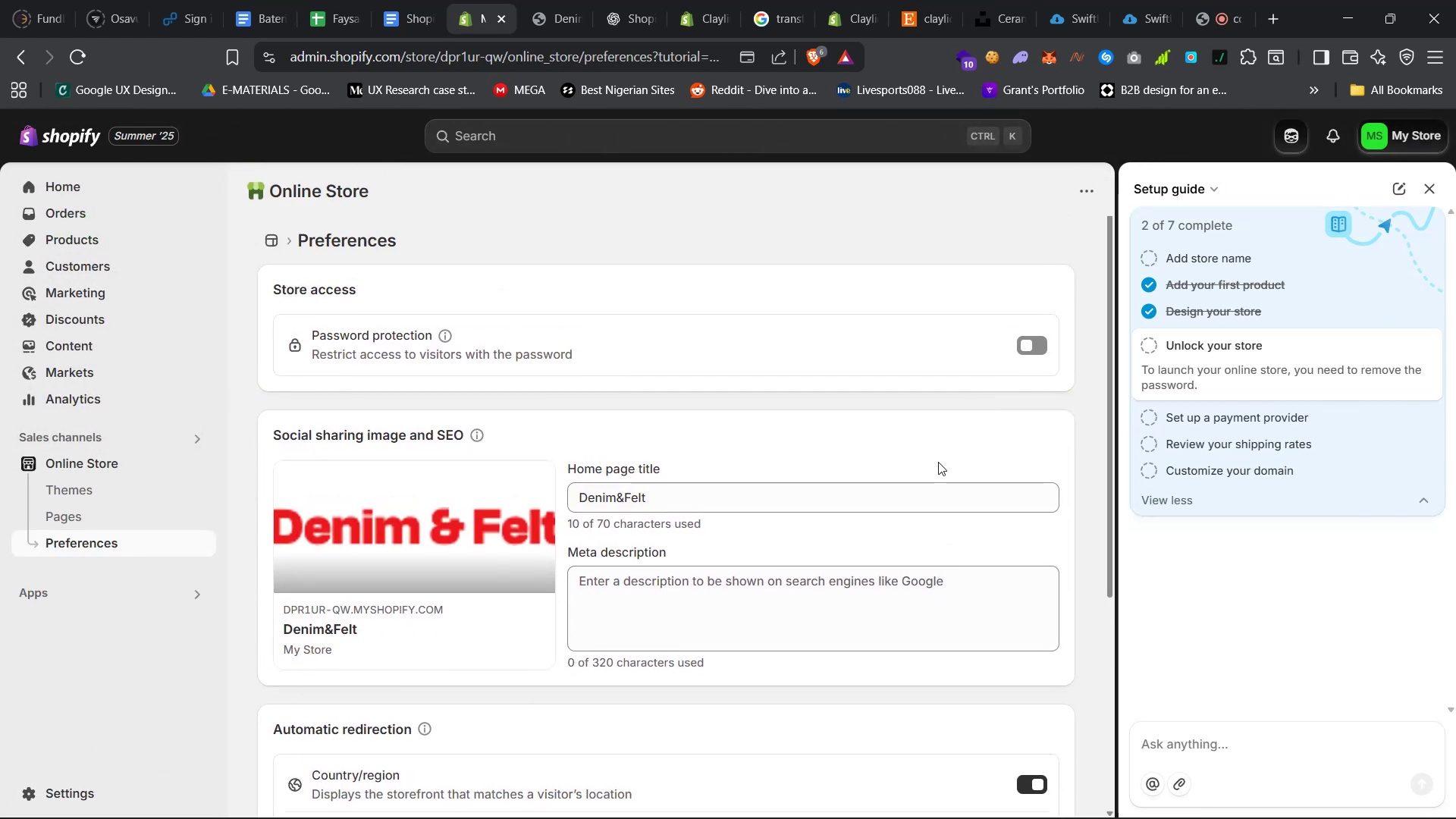 
scroll: coordinate [938, 462], scroll_direction: down, amount: 13.0
 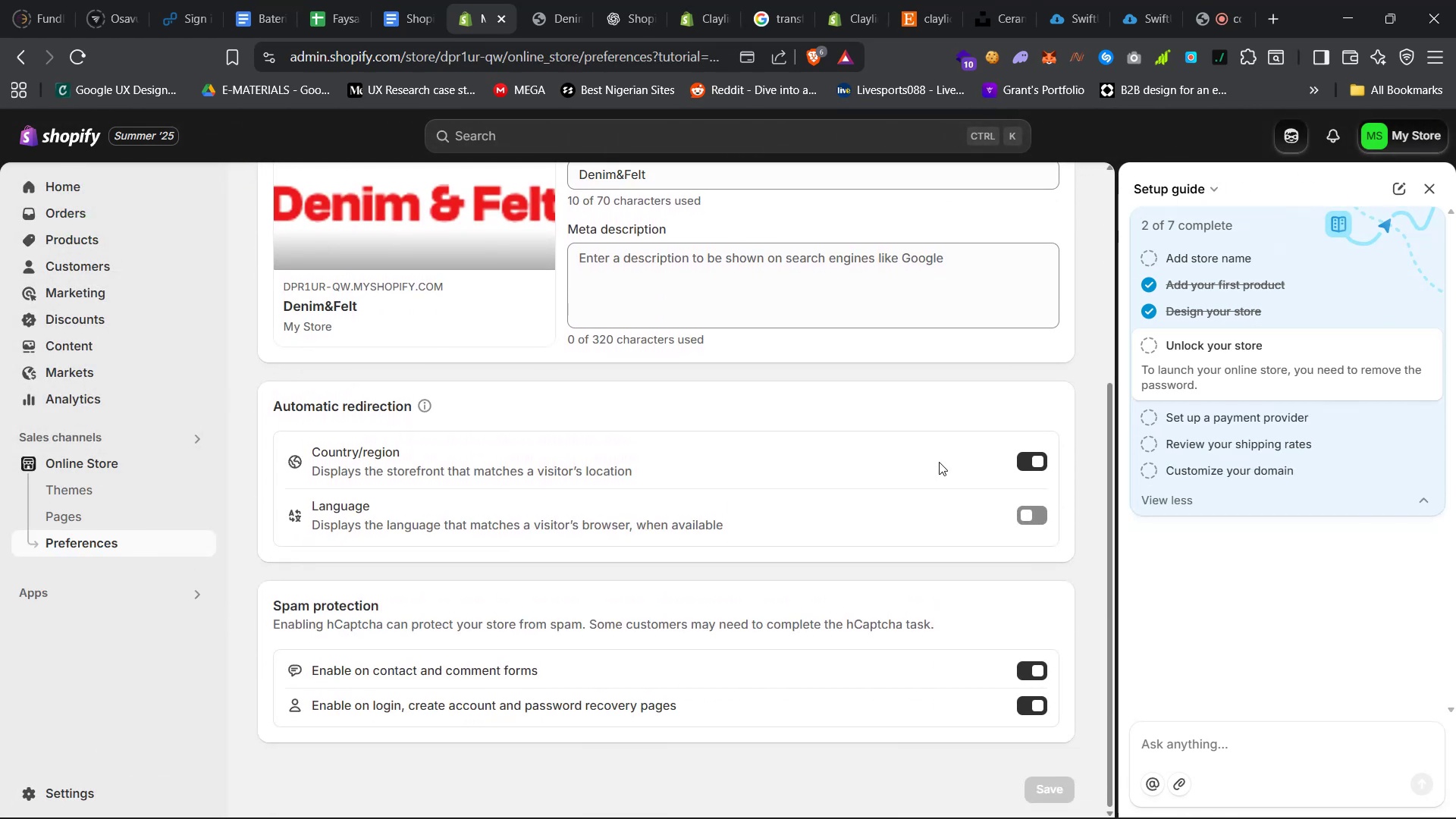 
scroll: coordinate [939, 462], scroll_direction: up, amount: 15.0
 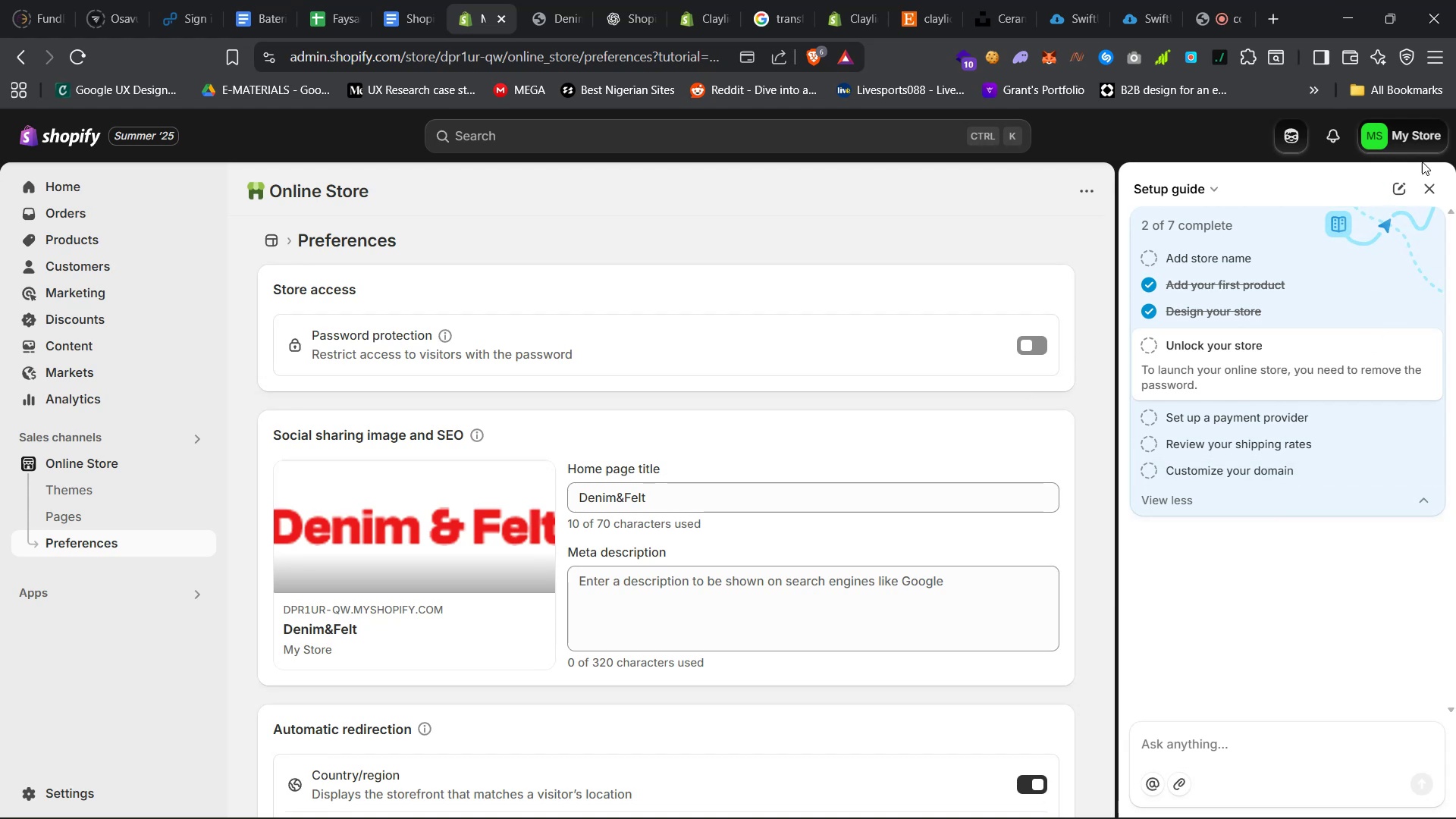 
left_click([1398, 144])
 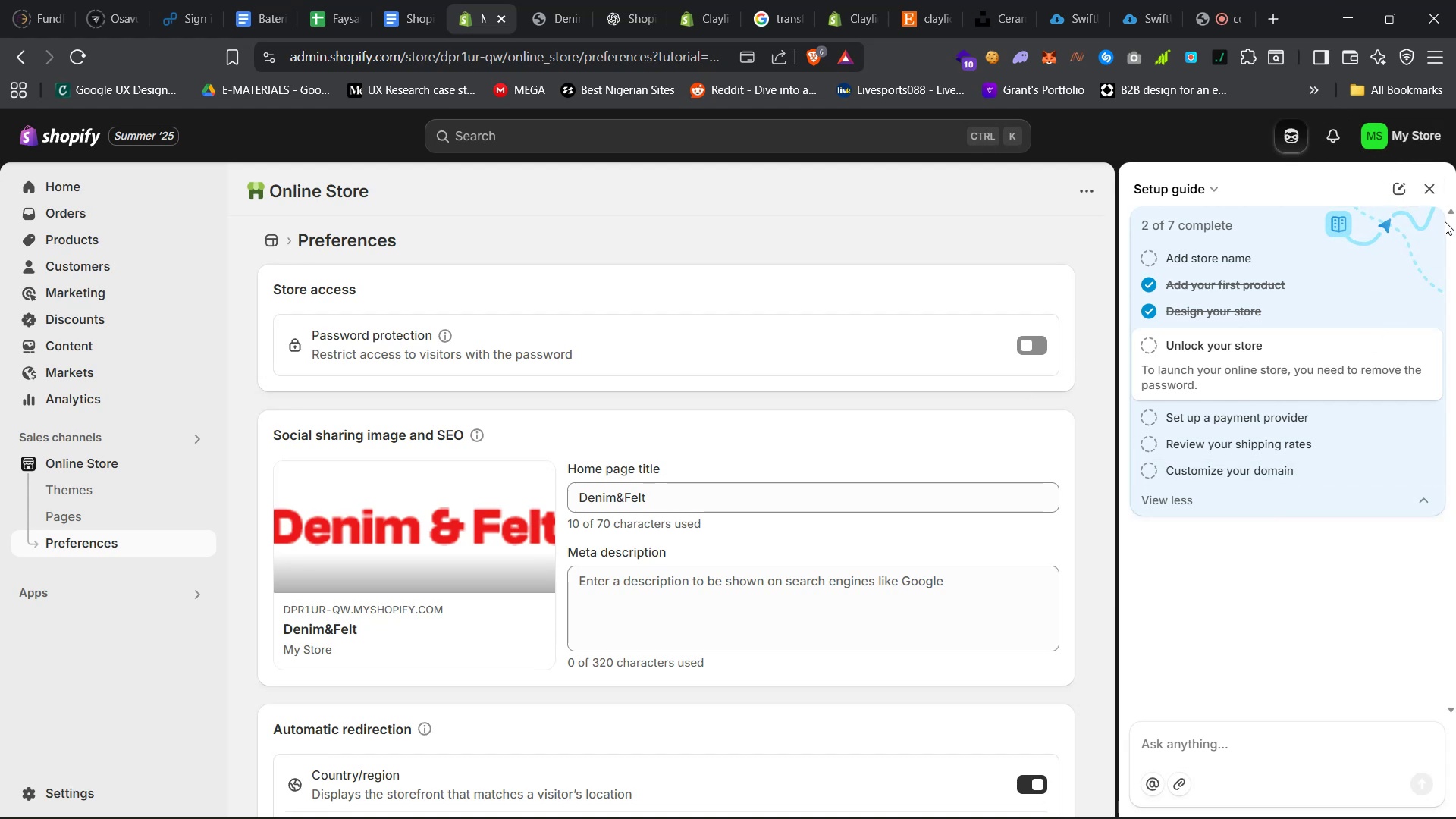 
left_click([1427, 191])
 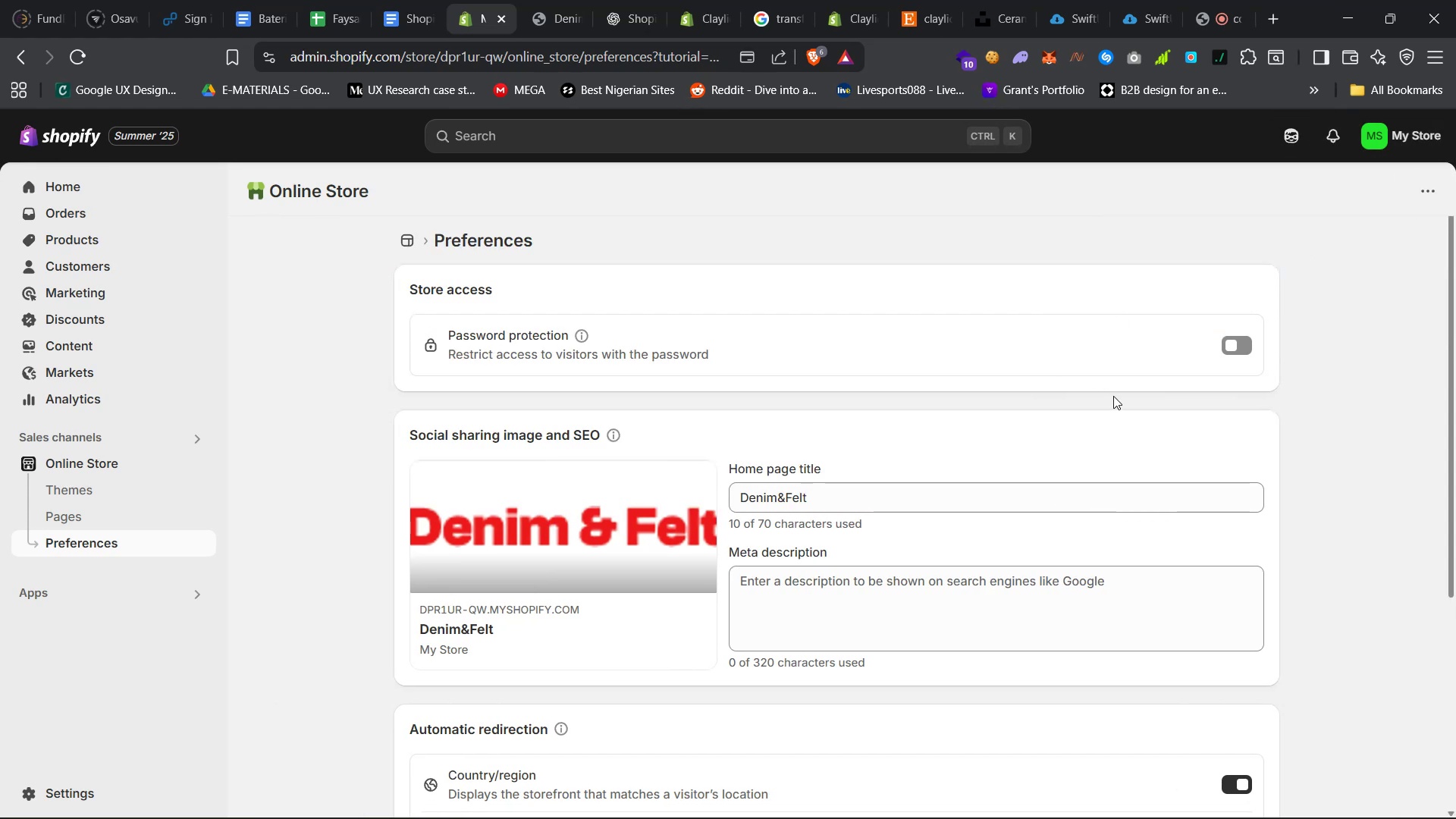 
scroll: coordinate [1032, 401], scroll_direction: down, amount: 27.0
 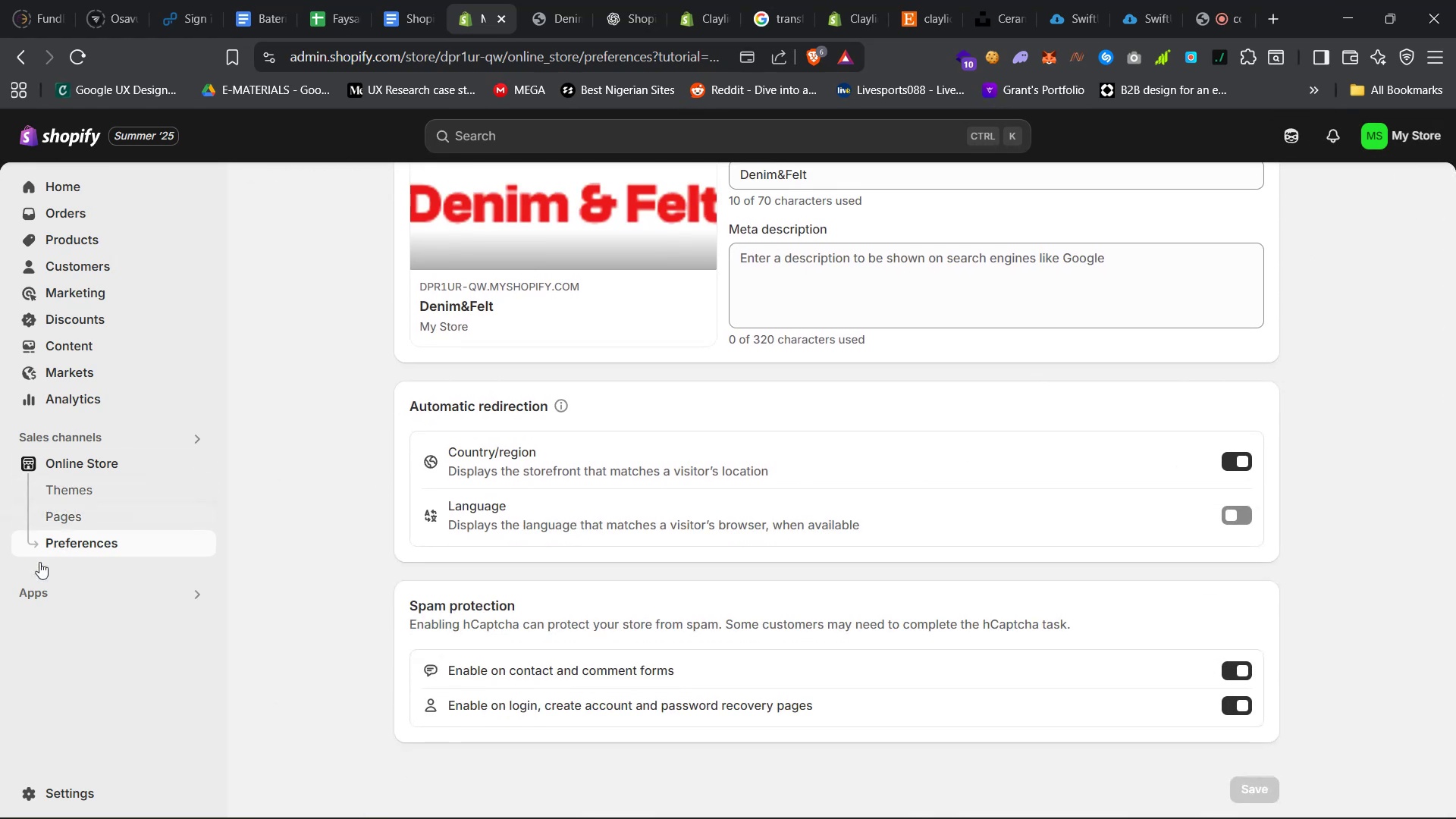 
scroll: coordinate [954, 438], scroll_direction: up, amount: 31.0
 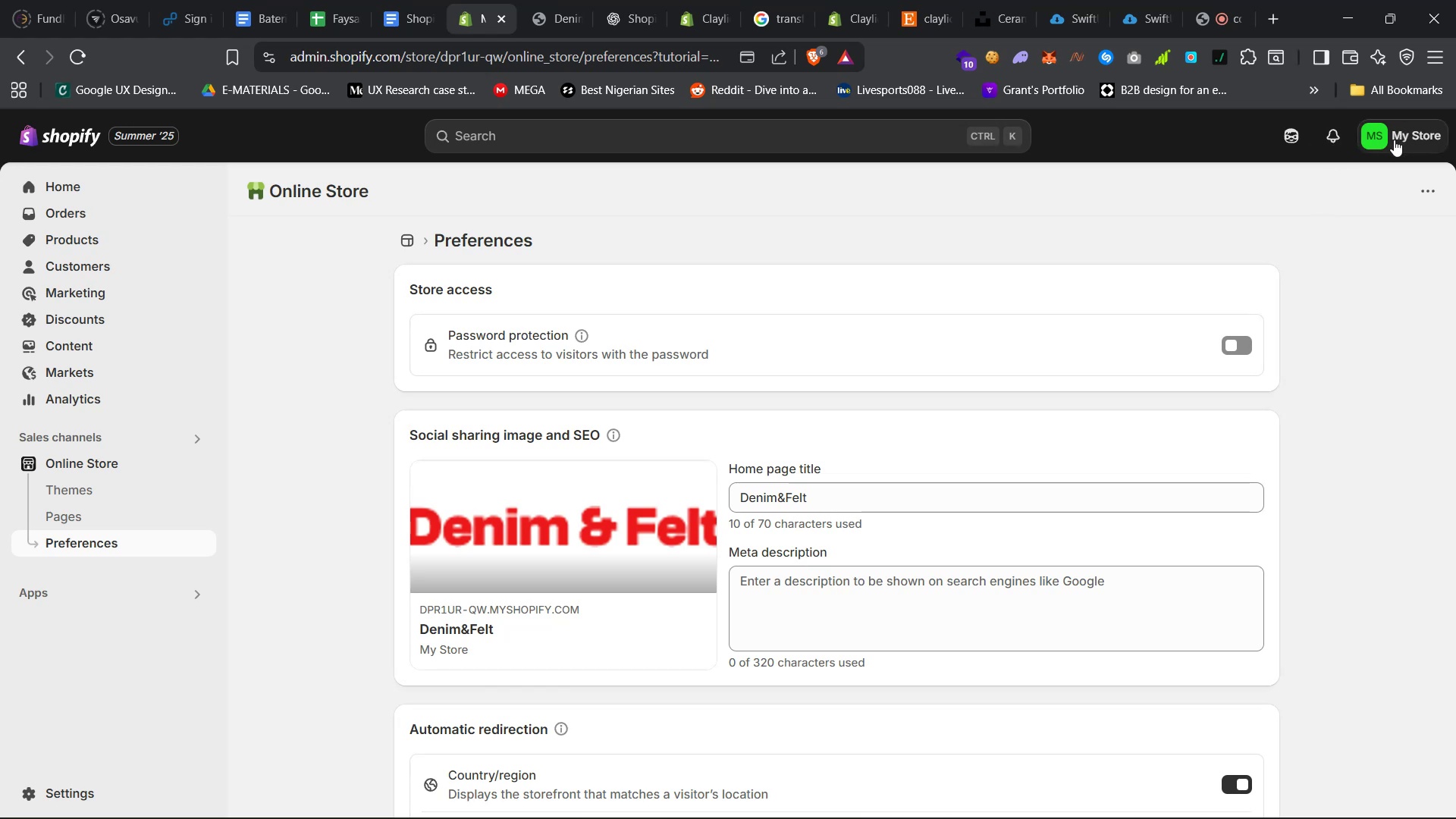 
left_click([1374, 133])
 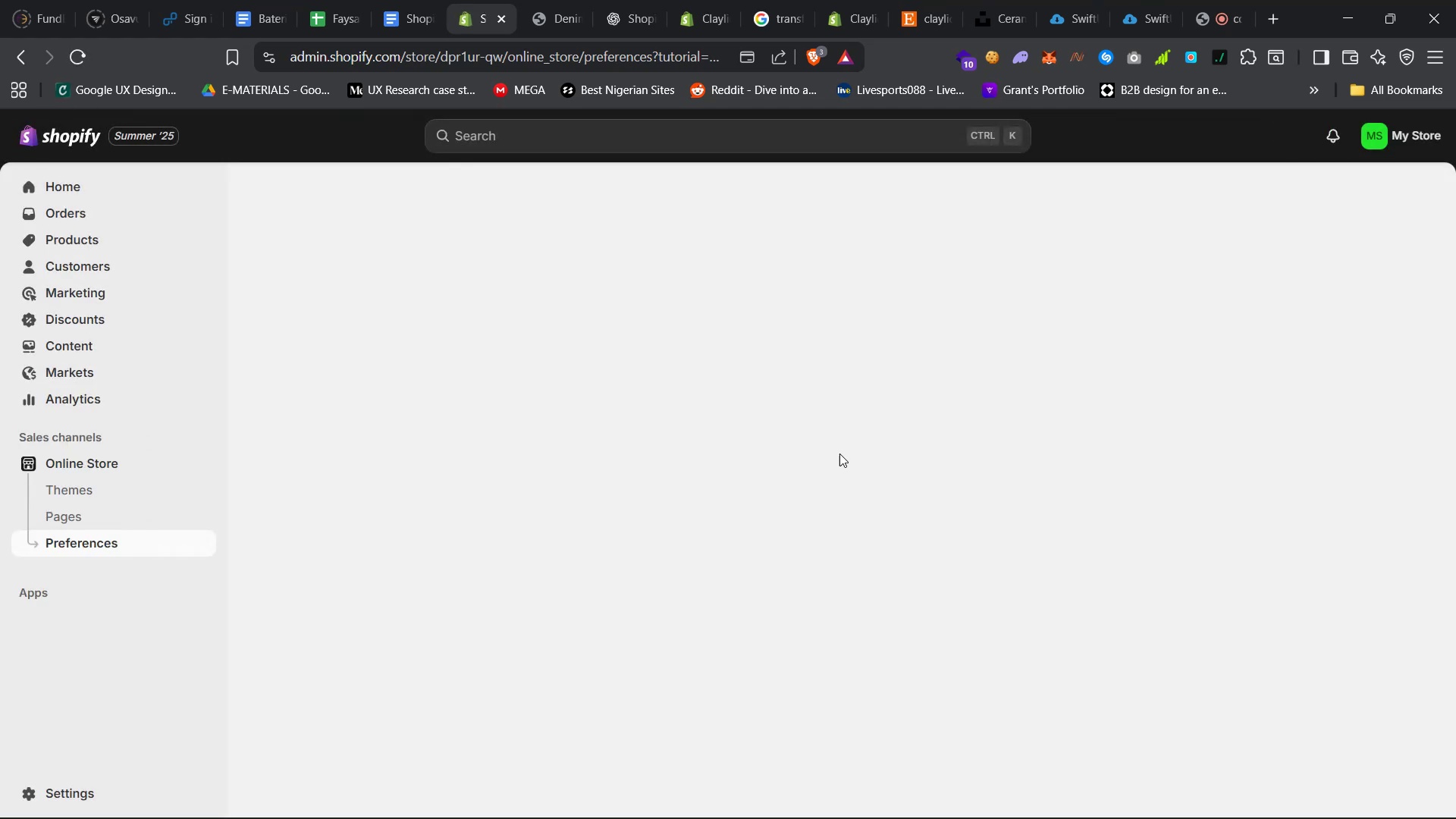 
wait(25.8)
 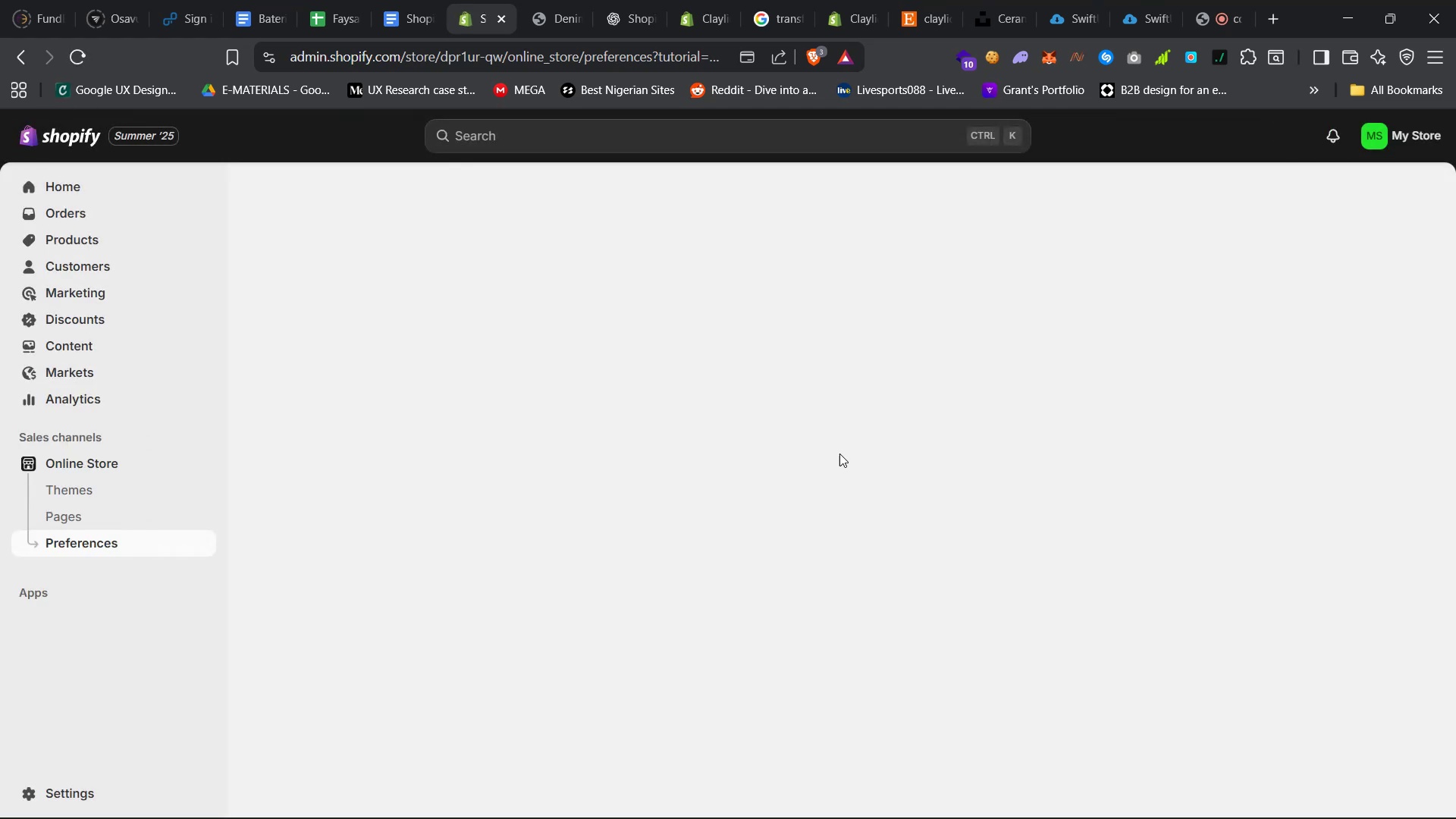 
left_click([1376, 130])
 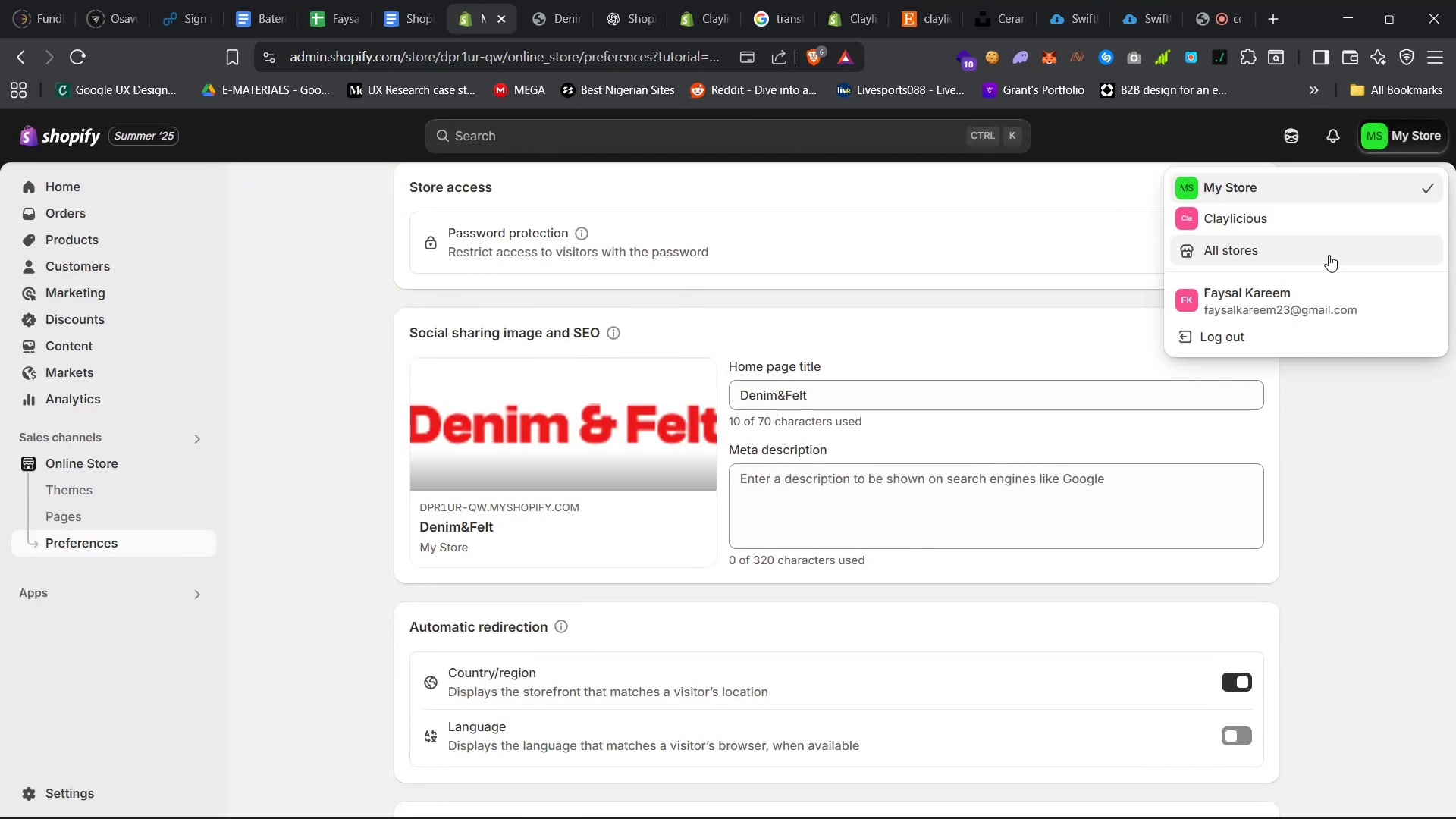 
left_click([1329, 256])
 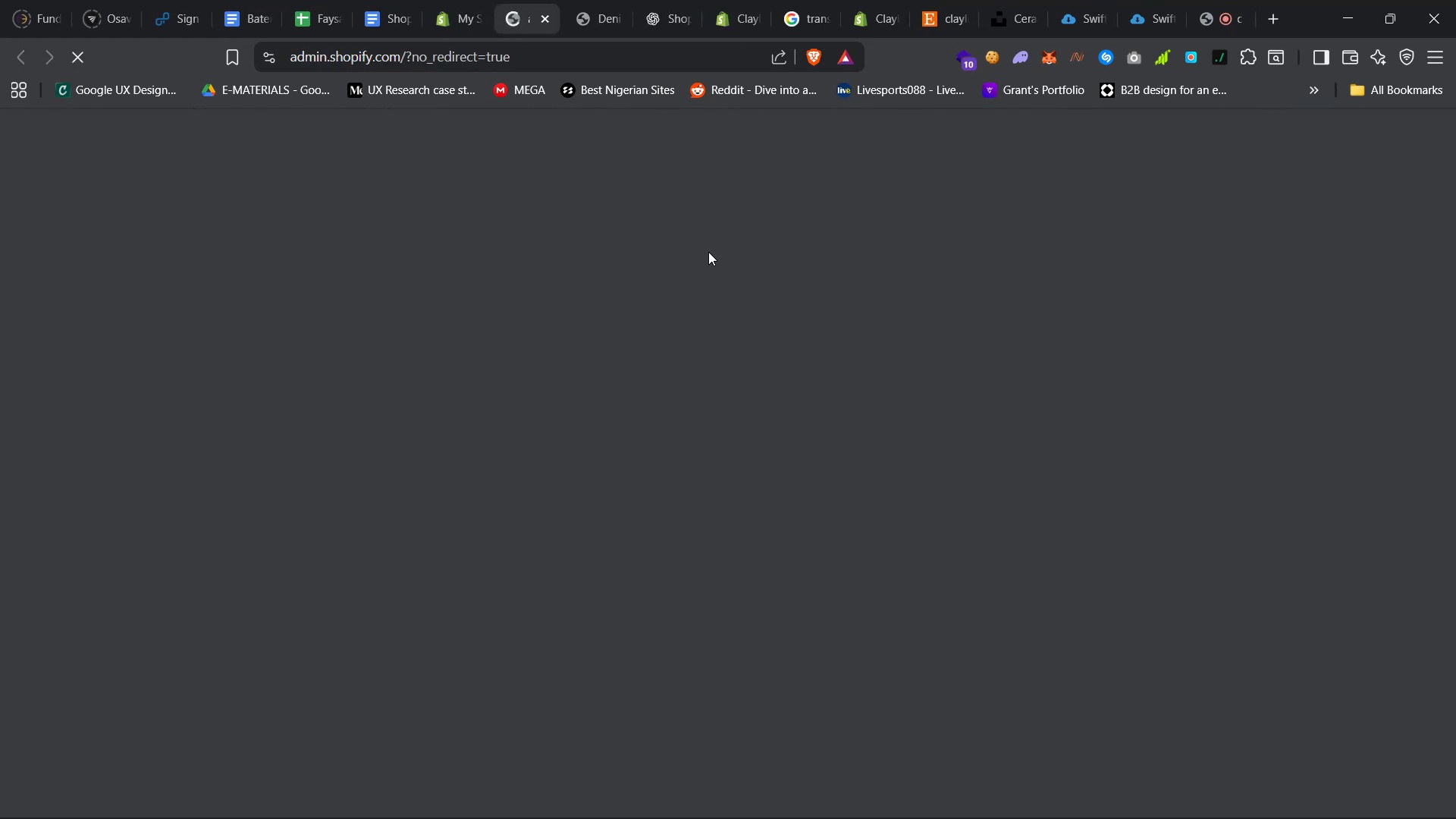 
mouse_move([907, 297])
 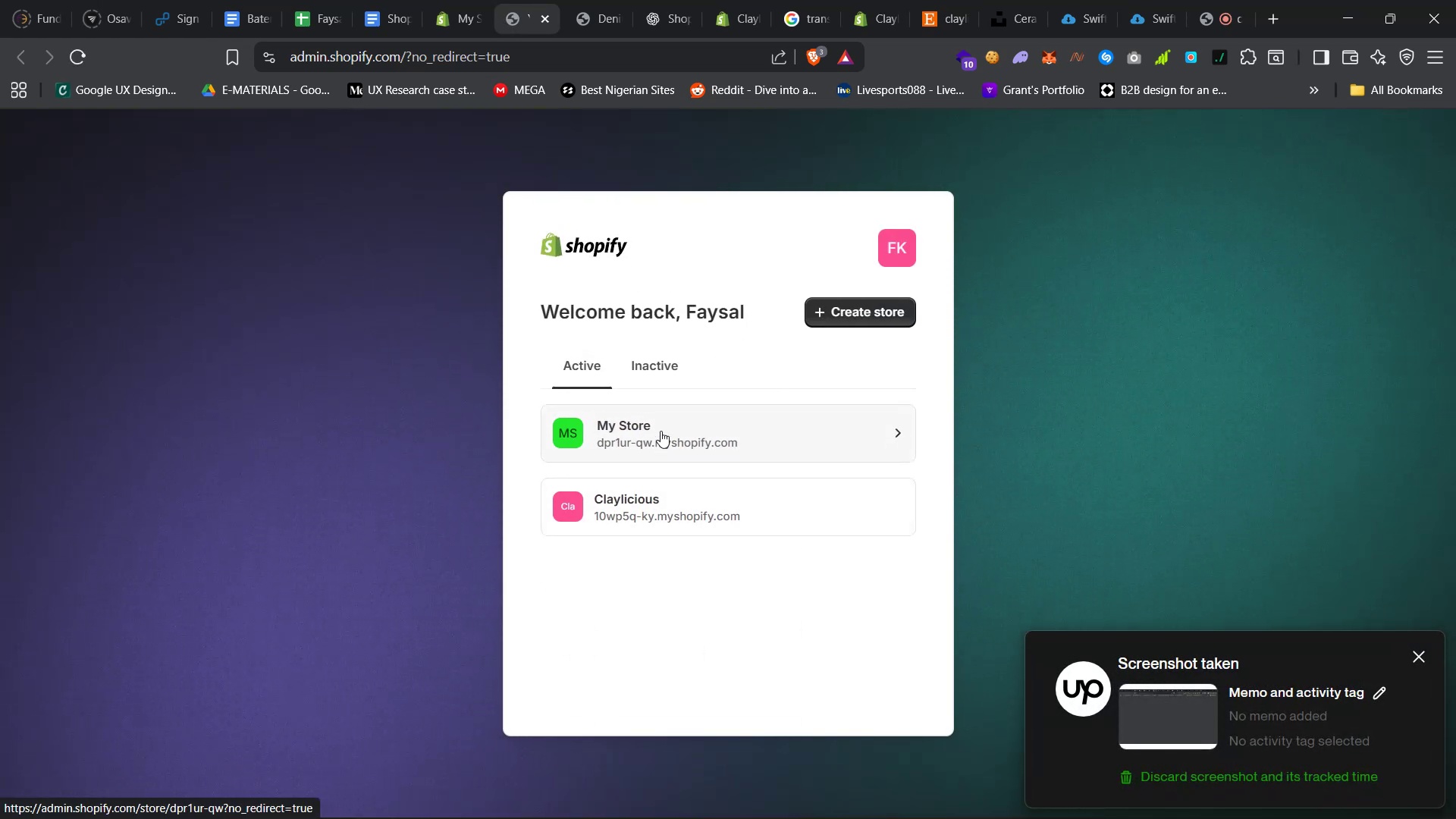 
left_click([693, 453])
 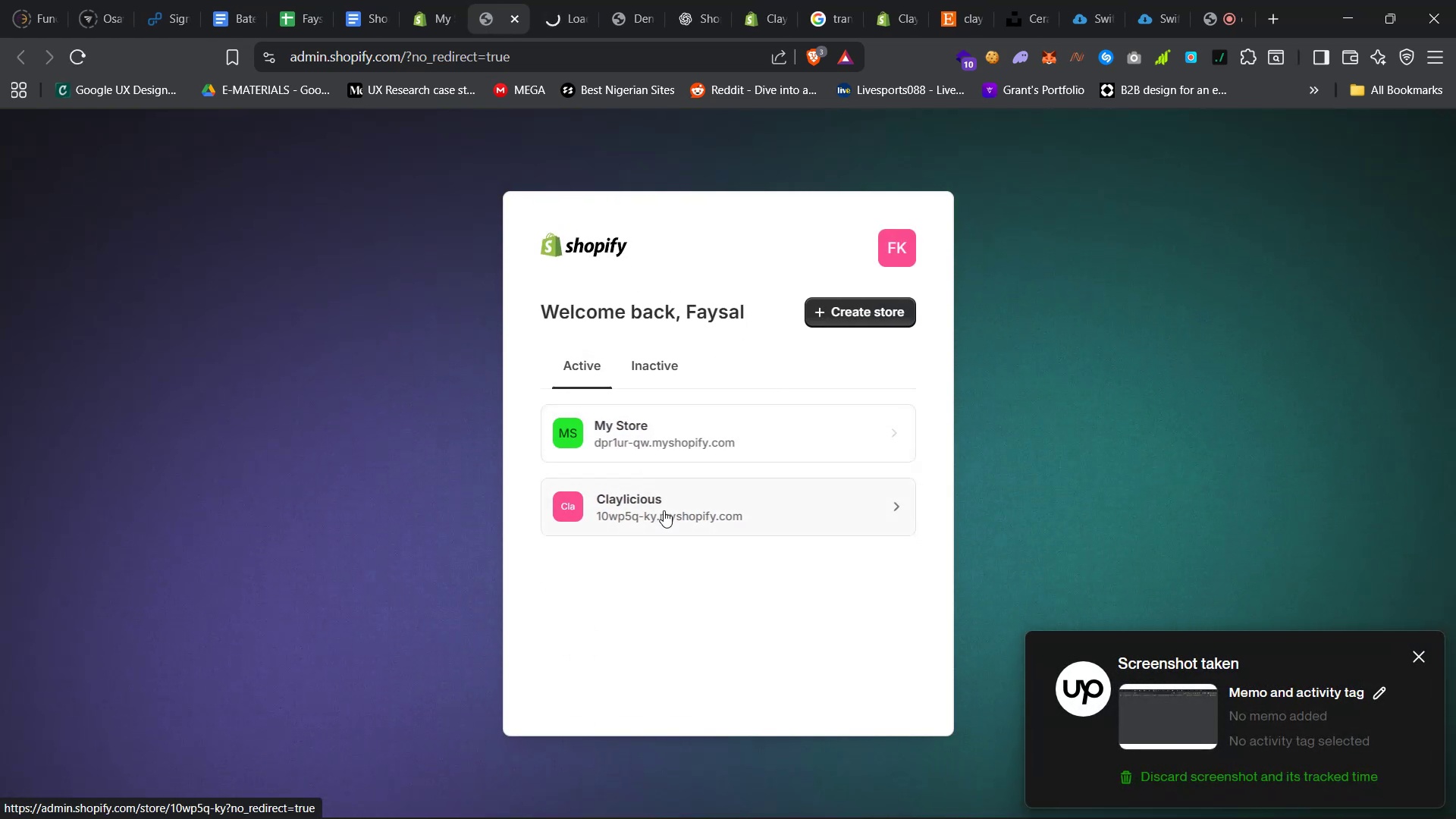 
right_click([664, 510])
 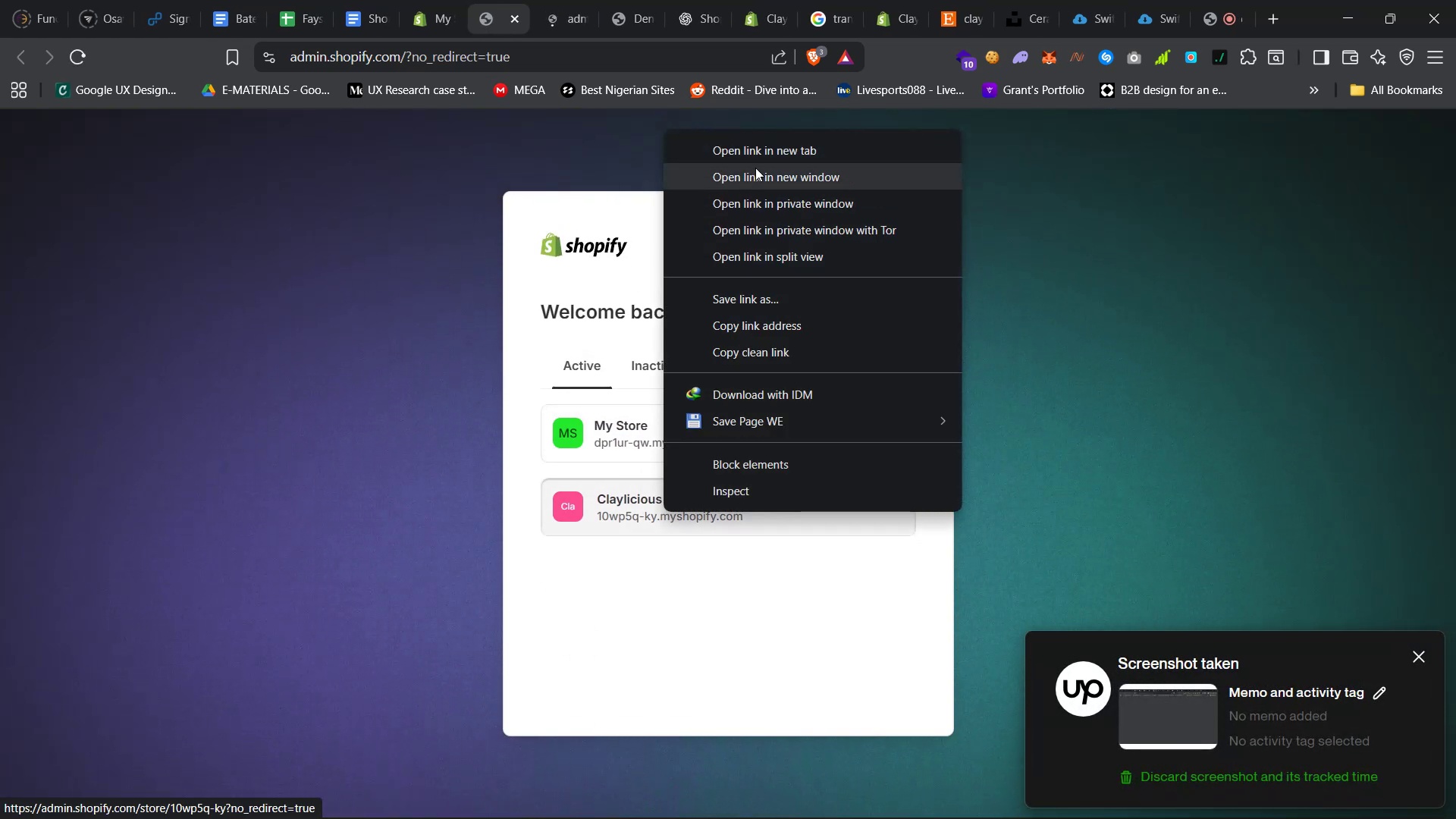 
left_click([769, 148])
 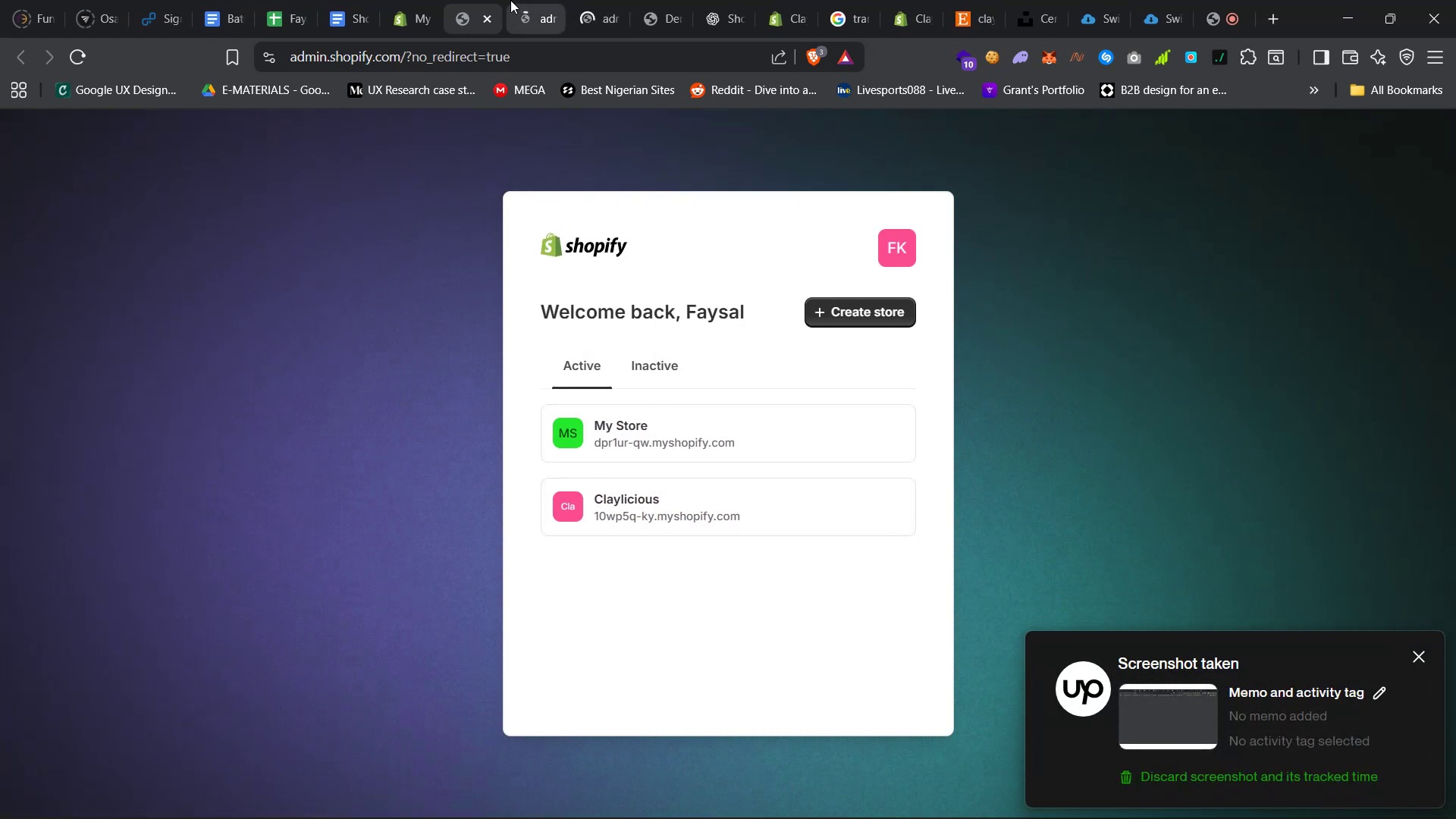 
left_click([527, 0])
 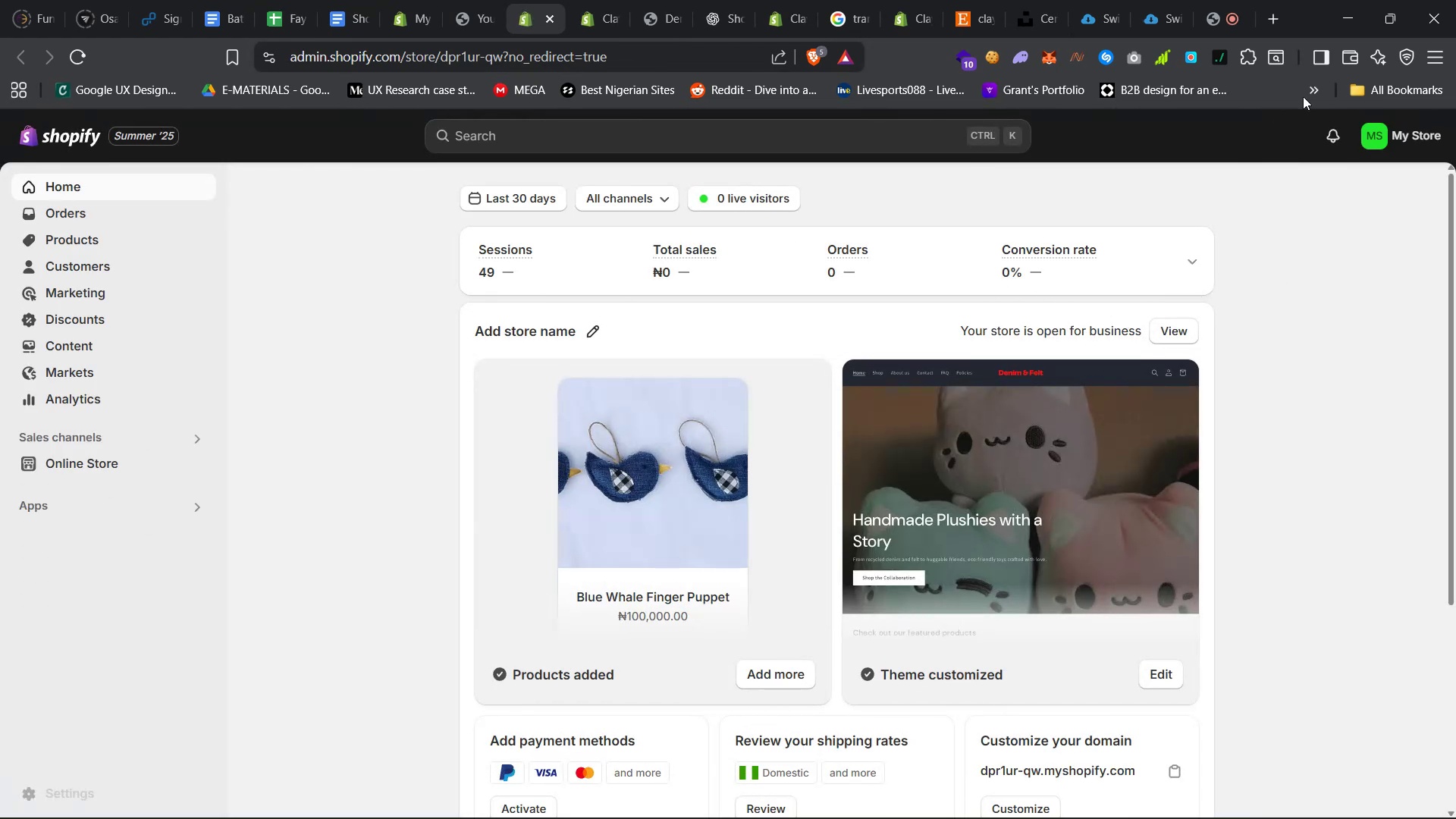 
wait(7.48)
 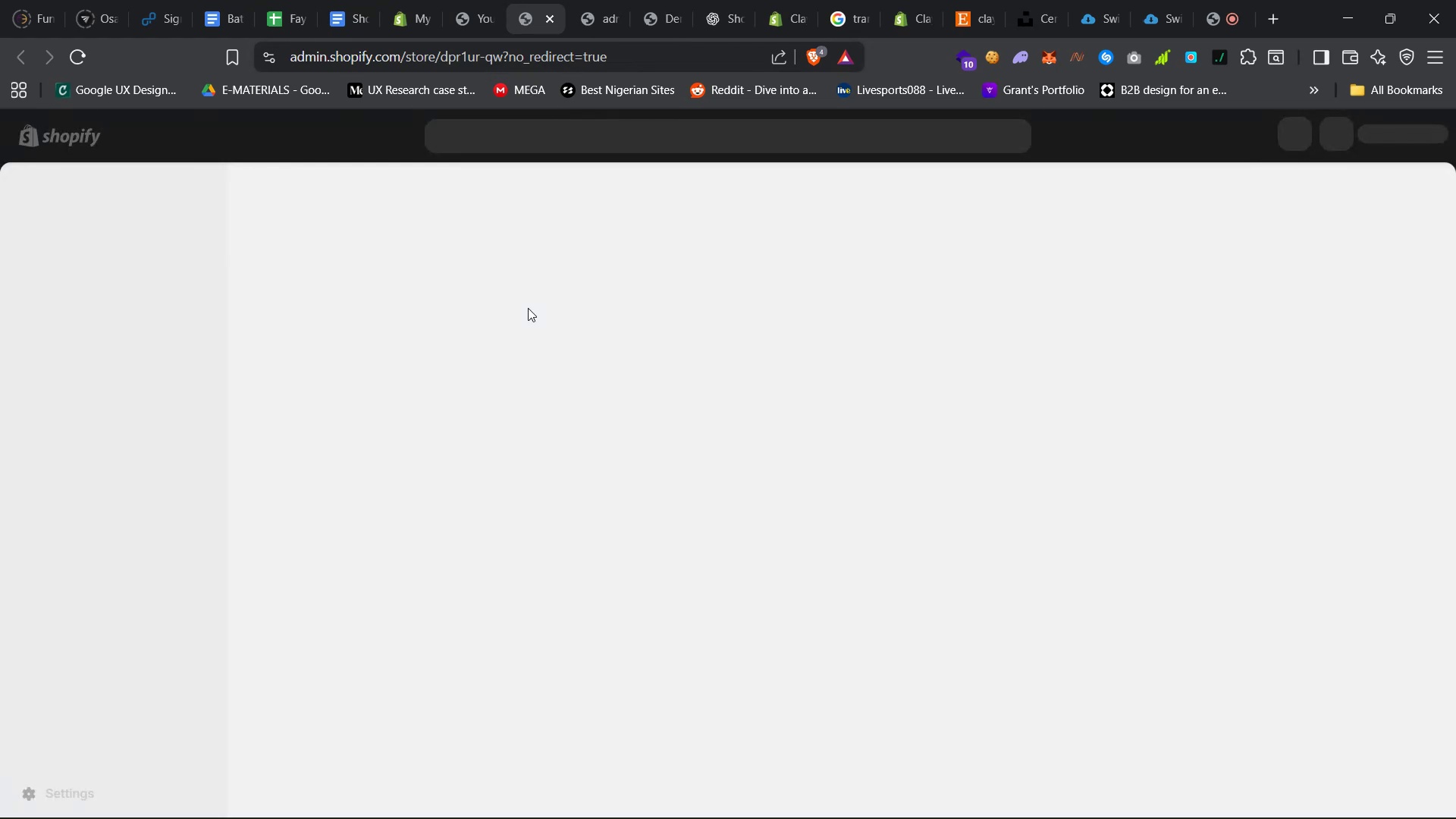 
left_click([90, 795])
 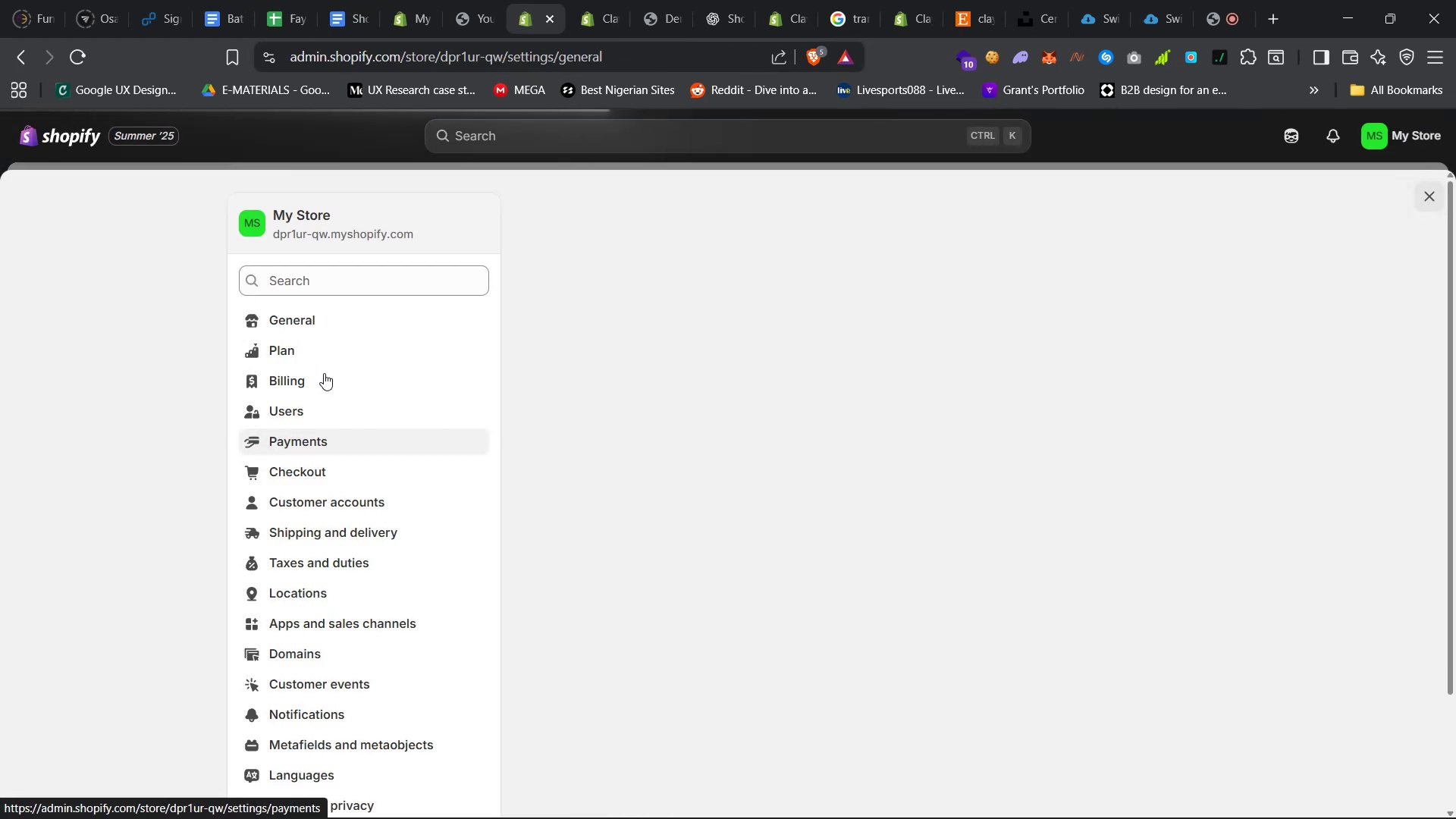 
left_click([318, 349])
 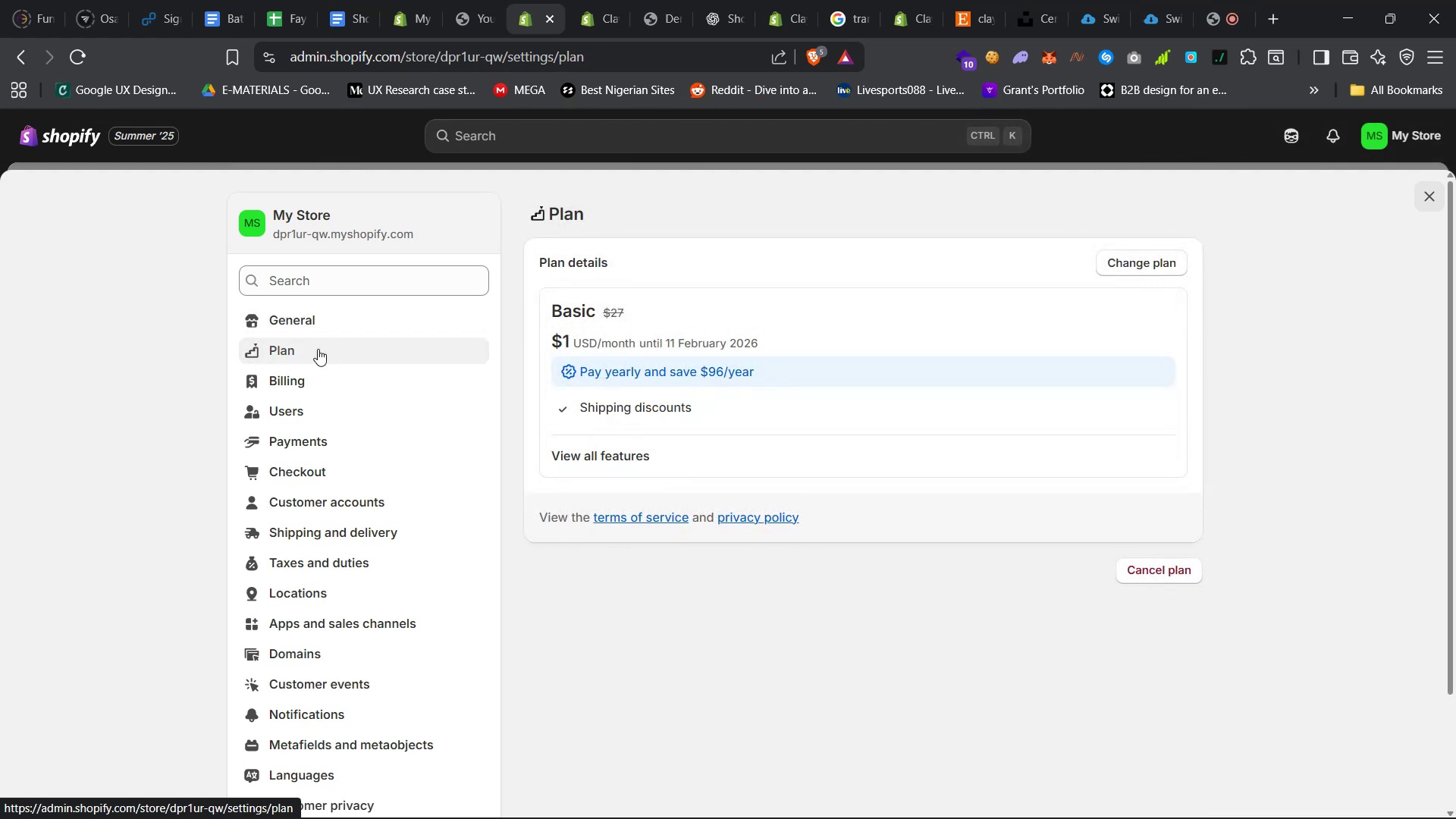 
left_click([588, 2])
 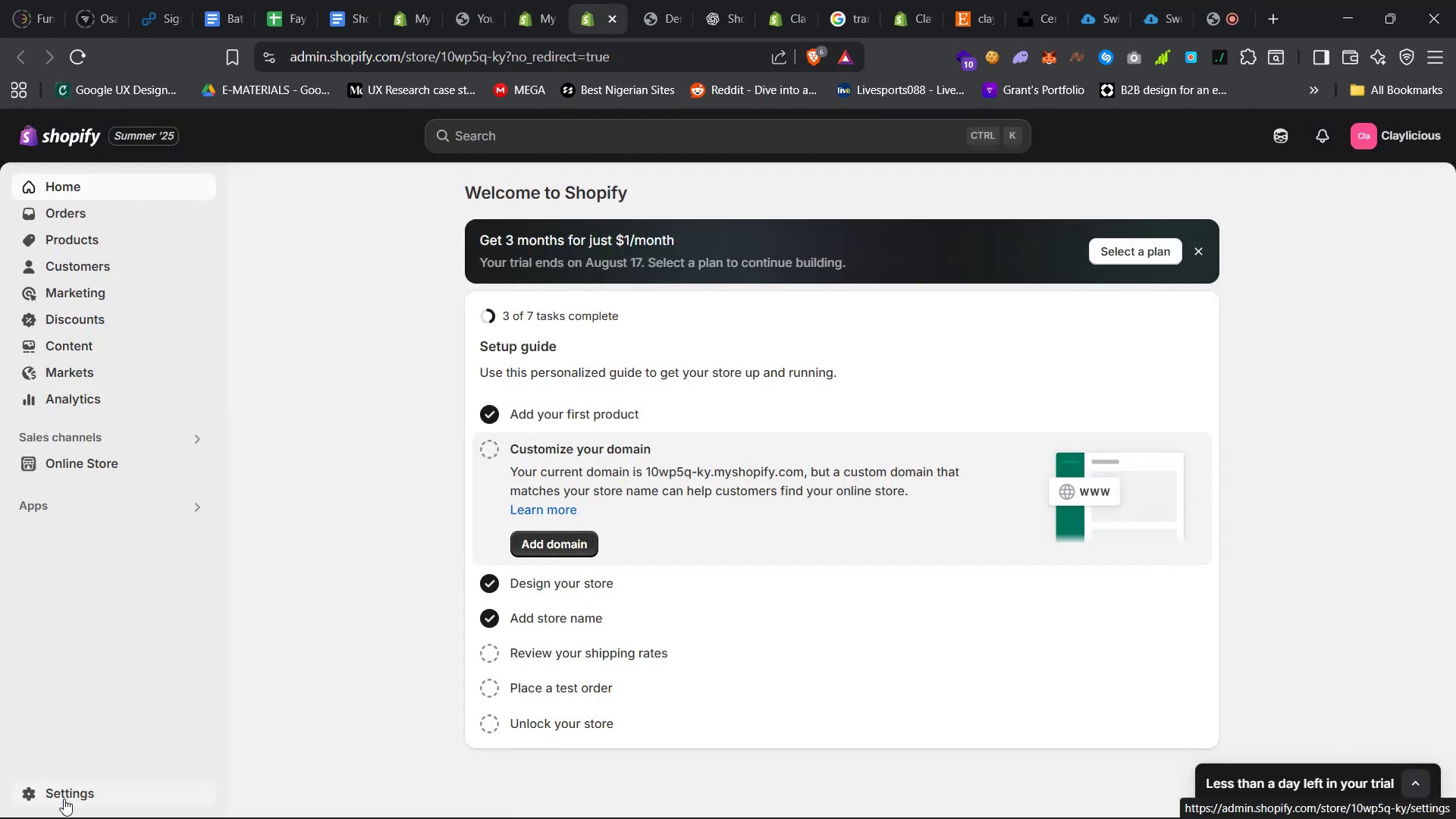 
left_click([64, 799])
 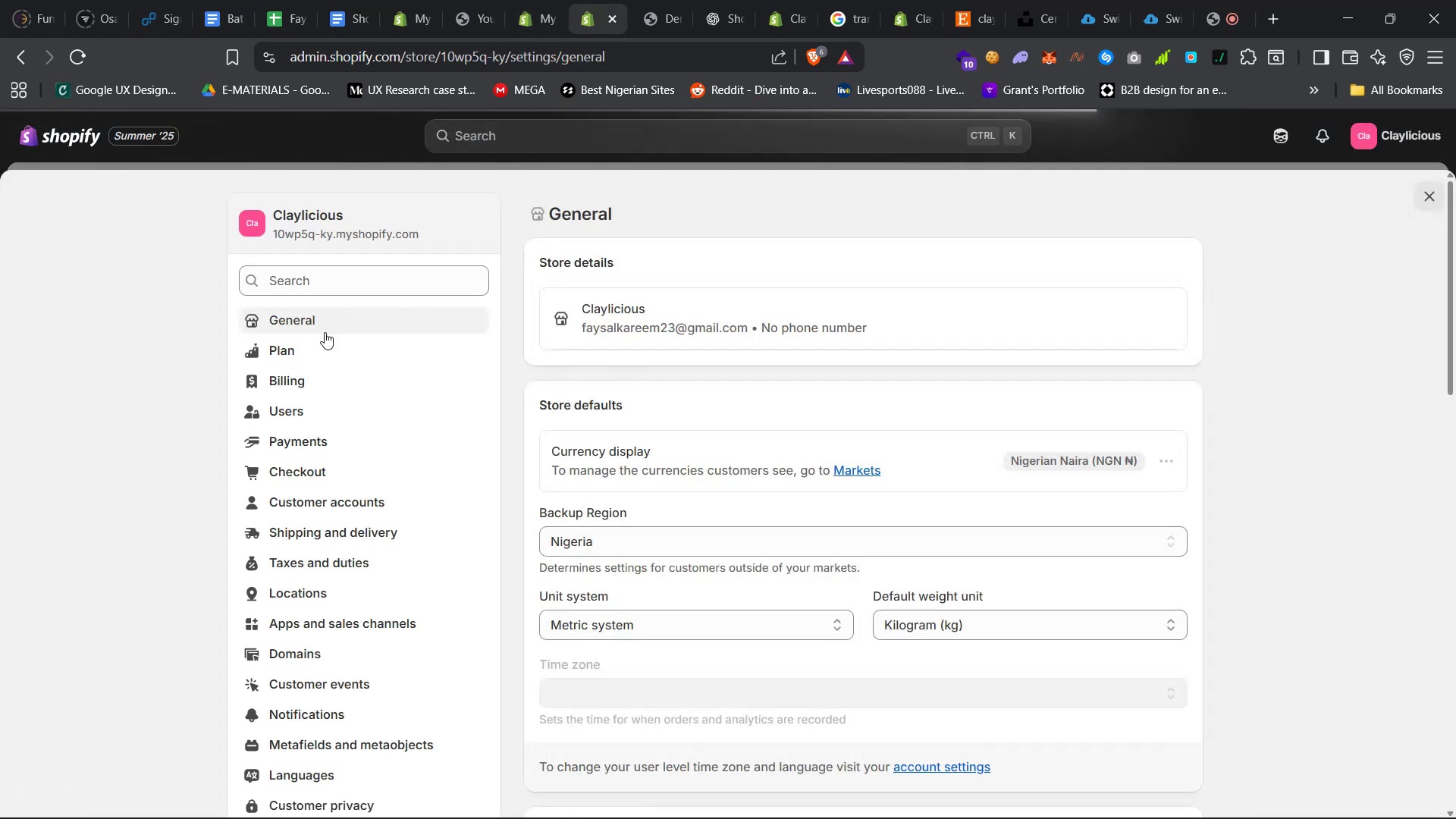 
left_click([328, 361])
 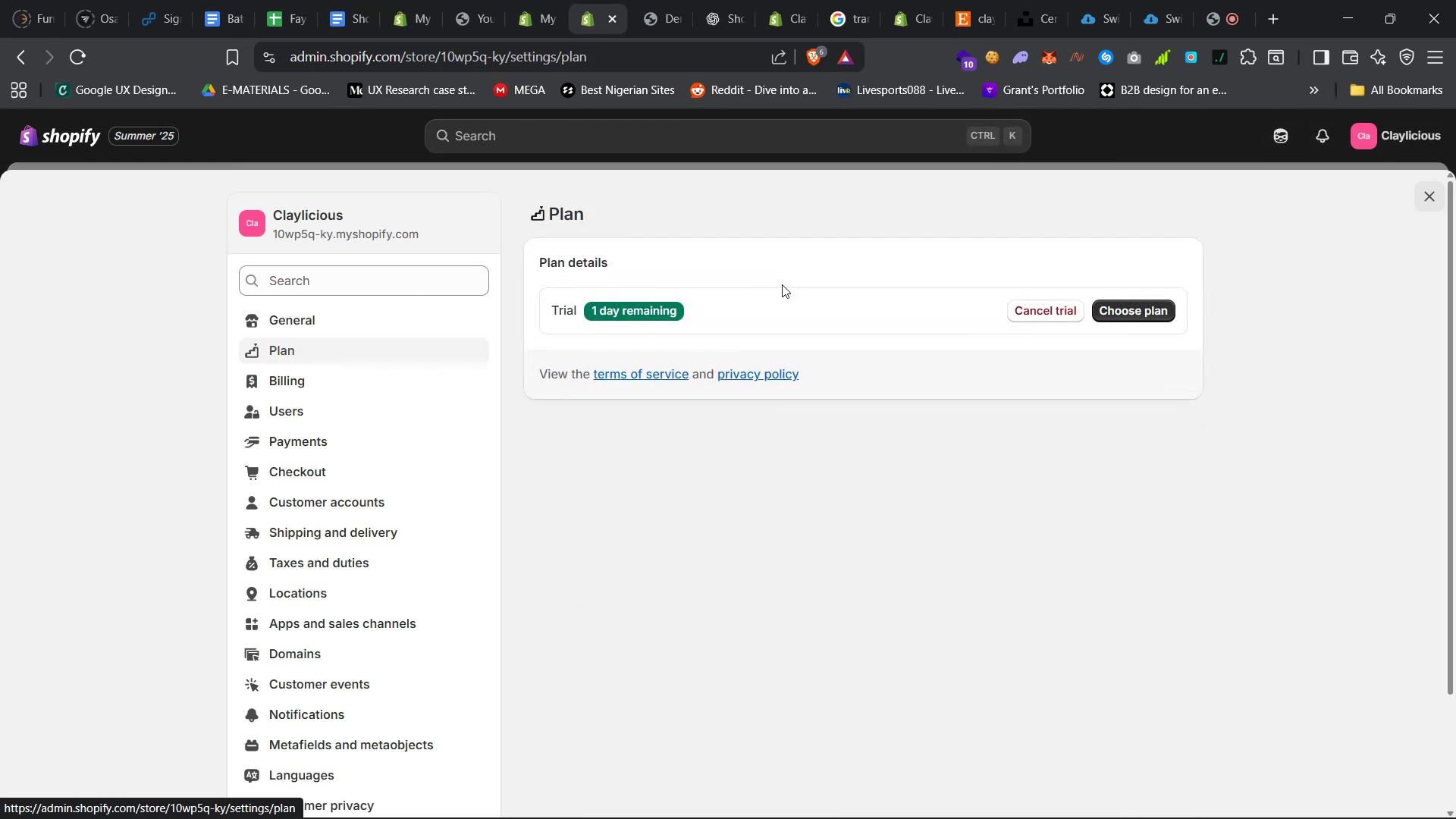 
wait(5.14)
 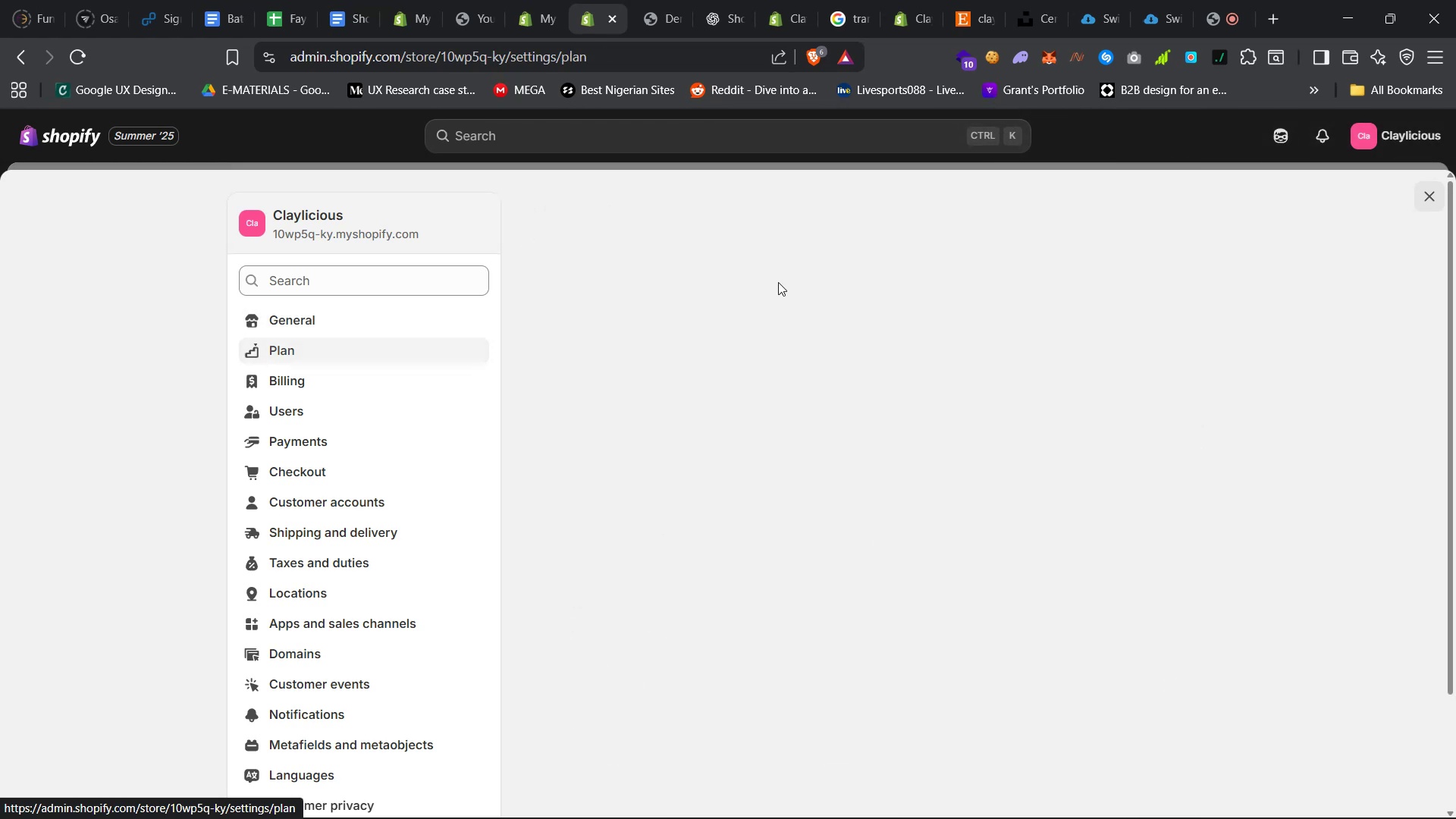 
left_click([1427, 198])
 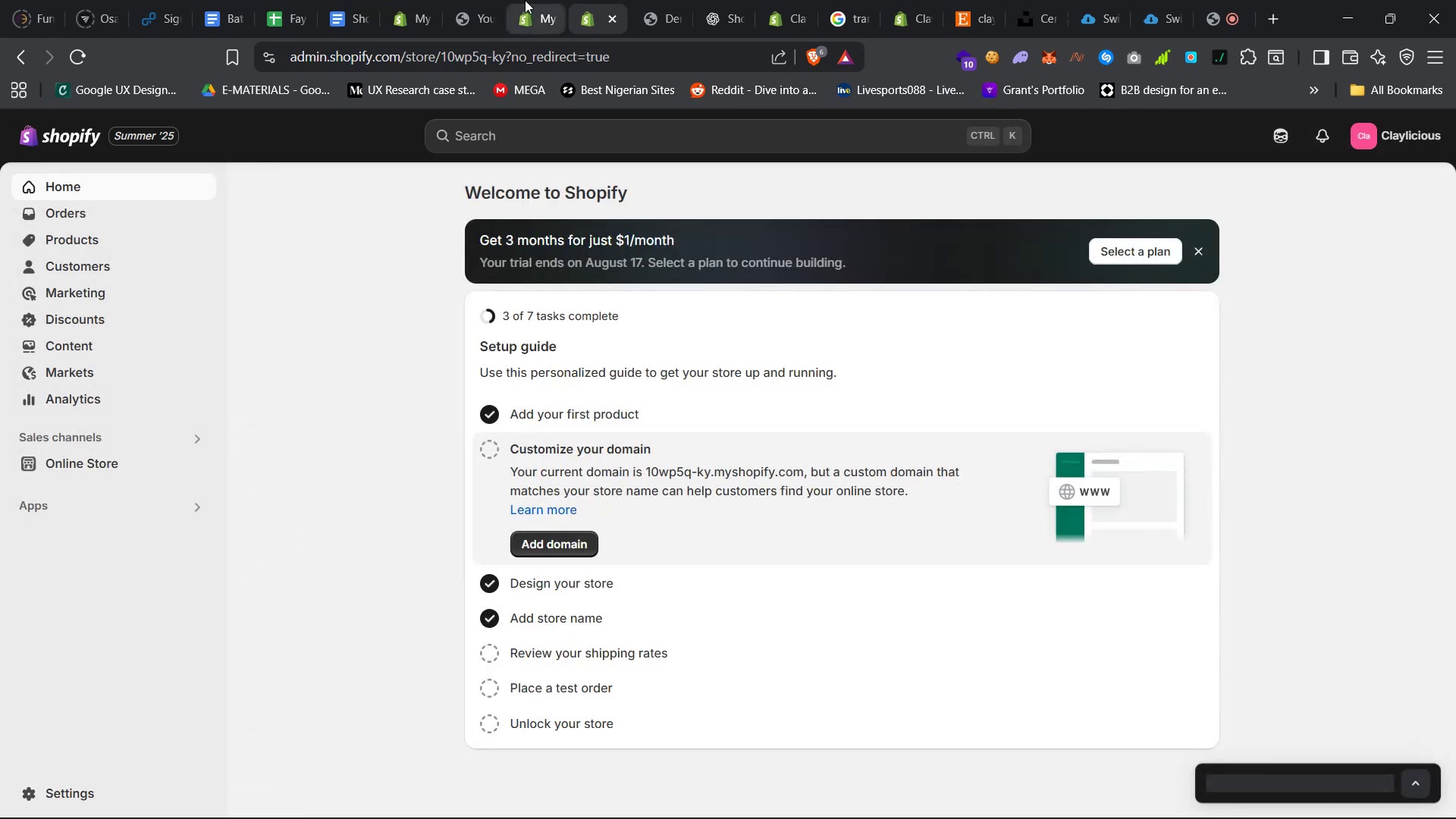 
left_click([523, 0])
 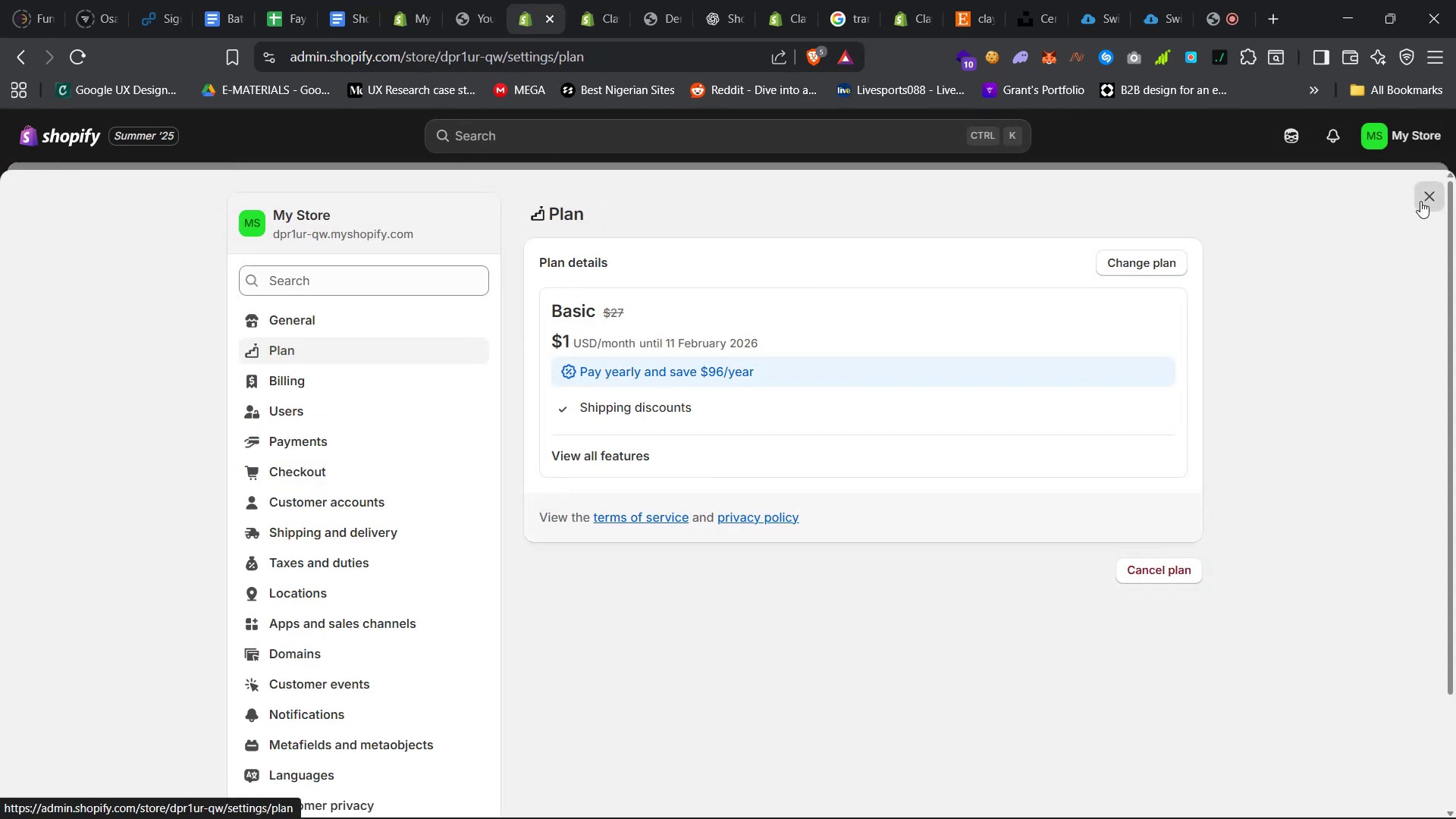 
left_click([1422, 201])
 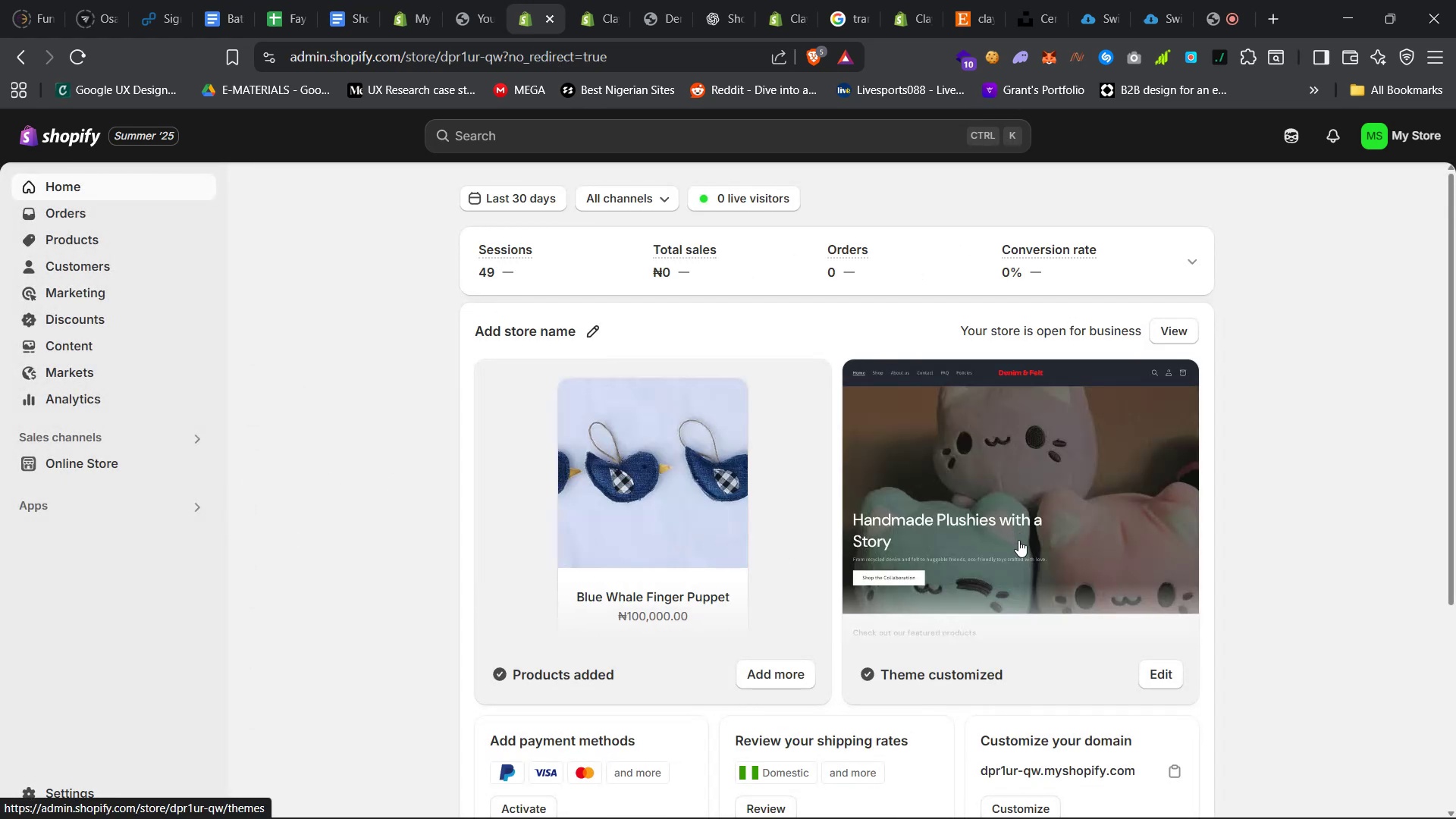 
scroll: coordinate [773, 667], scroll_direction: down, amount: 12.0
 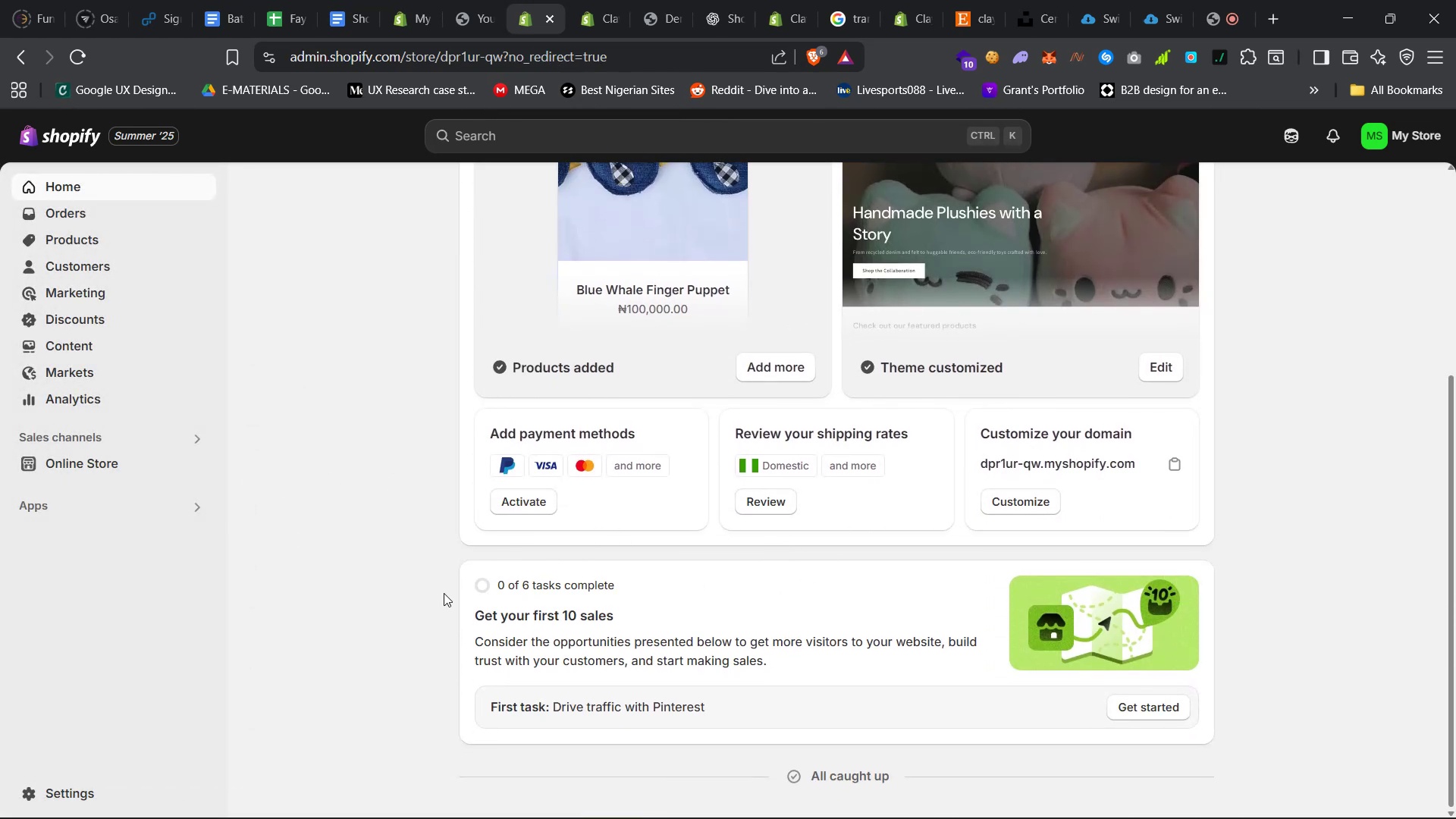 
wait(6.49)
 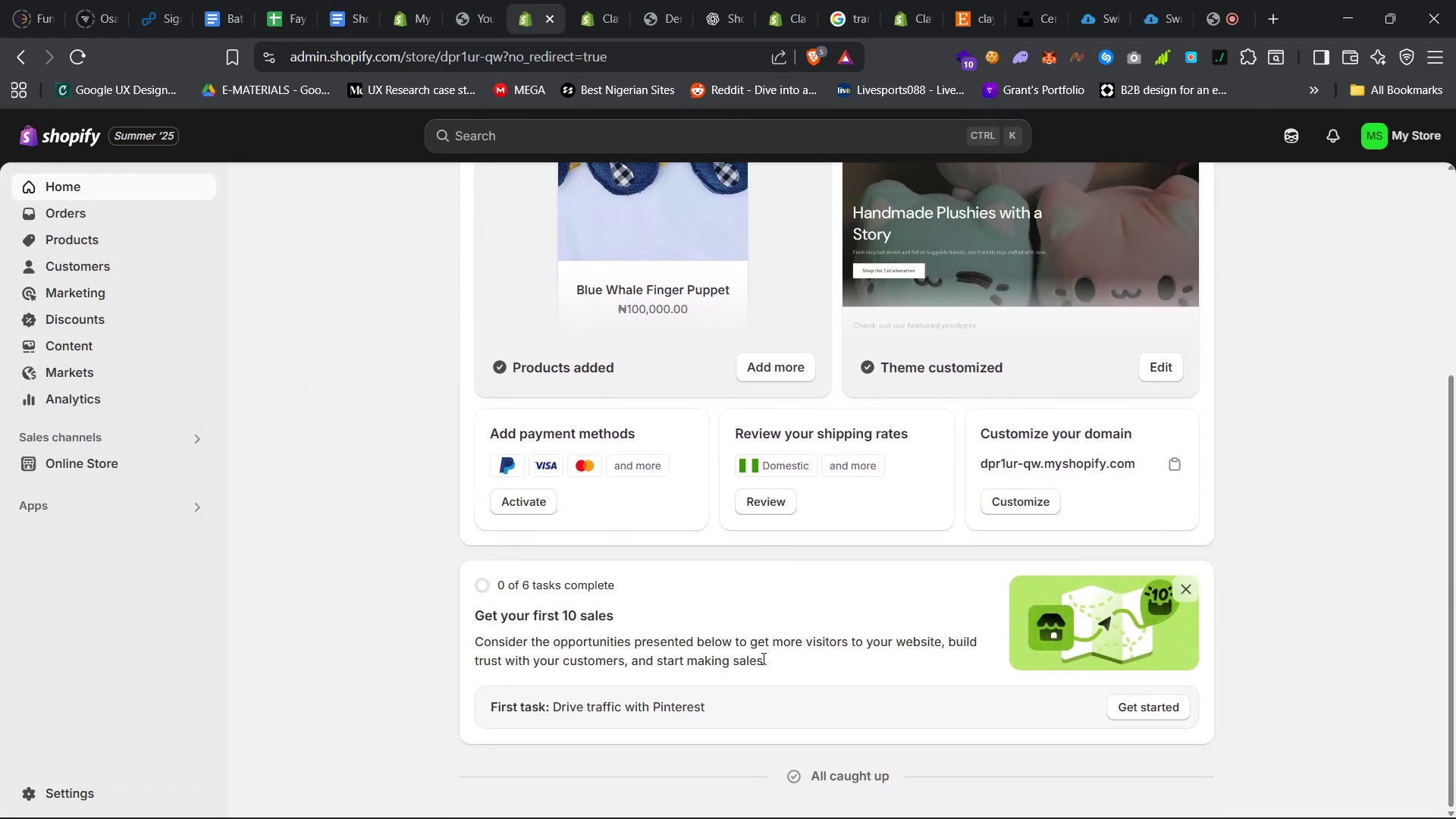 
left_click([127, 451])
 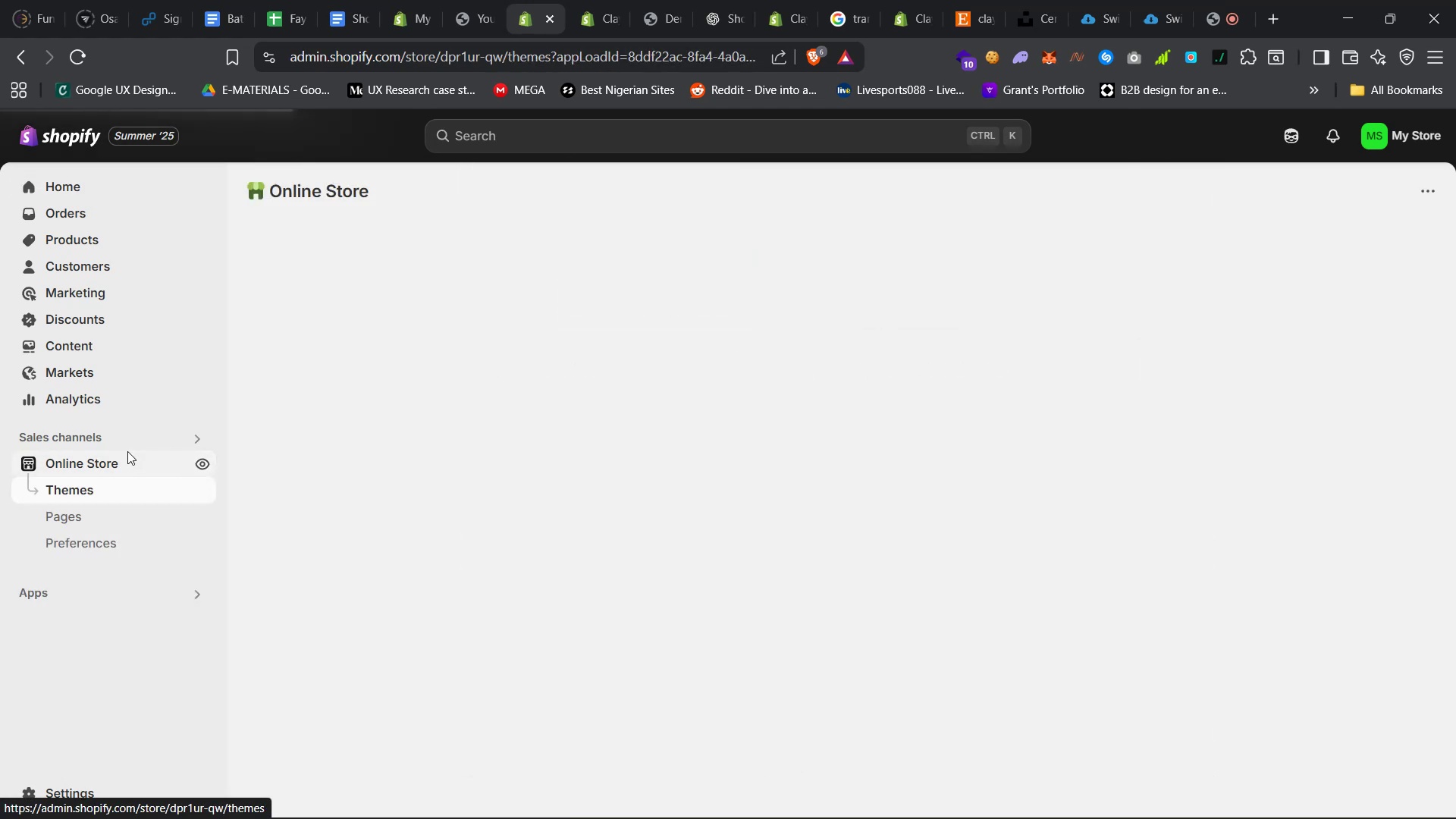 
mouse_move([548, 303])
 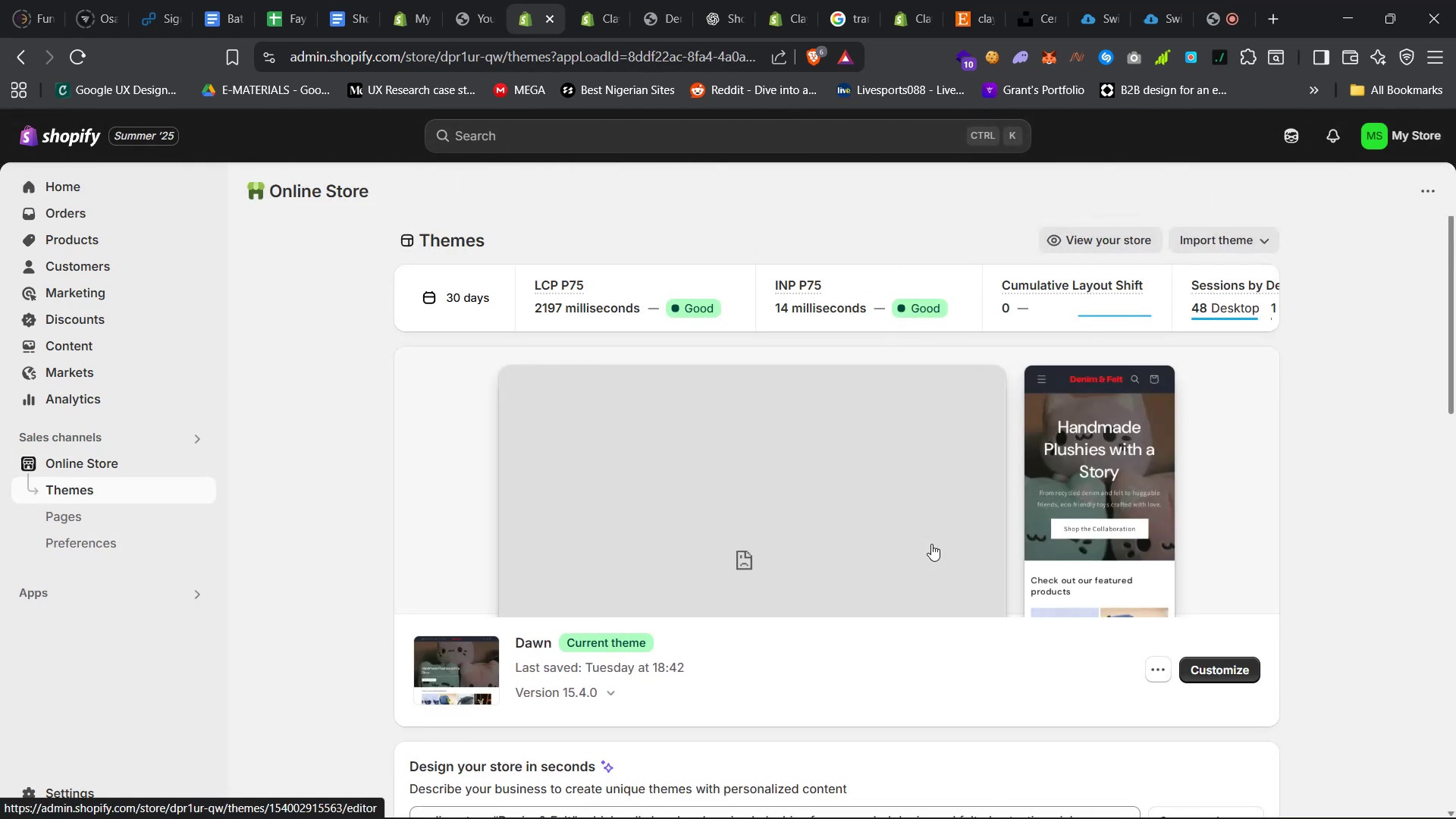 
scroll: coordinate [1017, 613], scroll_direction: down, amount: 14.0
 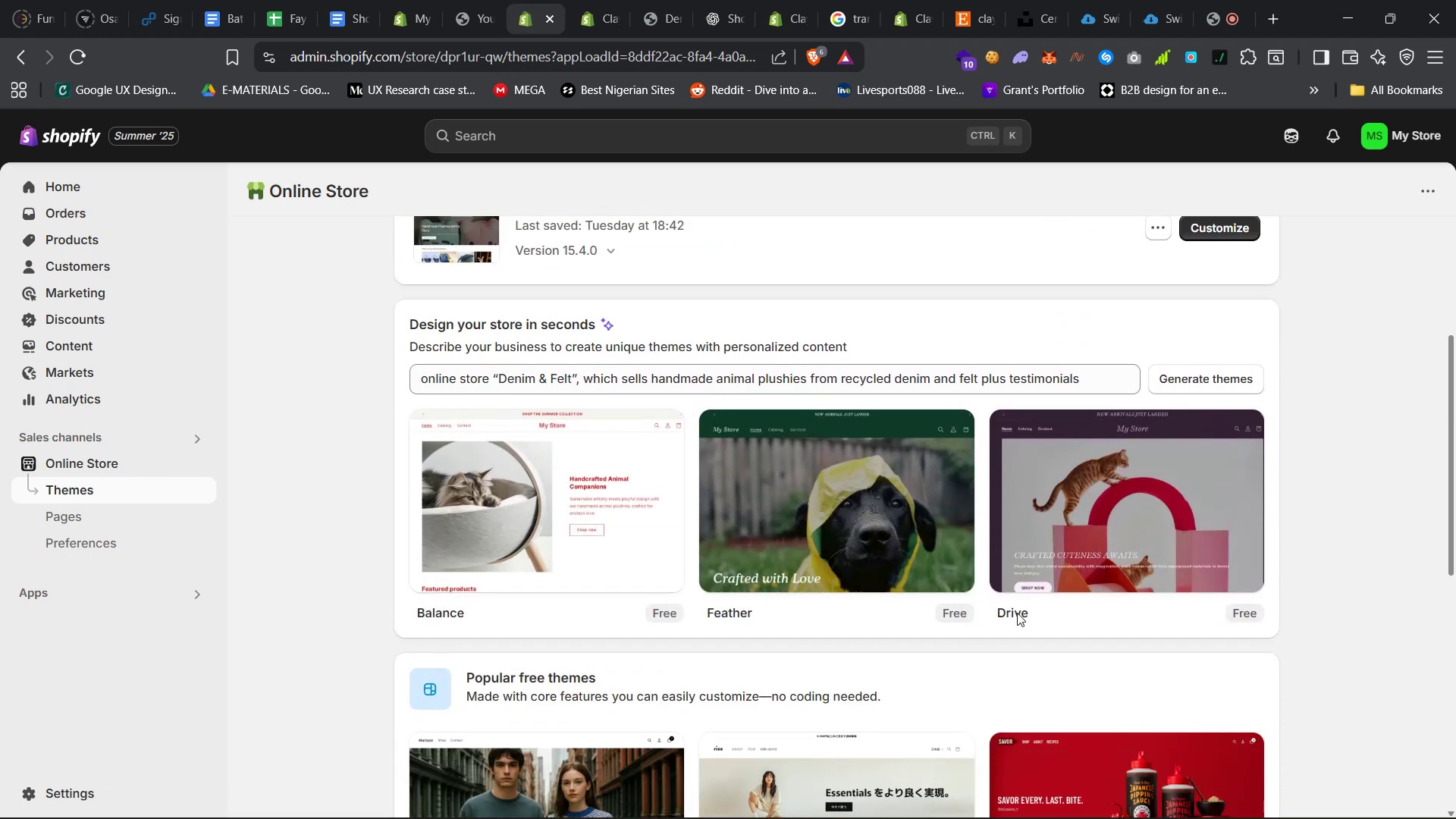 
scroll: coordinate [562, 561], scroll_direction: up, amount: 31.0
 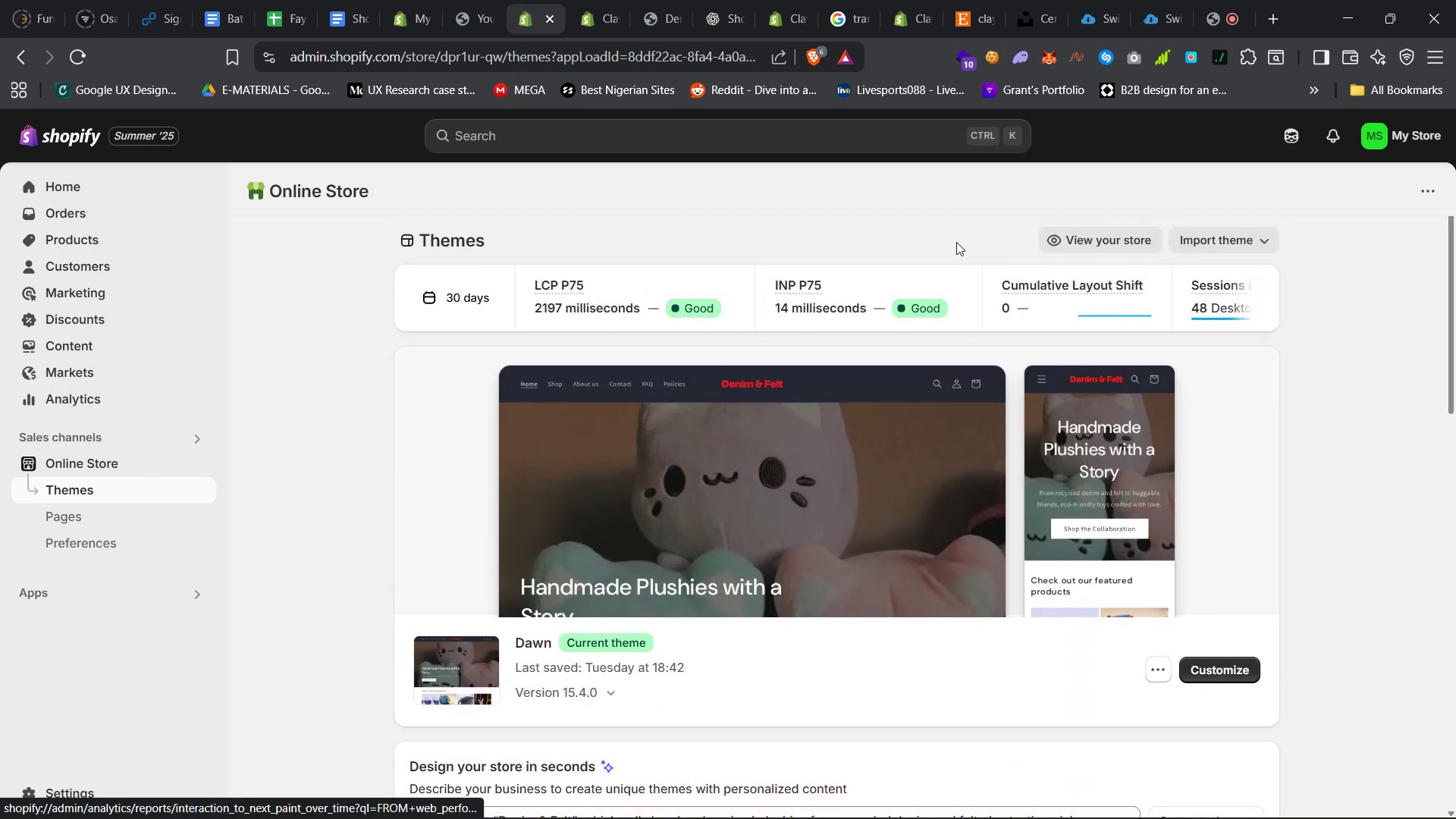 
left_click([1082, 243])
 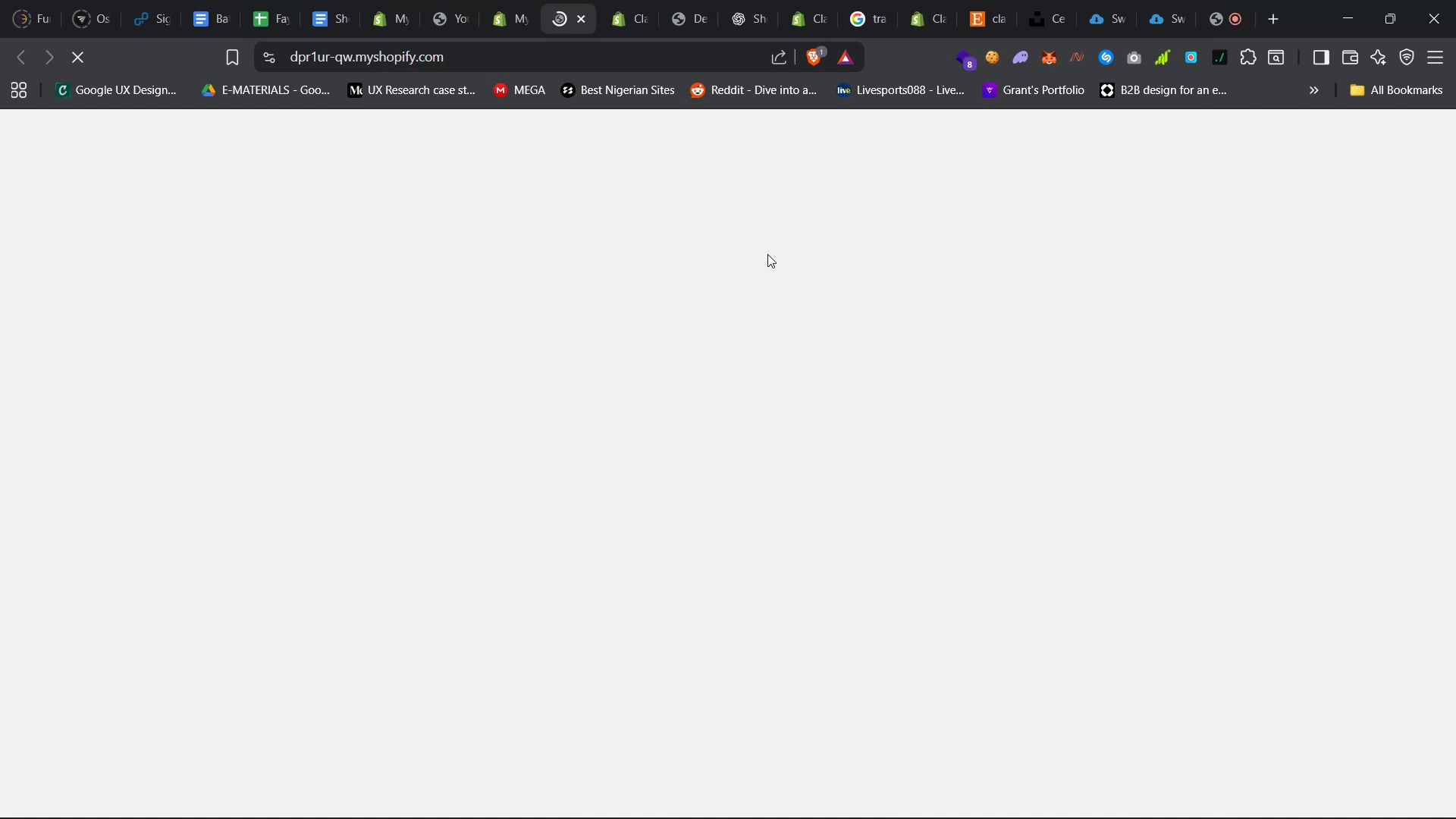 
scroll: coordinate [627, 381], scroll_direction: down, amount: 5.0
 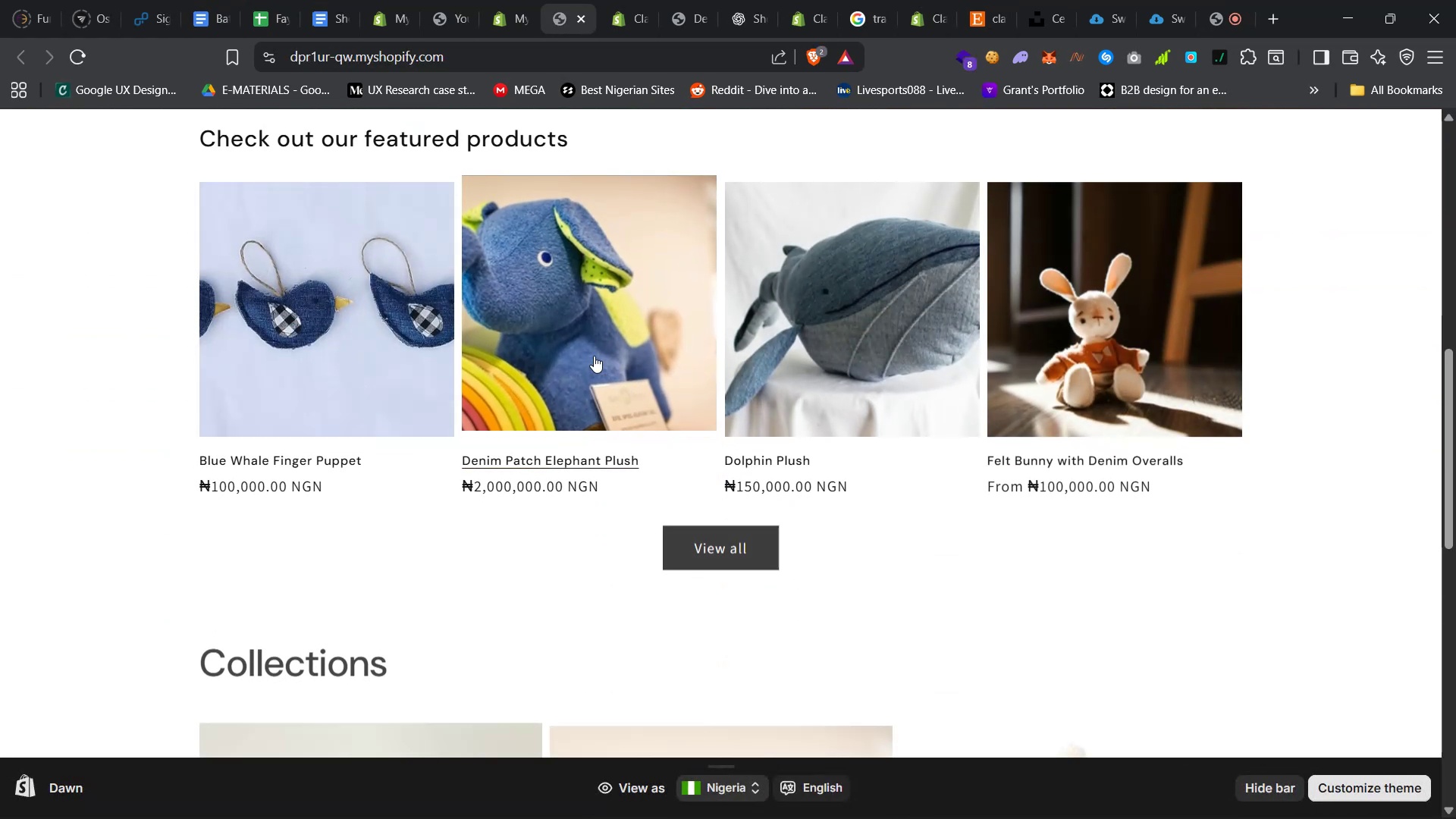 
left_click([593, 349])
 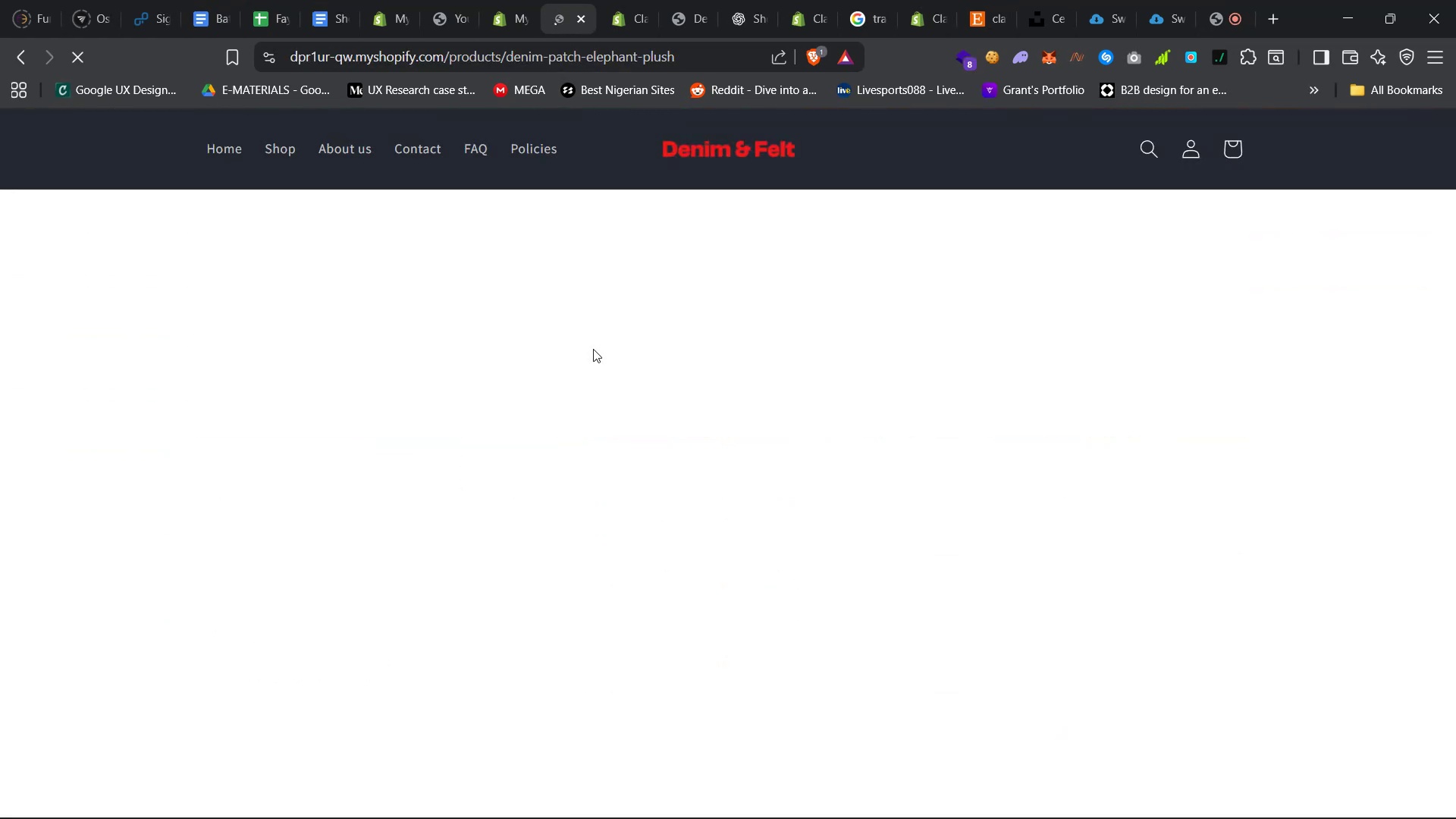 
scroll: coordinate [593, 349], scroll_direction: up, amount: 6.0
 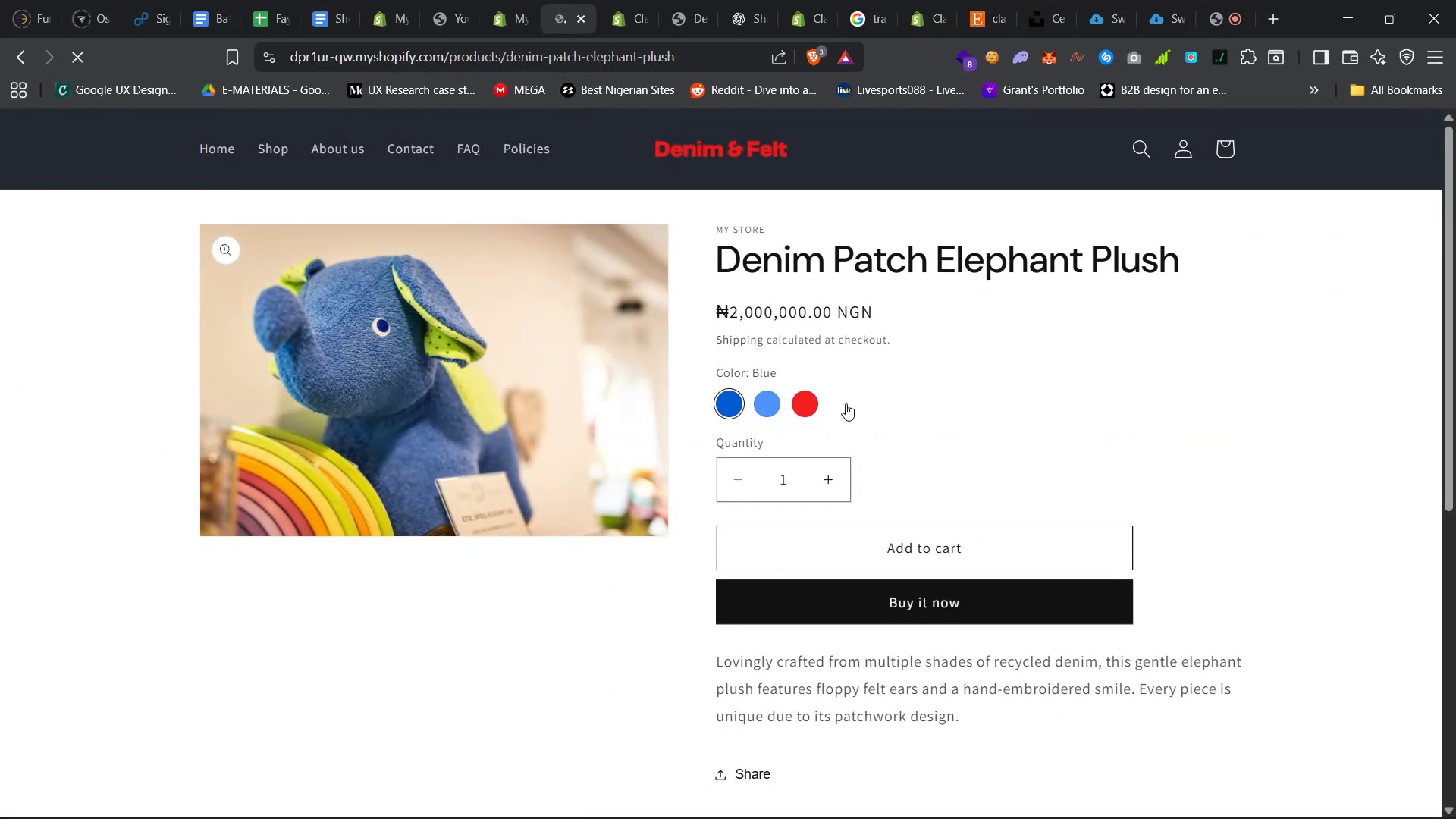 
left_click([769, 407])
 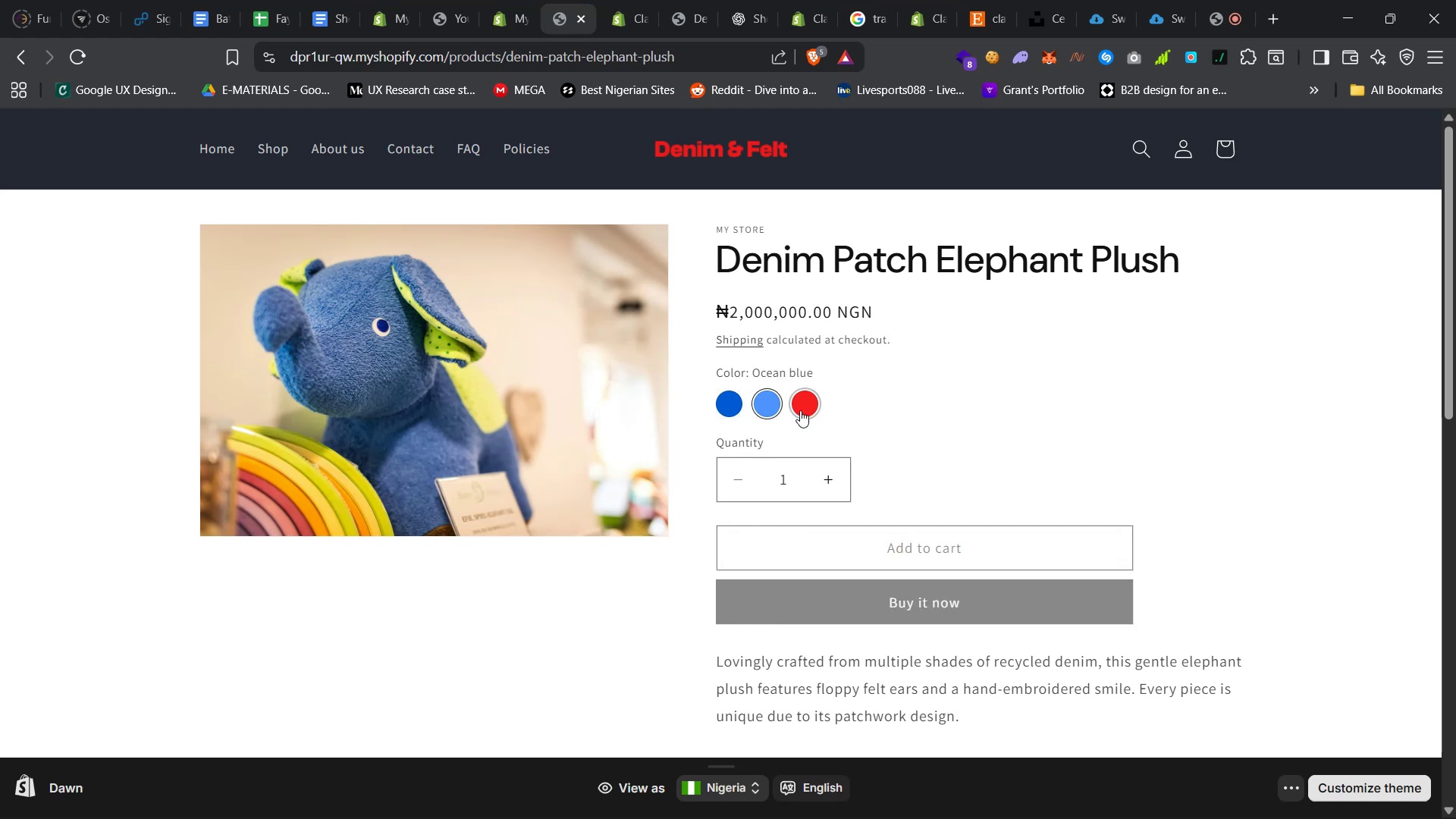 
left_click([800, 410])
 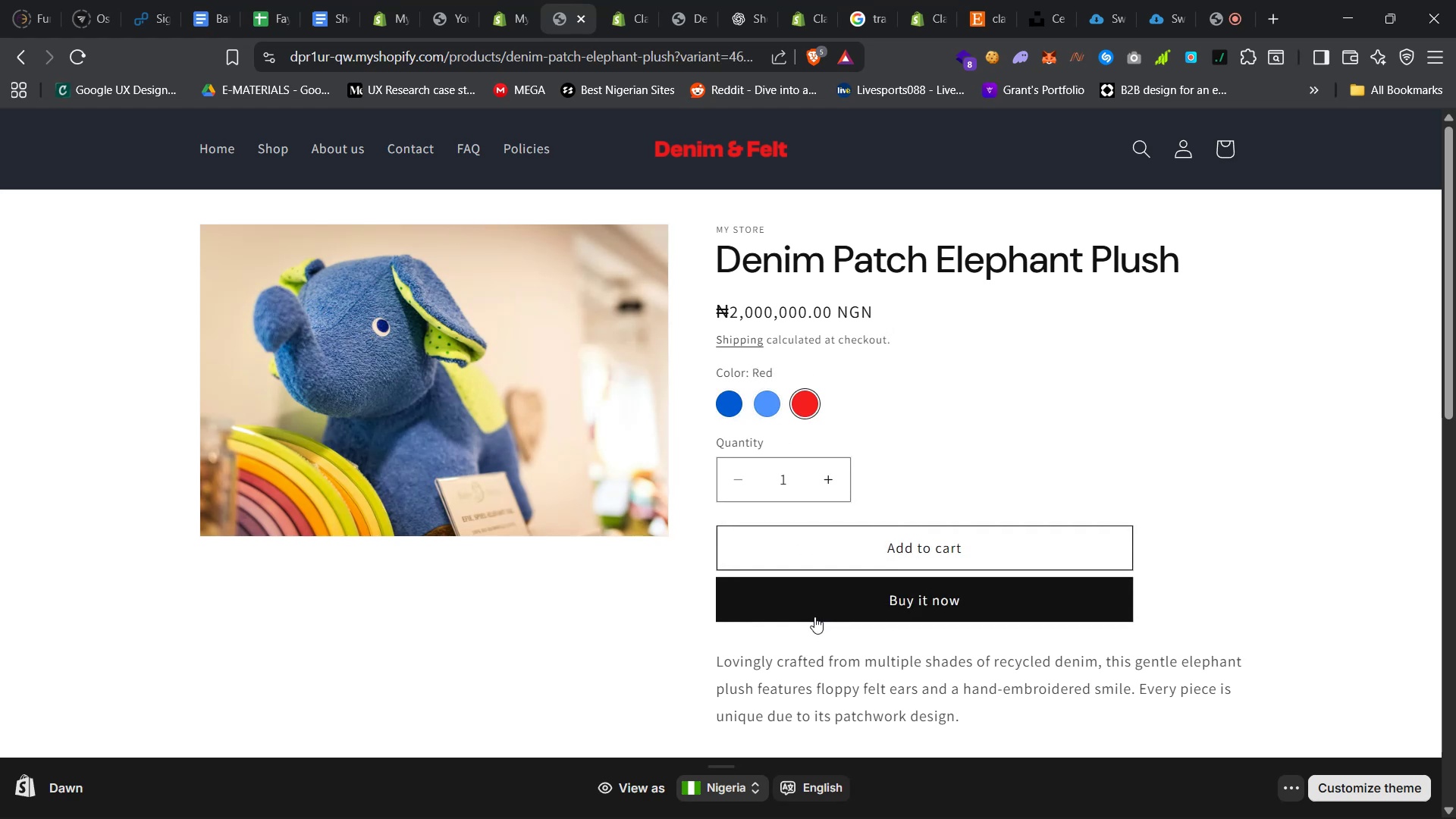 
left_click([814, 617])
 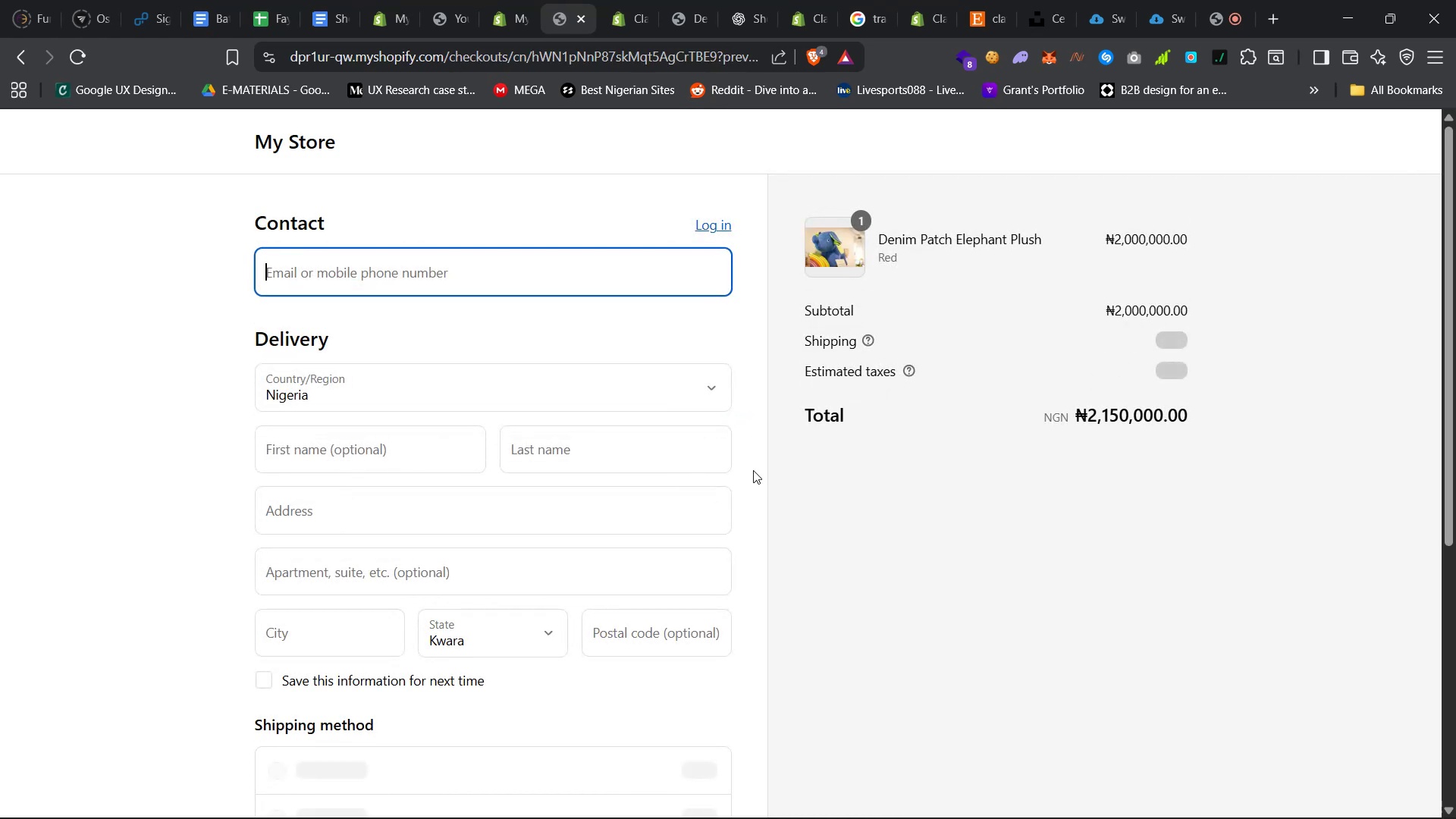 
wait(6.59)
 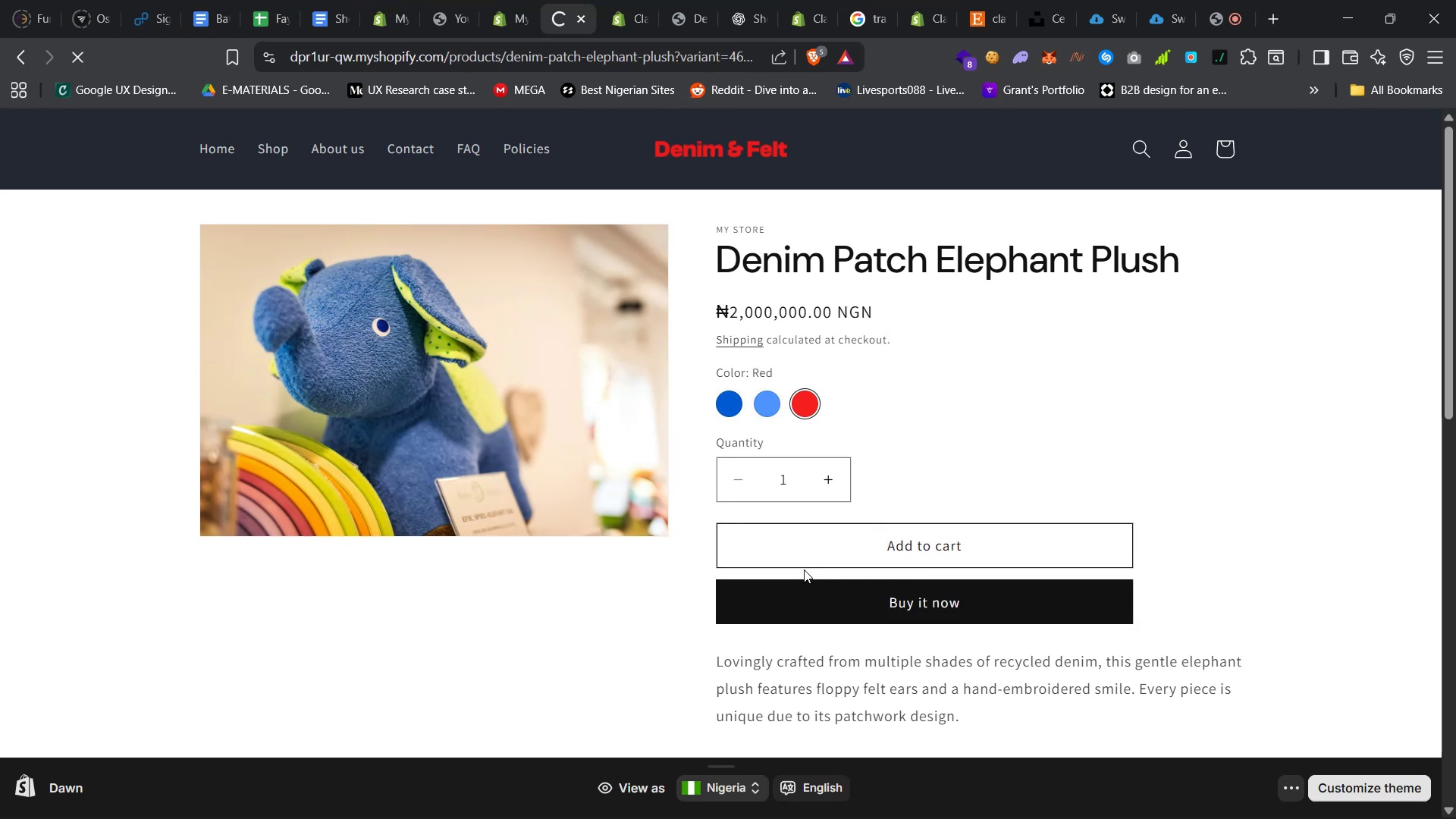 
left_click([501, 0])
 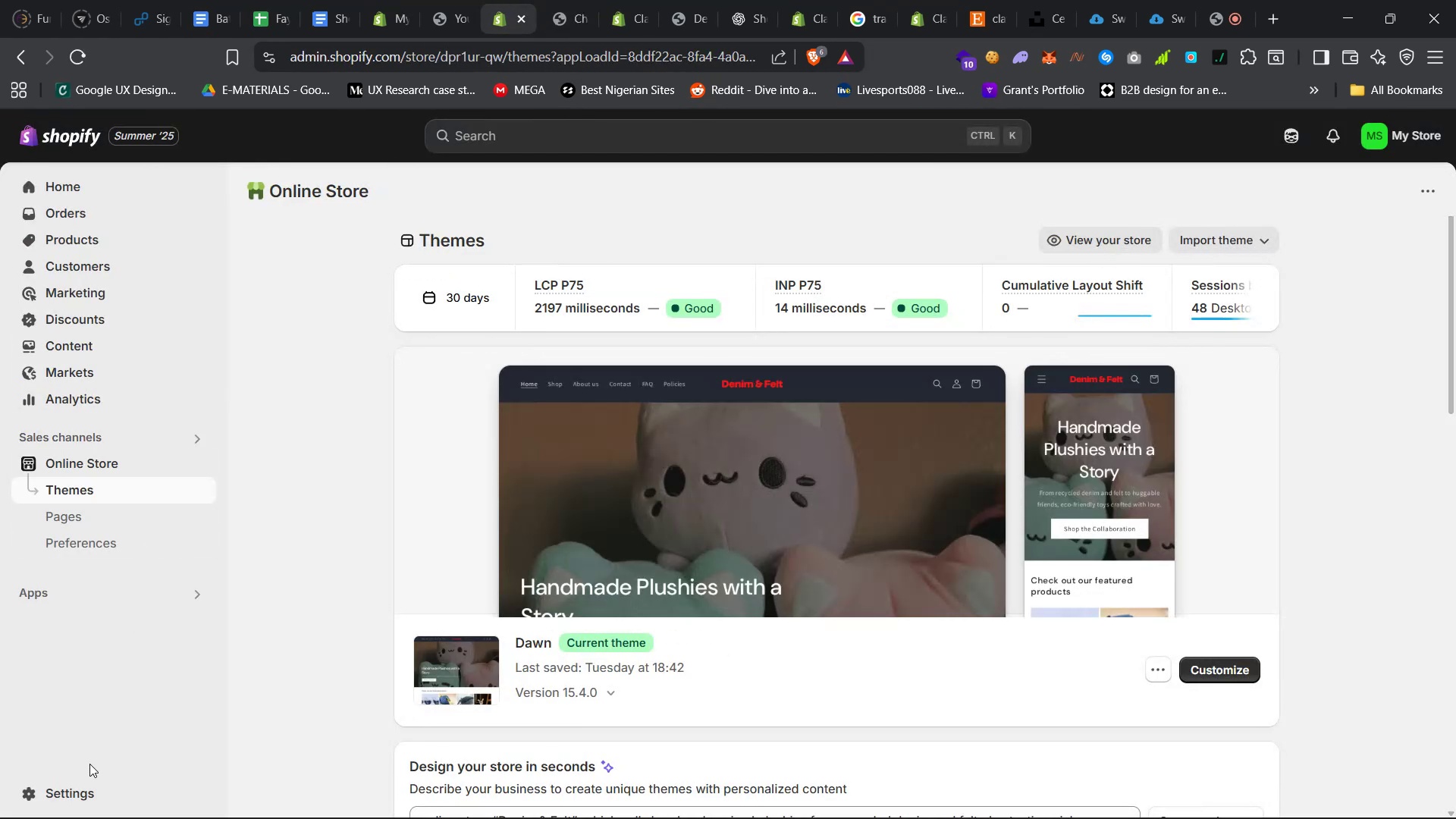 
left_click([60, 796])
 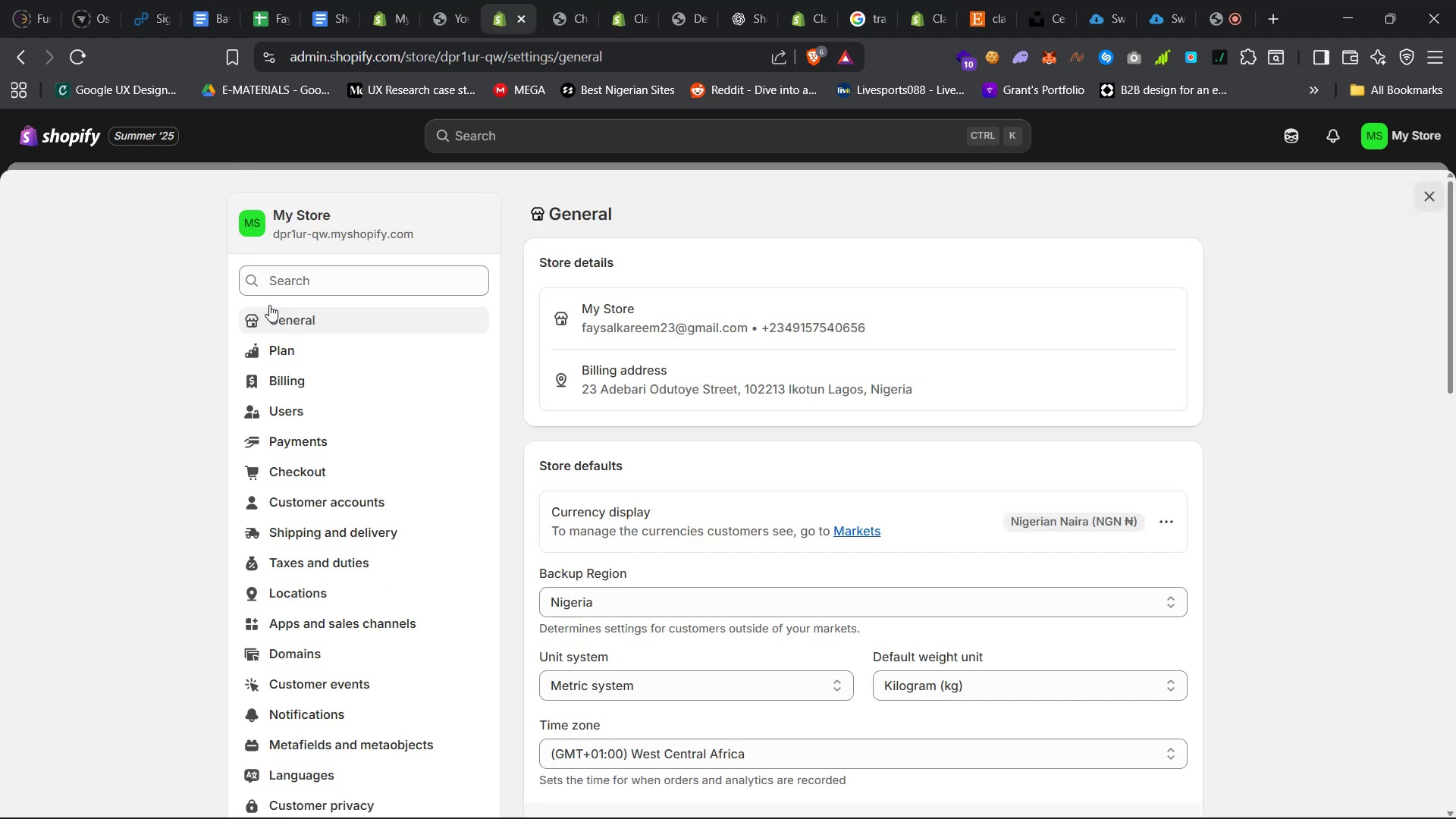 
left_click([325, 340])
 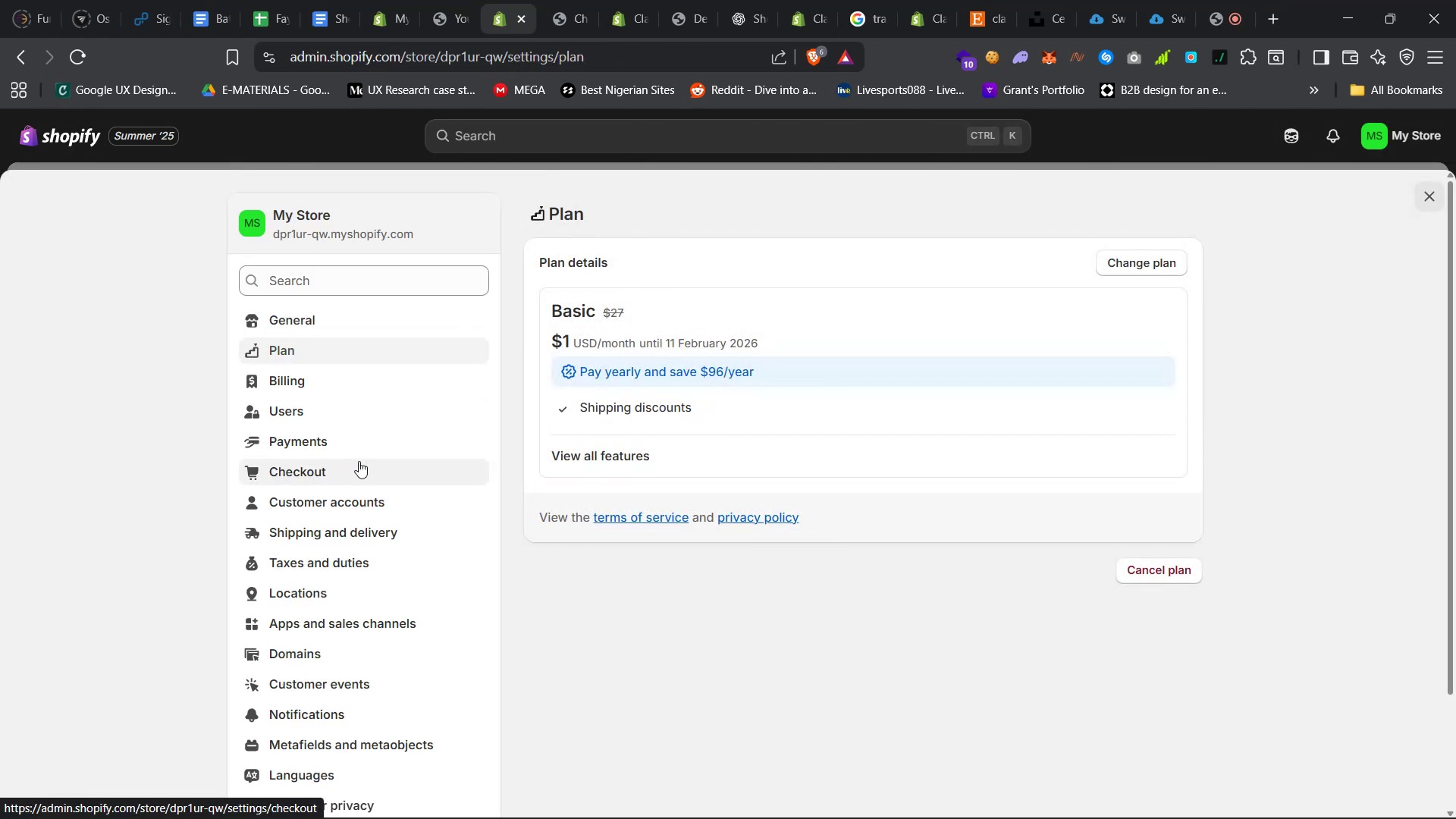 
wait(5.38)
 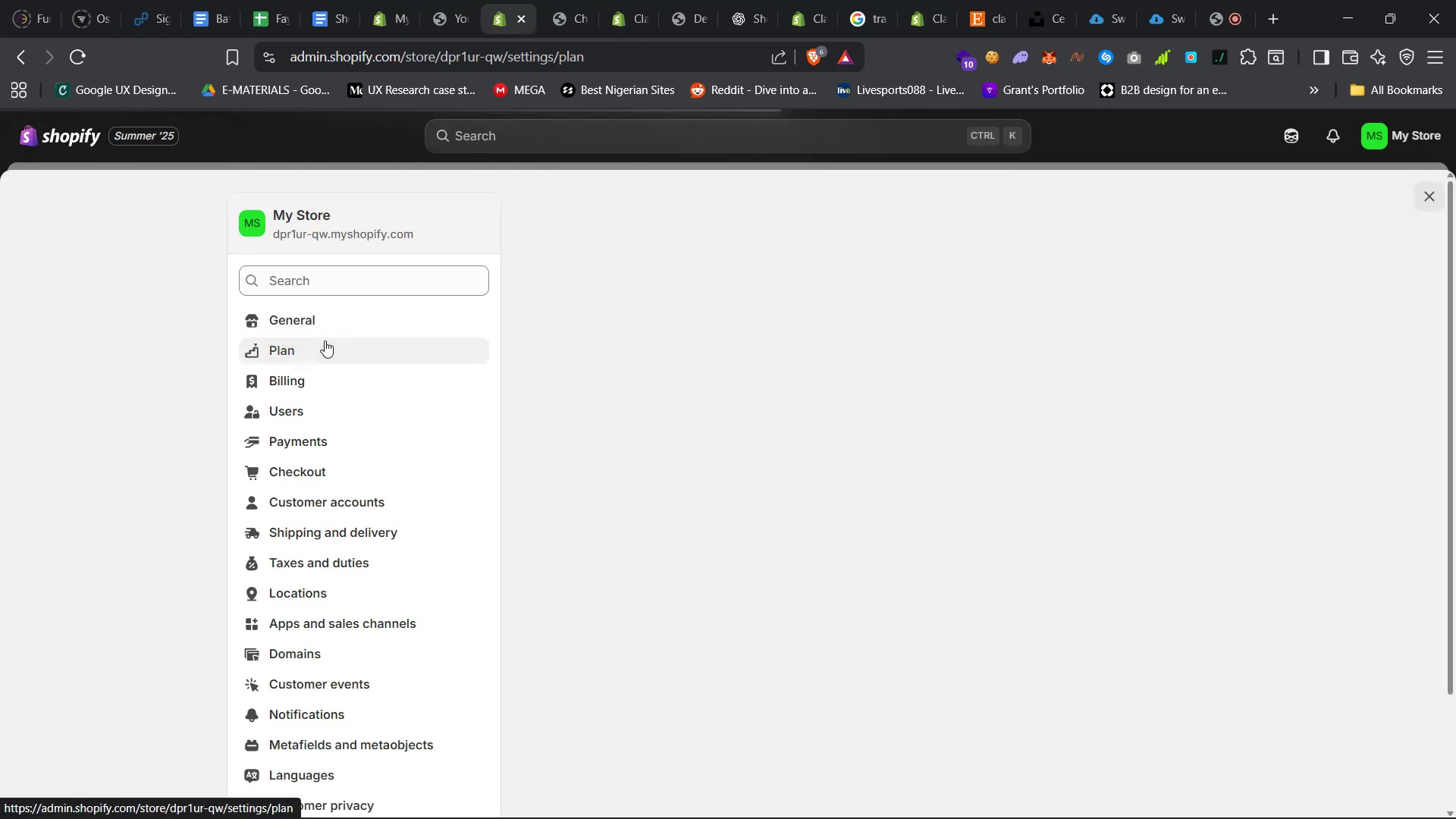 
left_click([358, 460])
 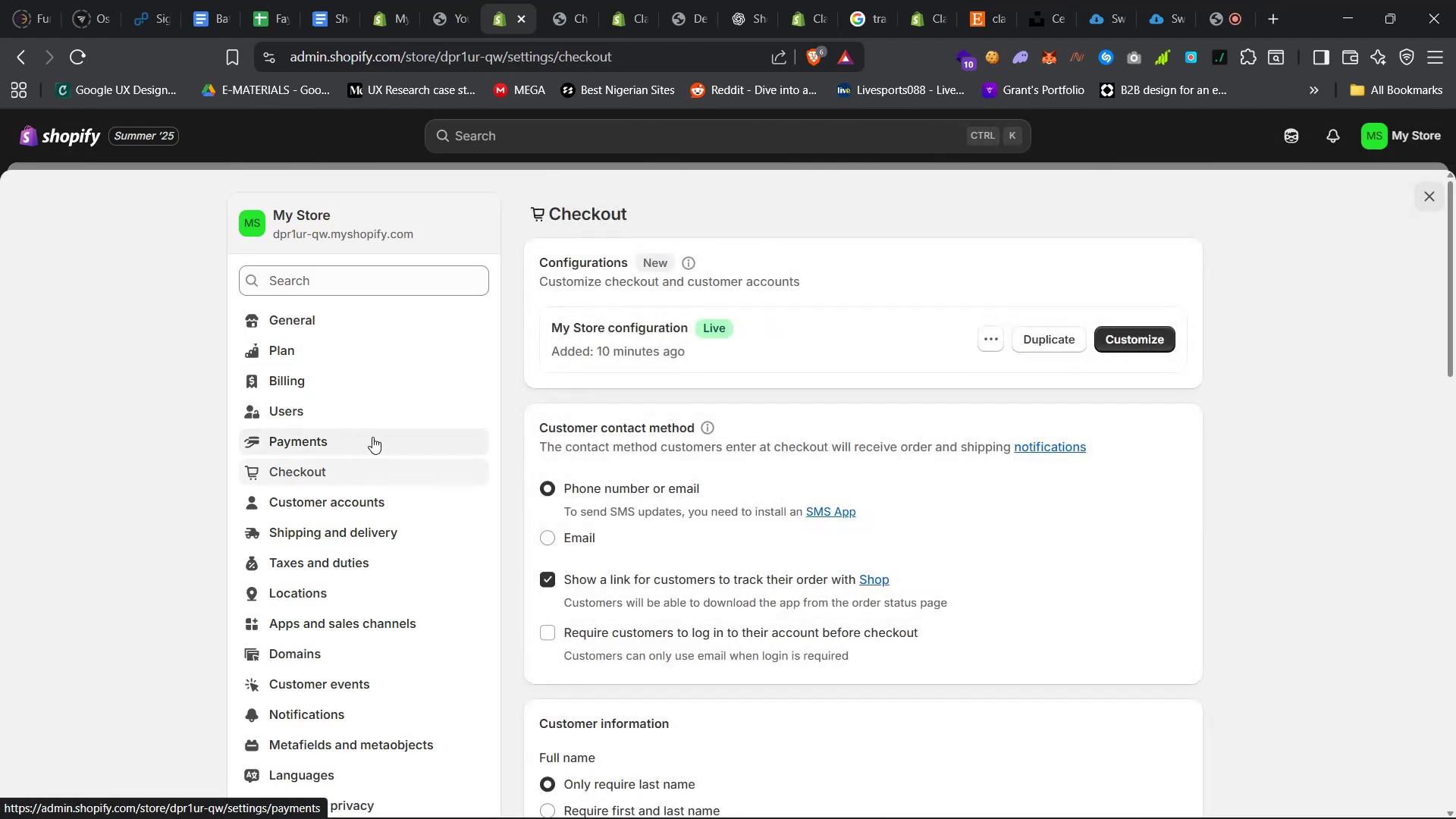 
left_click([372, 437])
 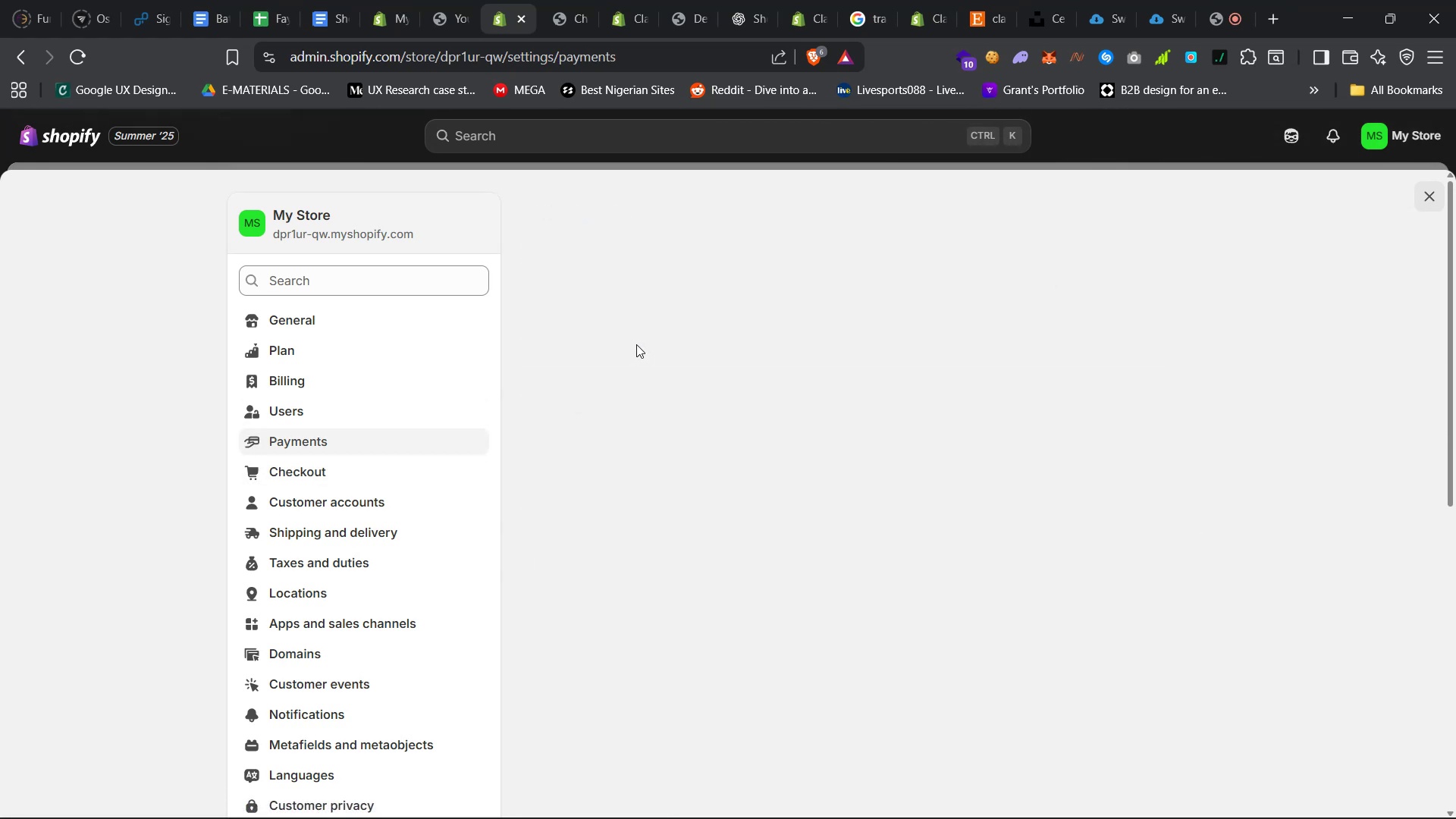 
wait(7.3)
 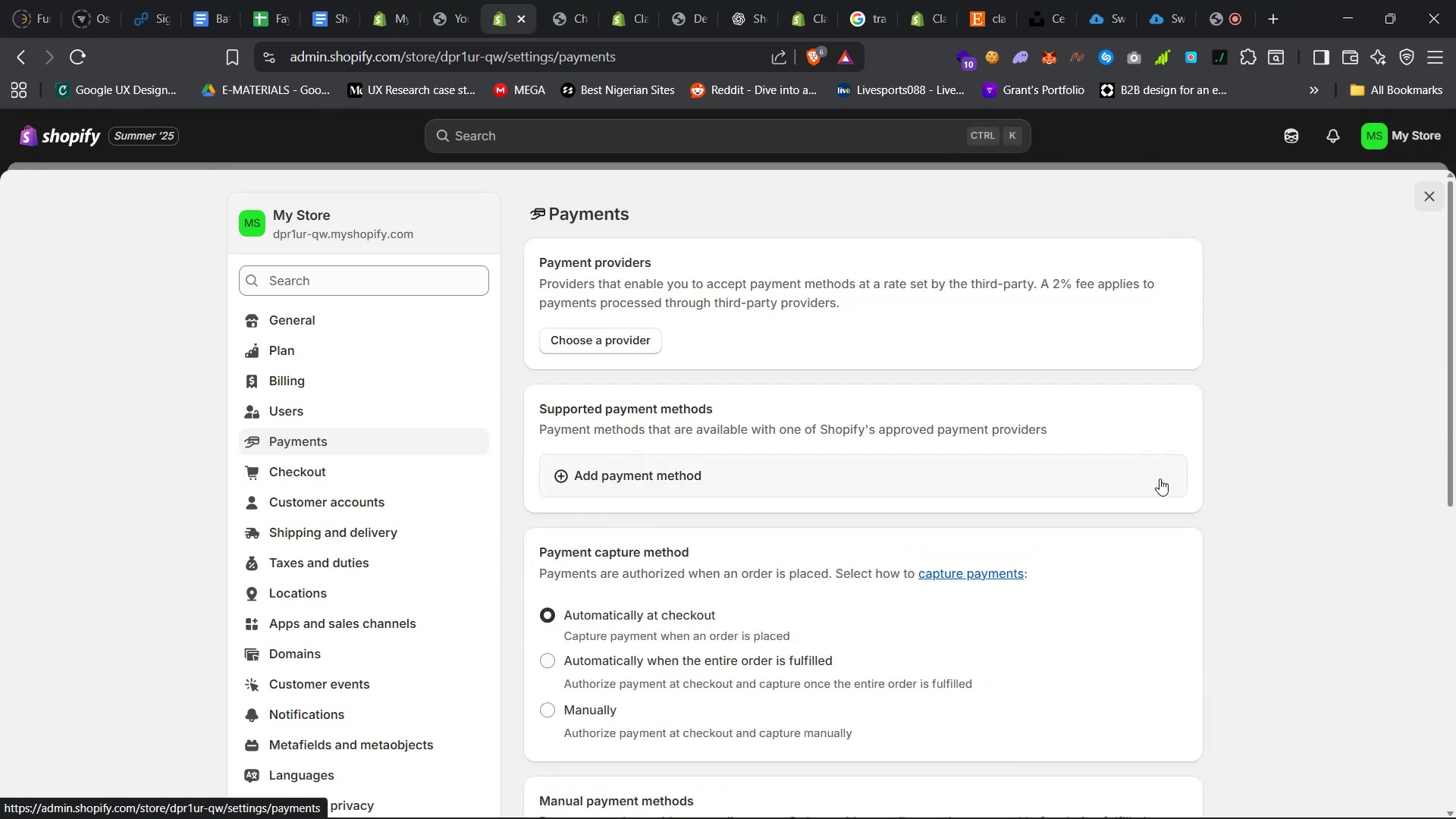 
left_click([689, 328])
 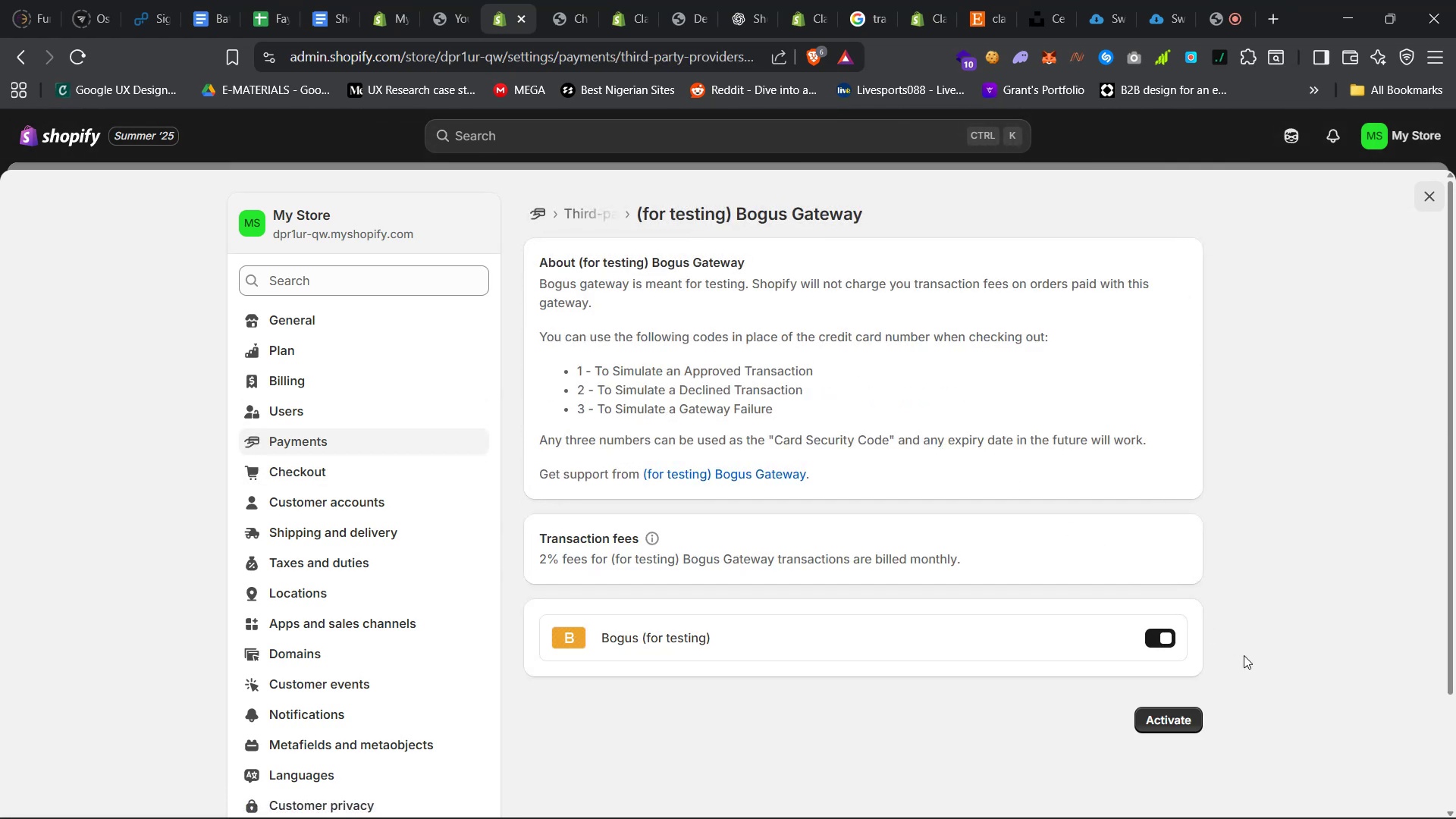 
left_click([1190, 711])
 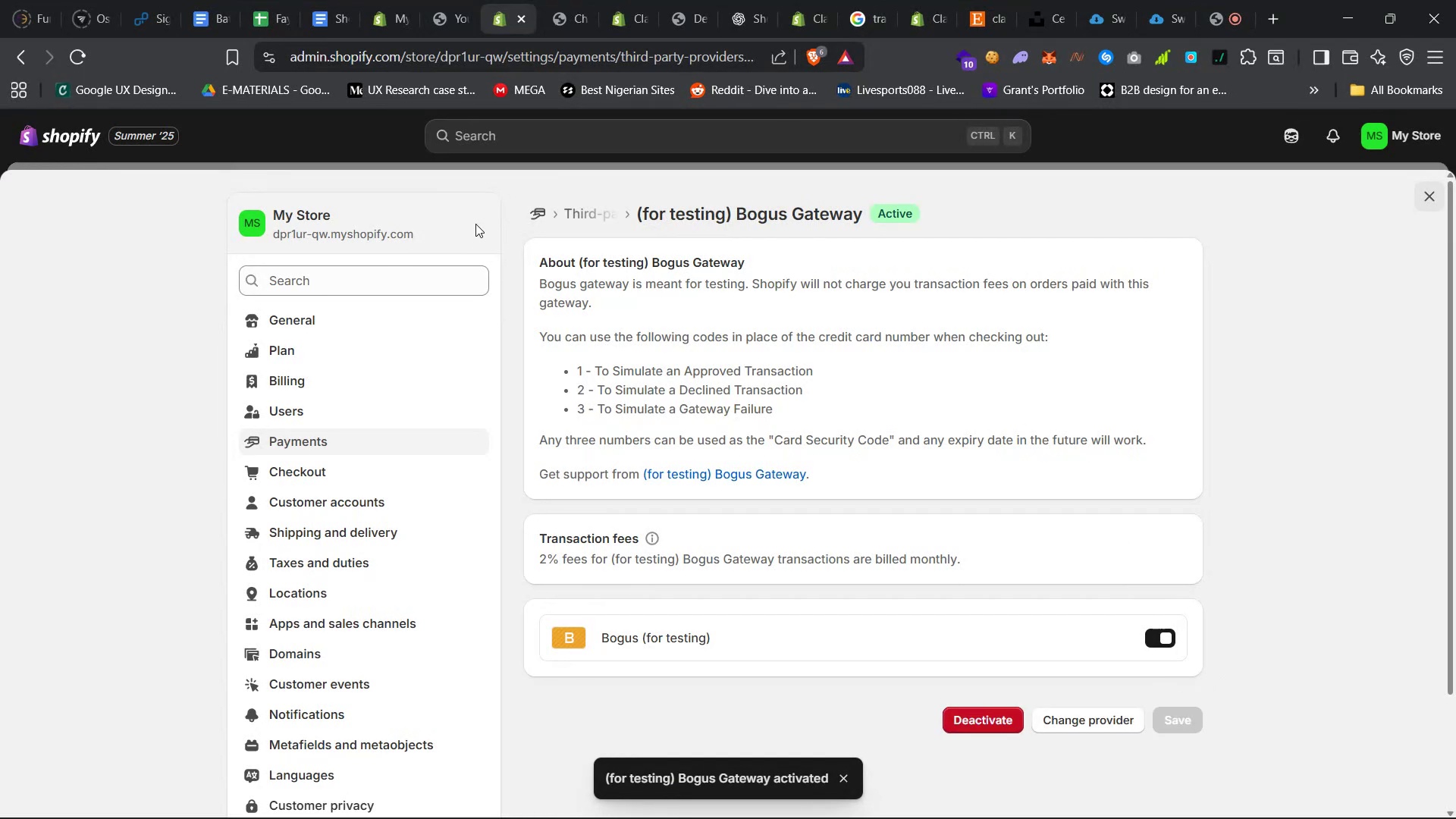 
left_click([554, 0])
 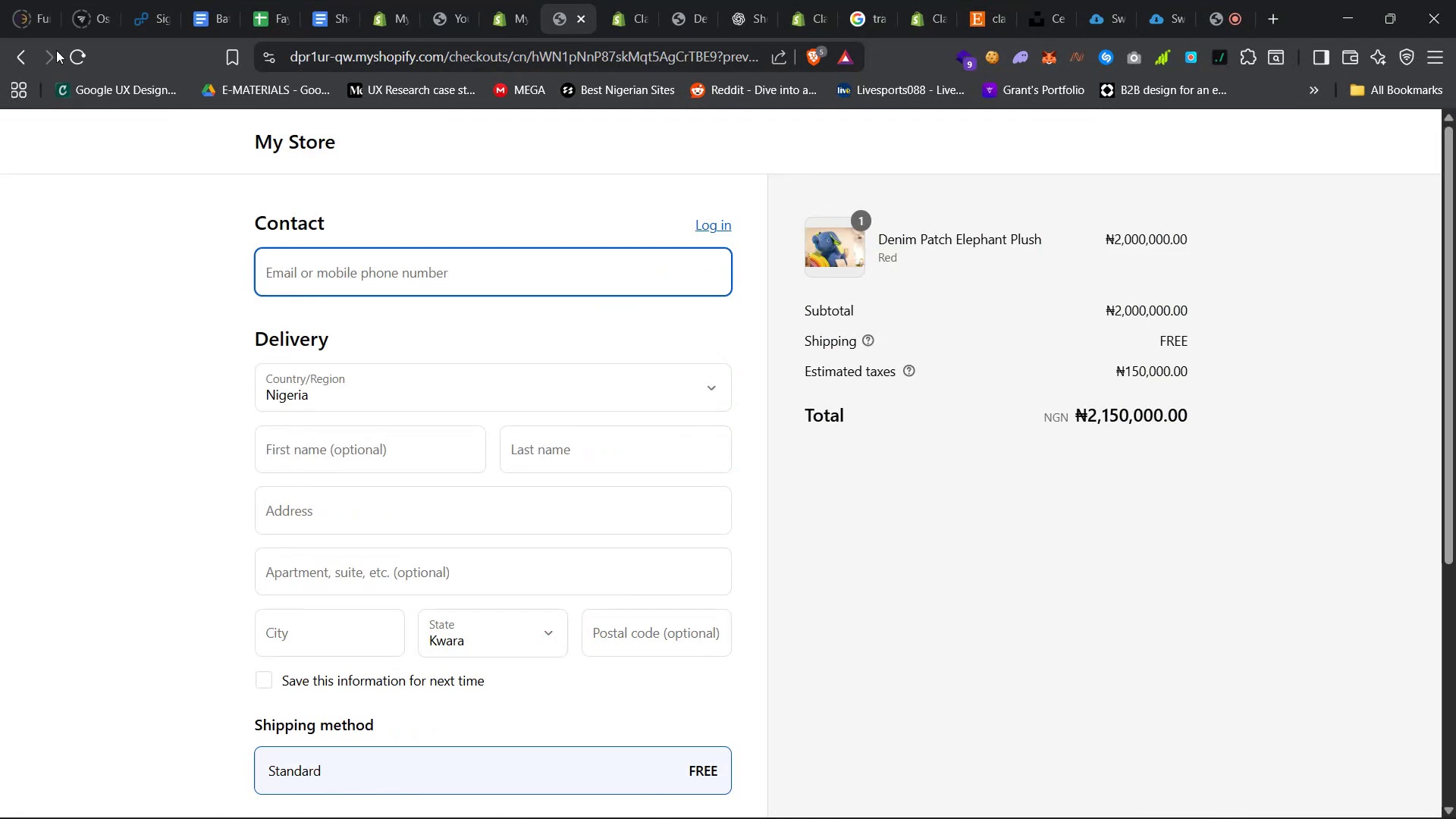 
left_click([71, 55])
 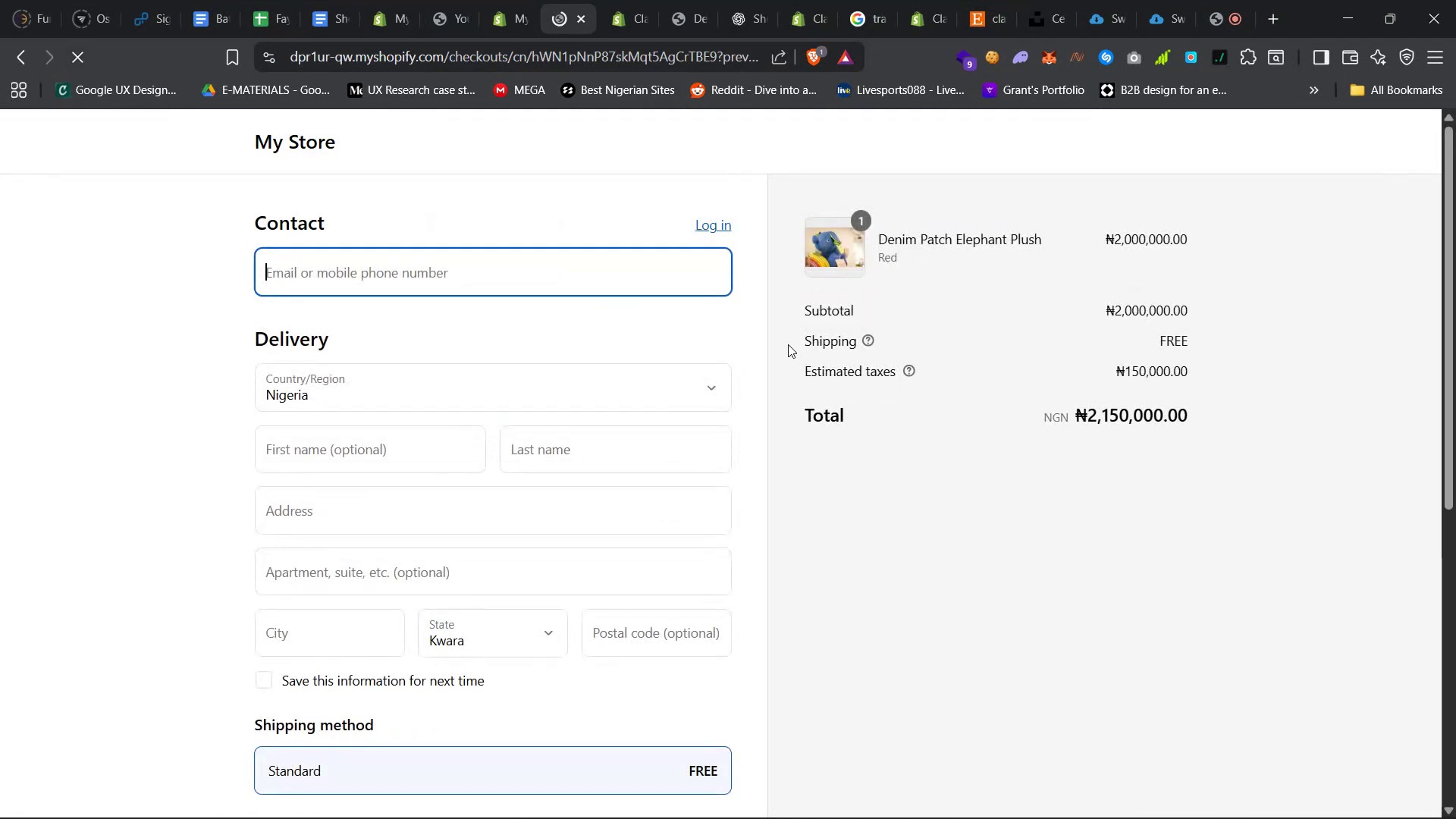 
scroll: coordinate [601, 460], scroll_direction: down, amount: 18.0
 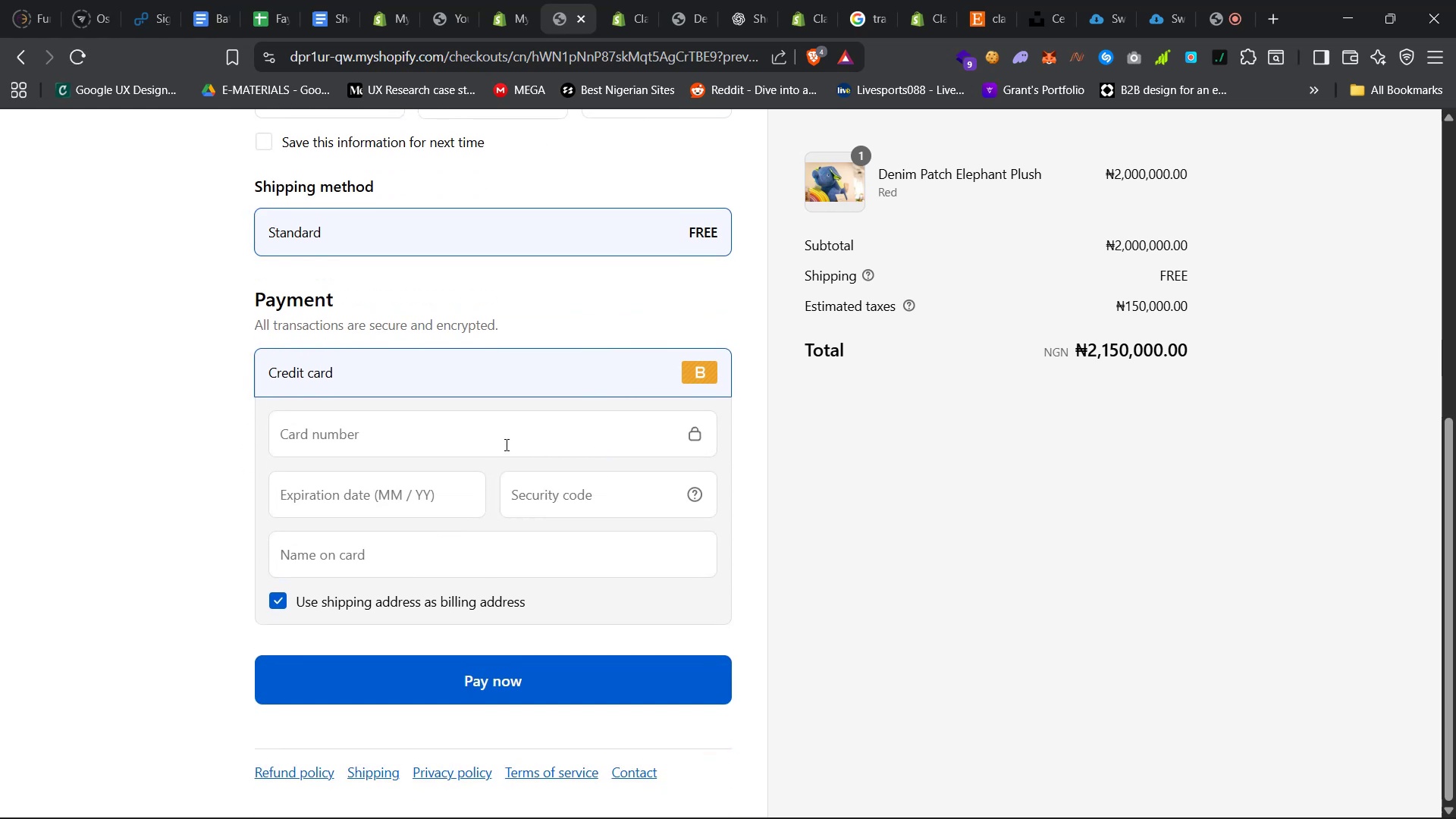 
left_click([471, 435])
 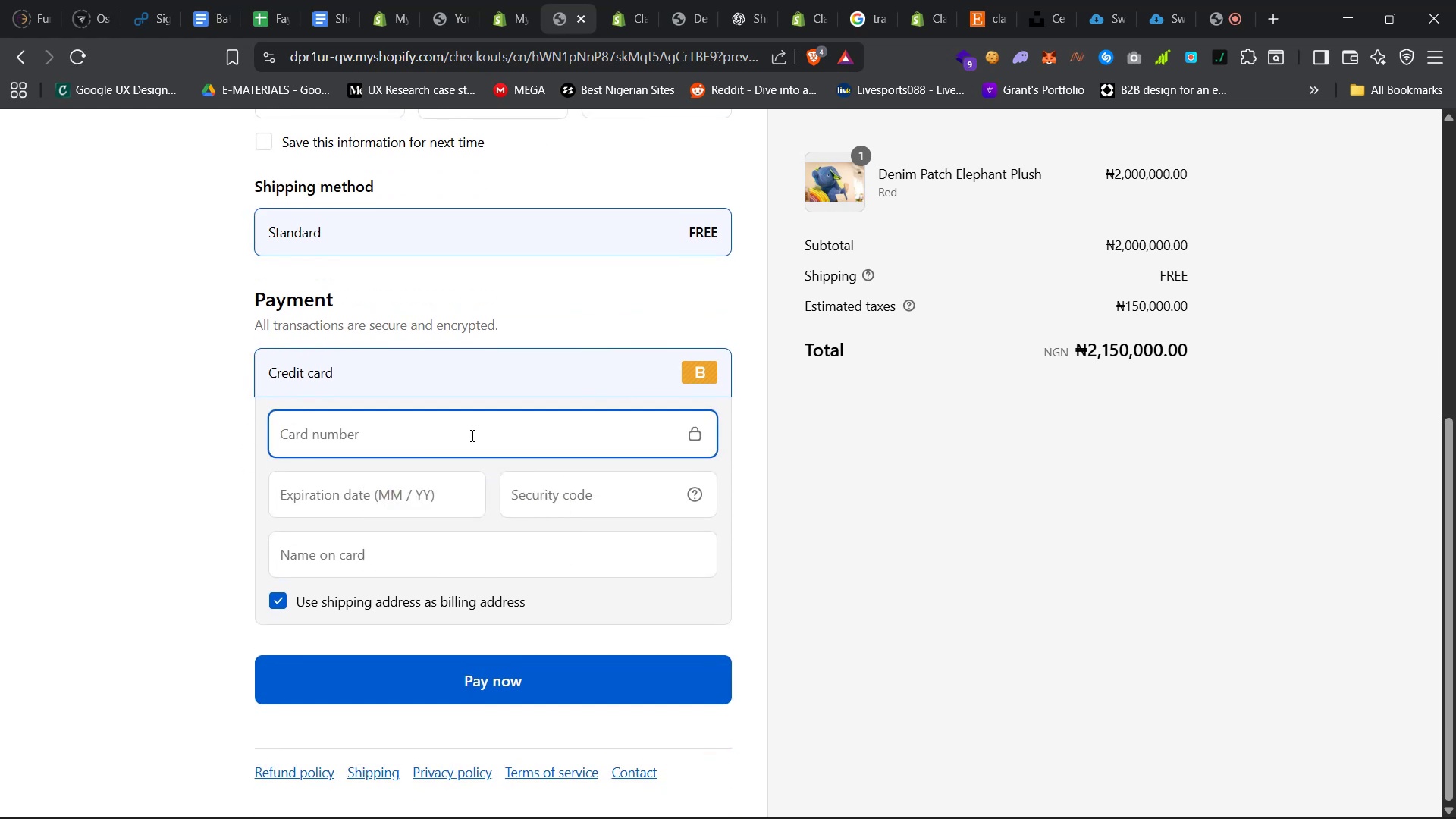 
left_click([471, 435])
 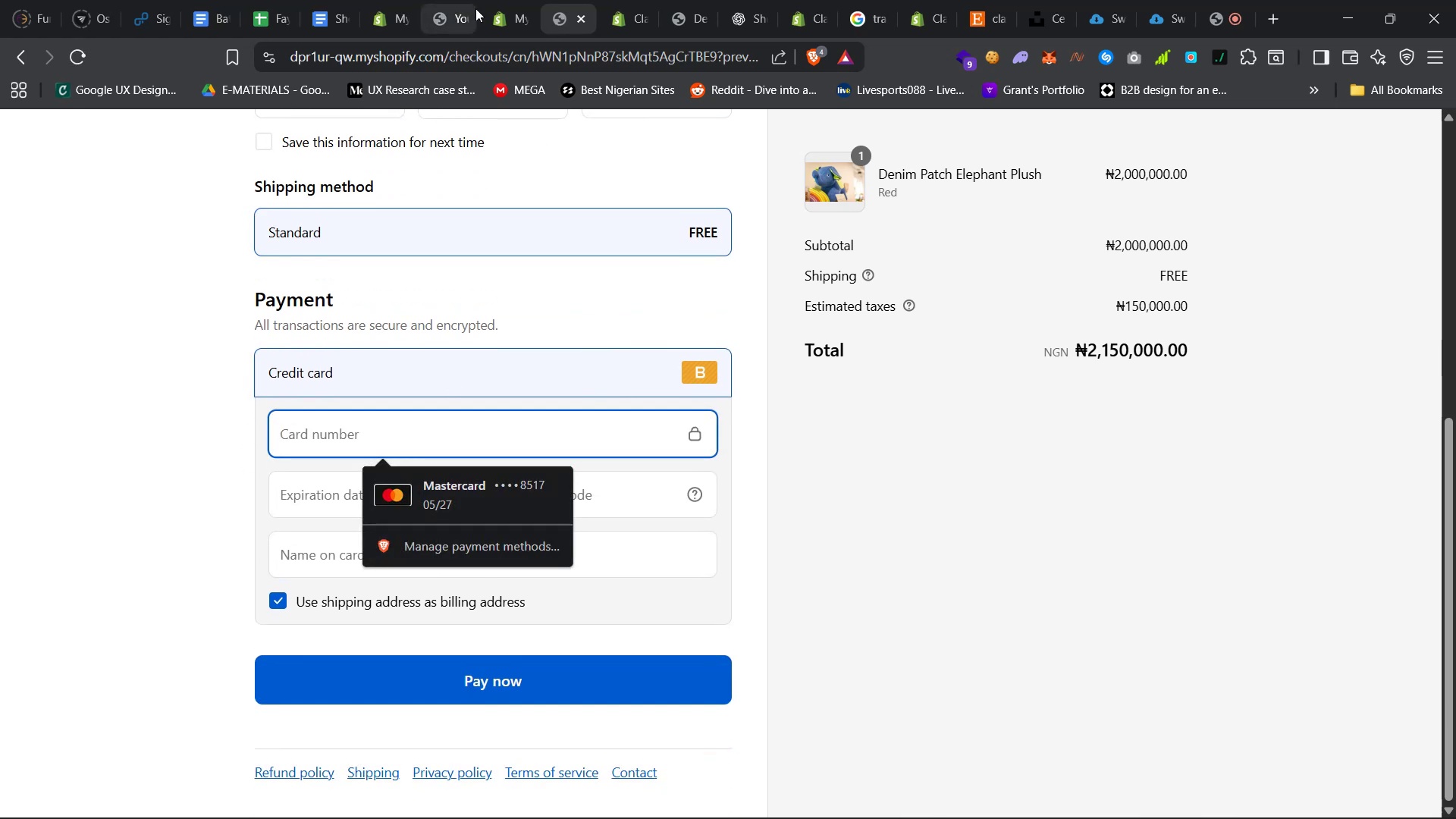 
left_click([502, 0])
 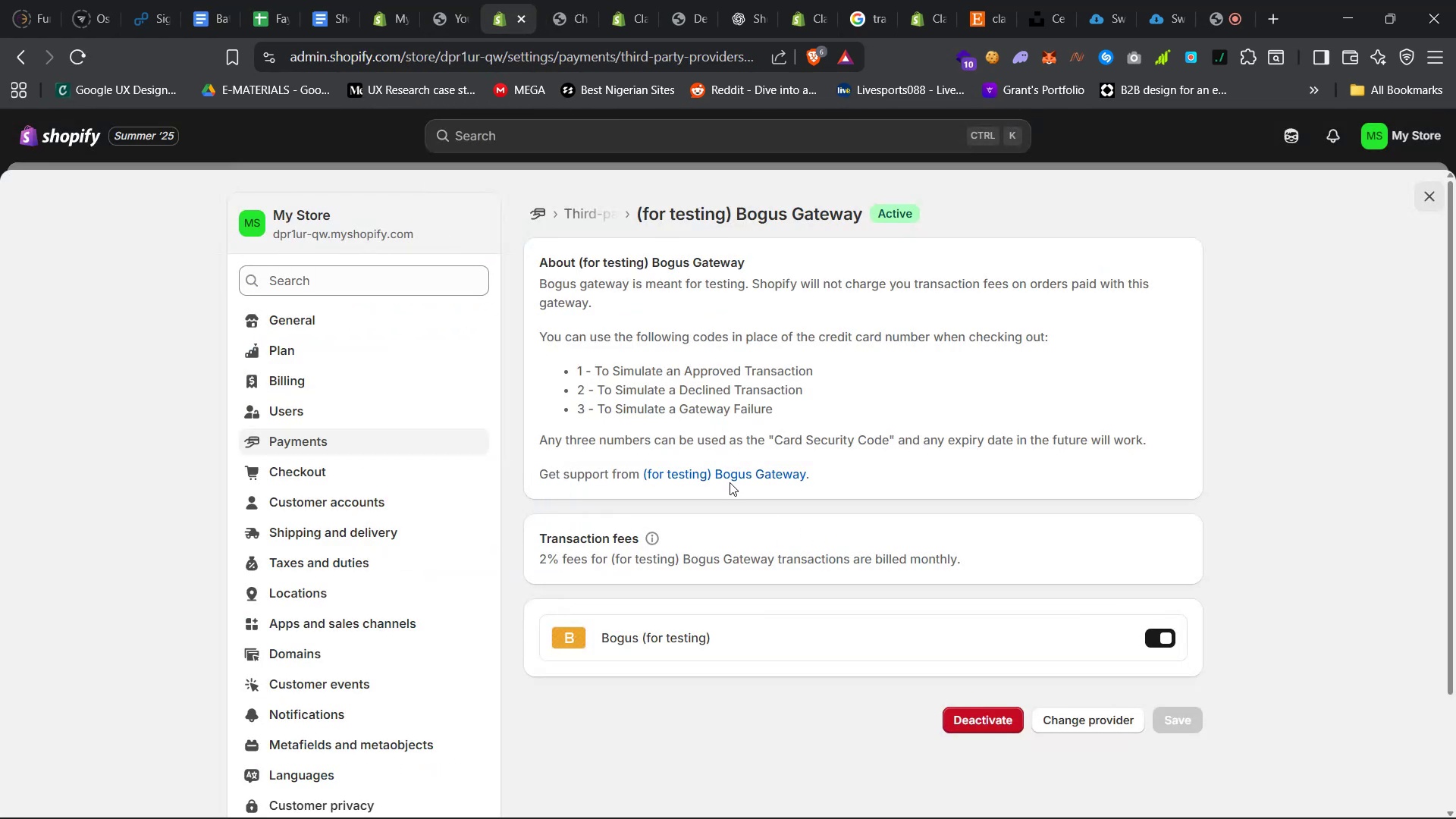 
wait(8.27)
 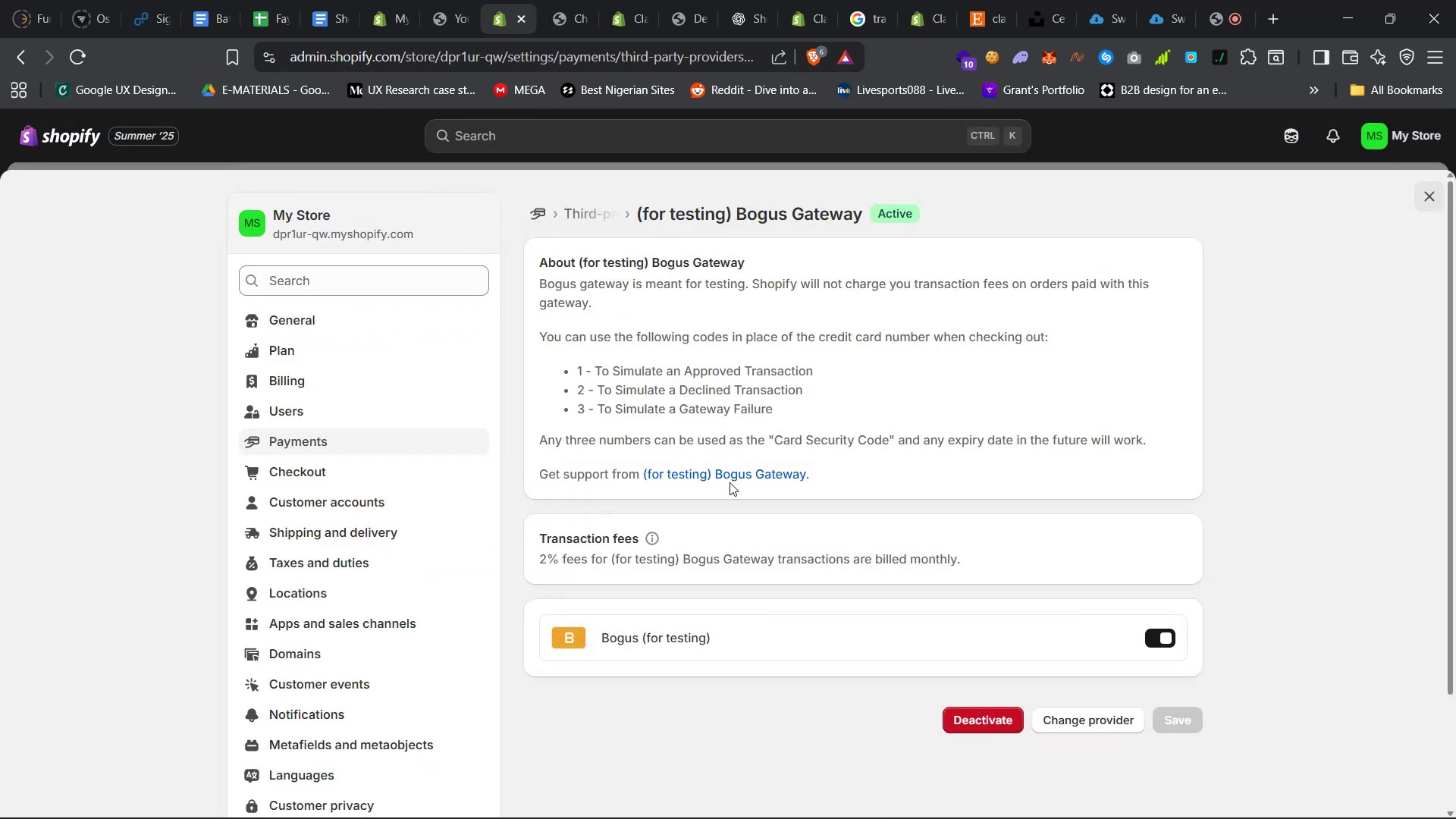 
left_click([561, 0])
 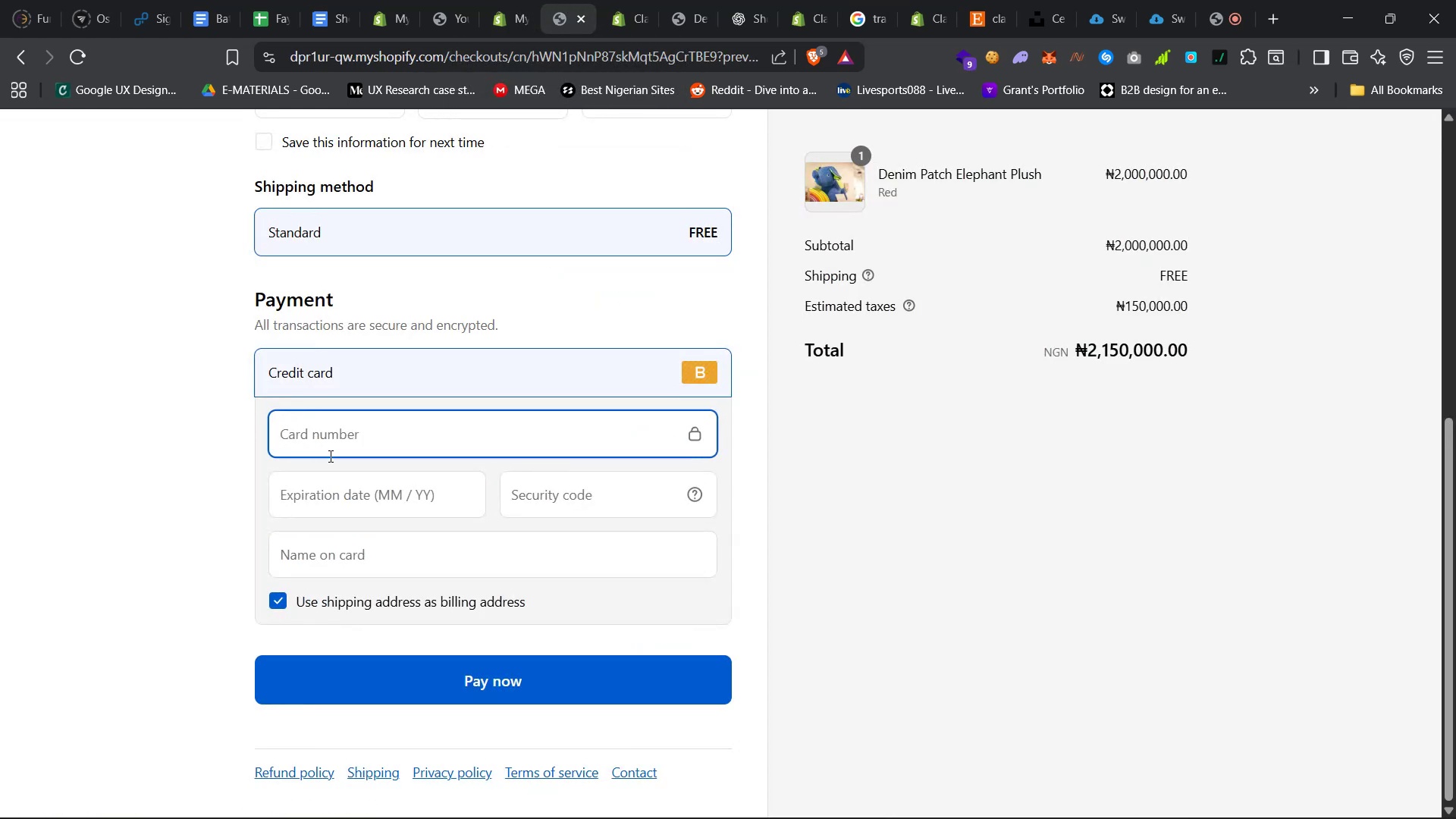 
left_click([350, 435])
 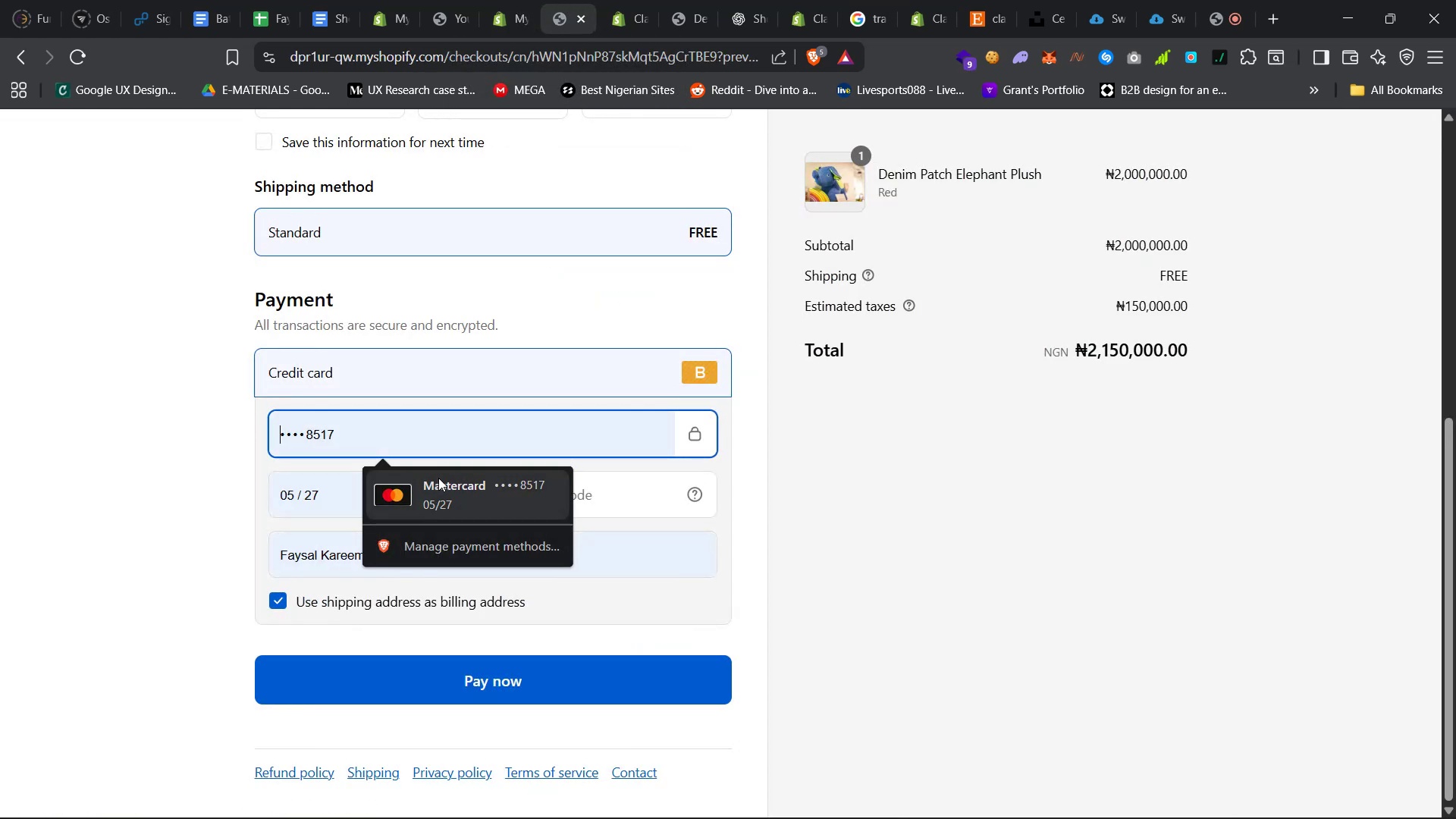 
left_click([461, 486])
 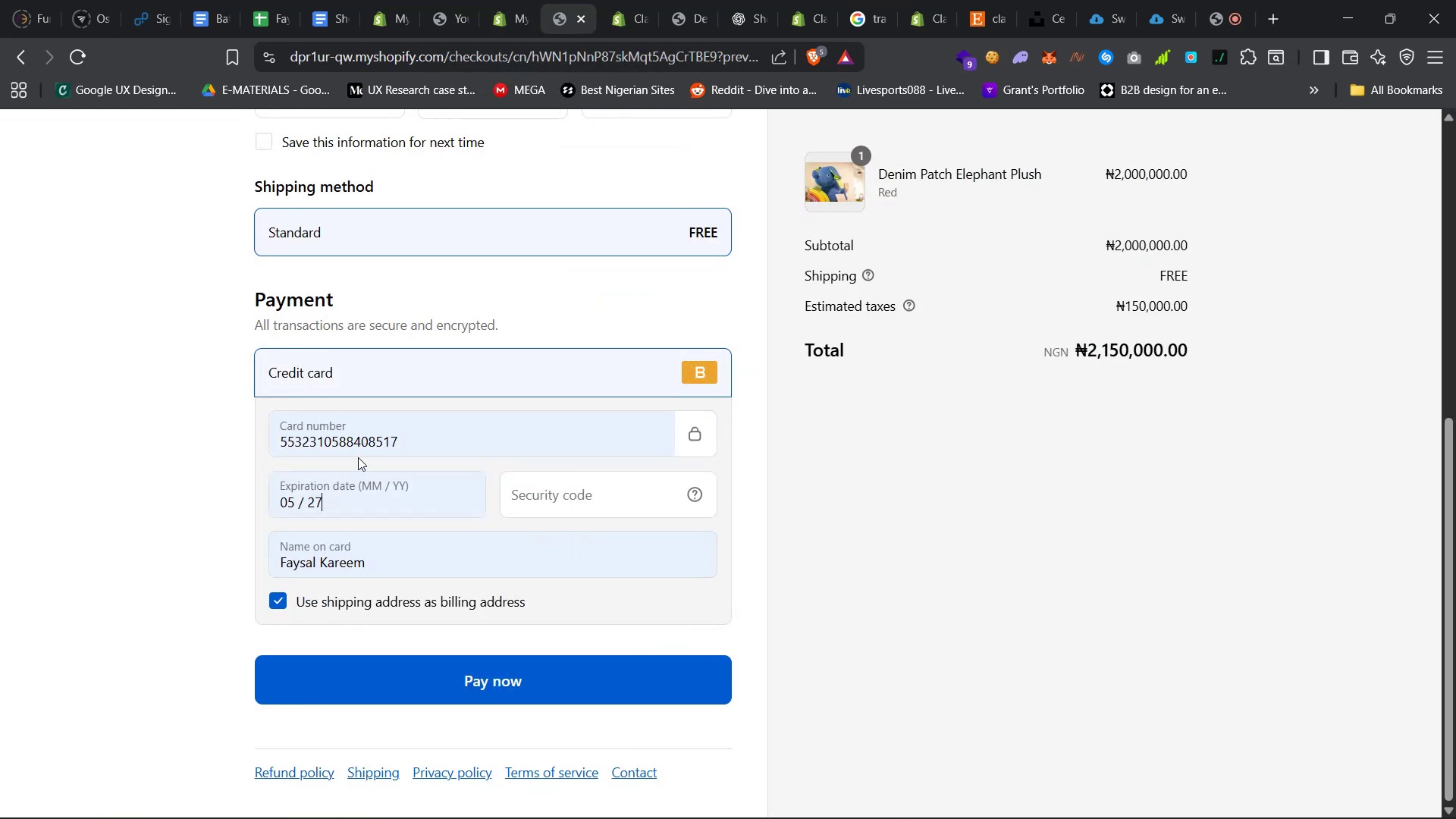 
left_click([406, 450])
 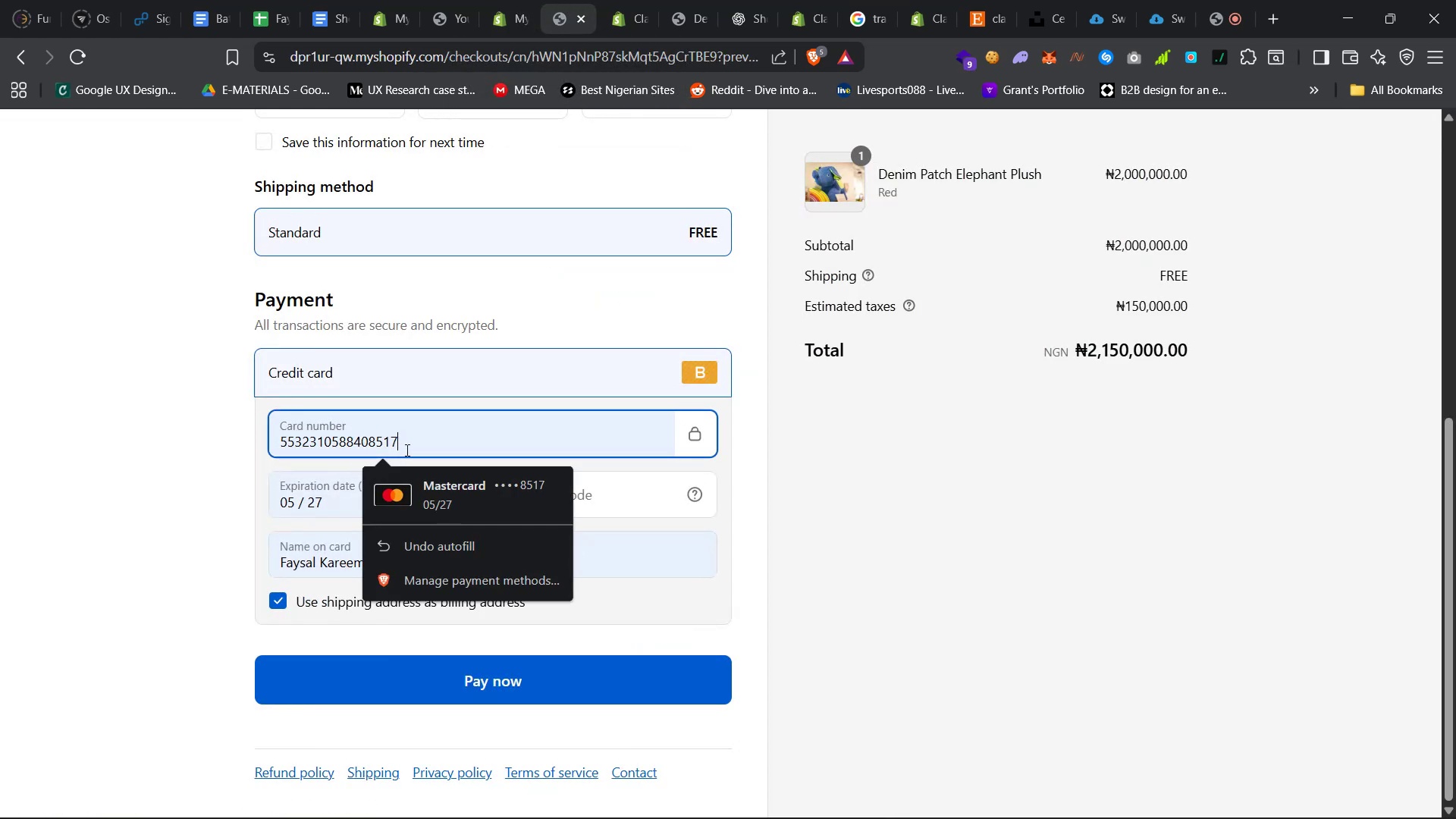 
key(Backspace)
key(Backspace)
type(90)
 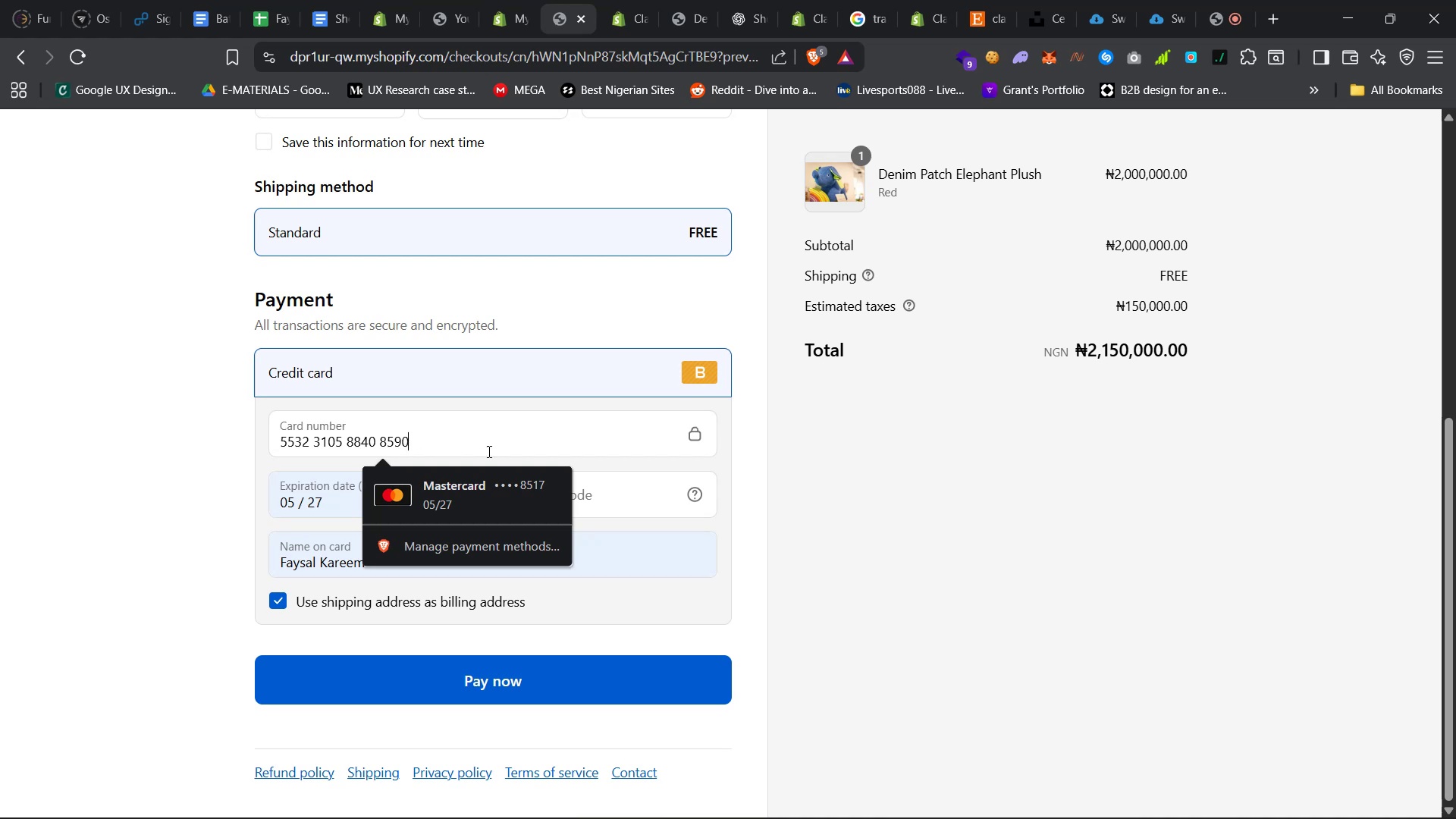 
left_click([660, 507])
 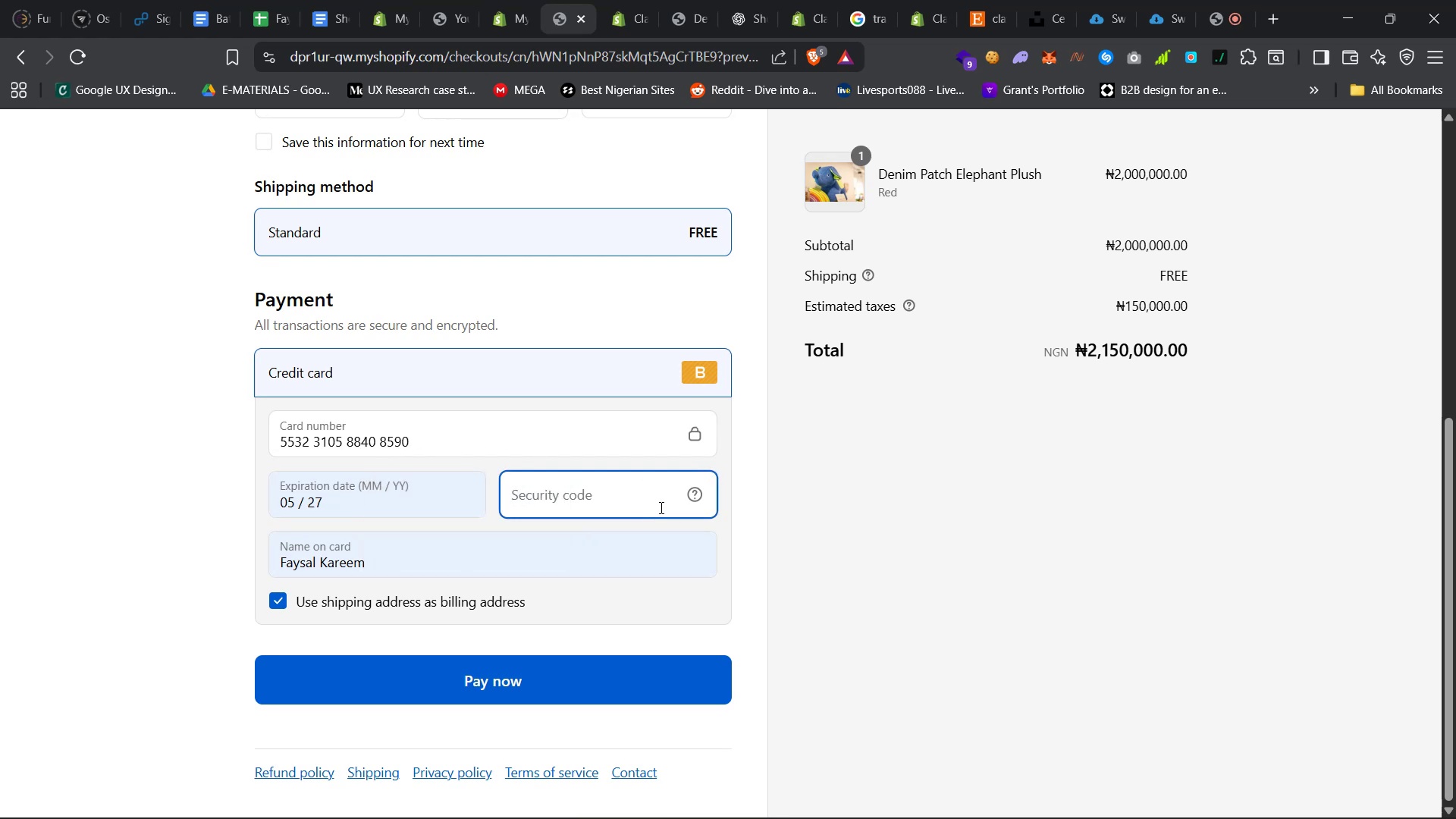 
type(555)
 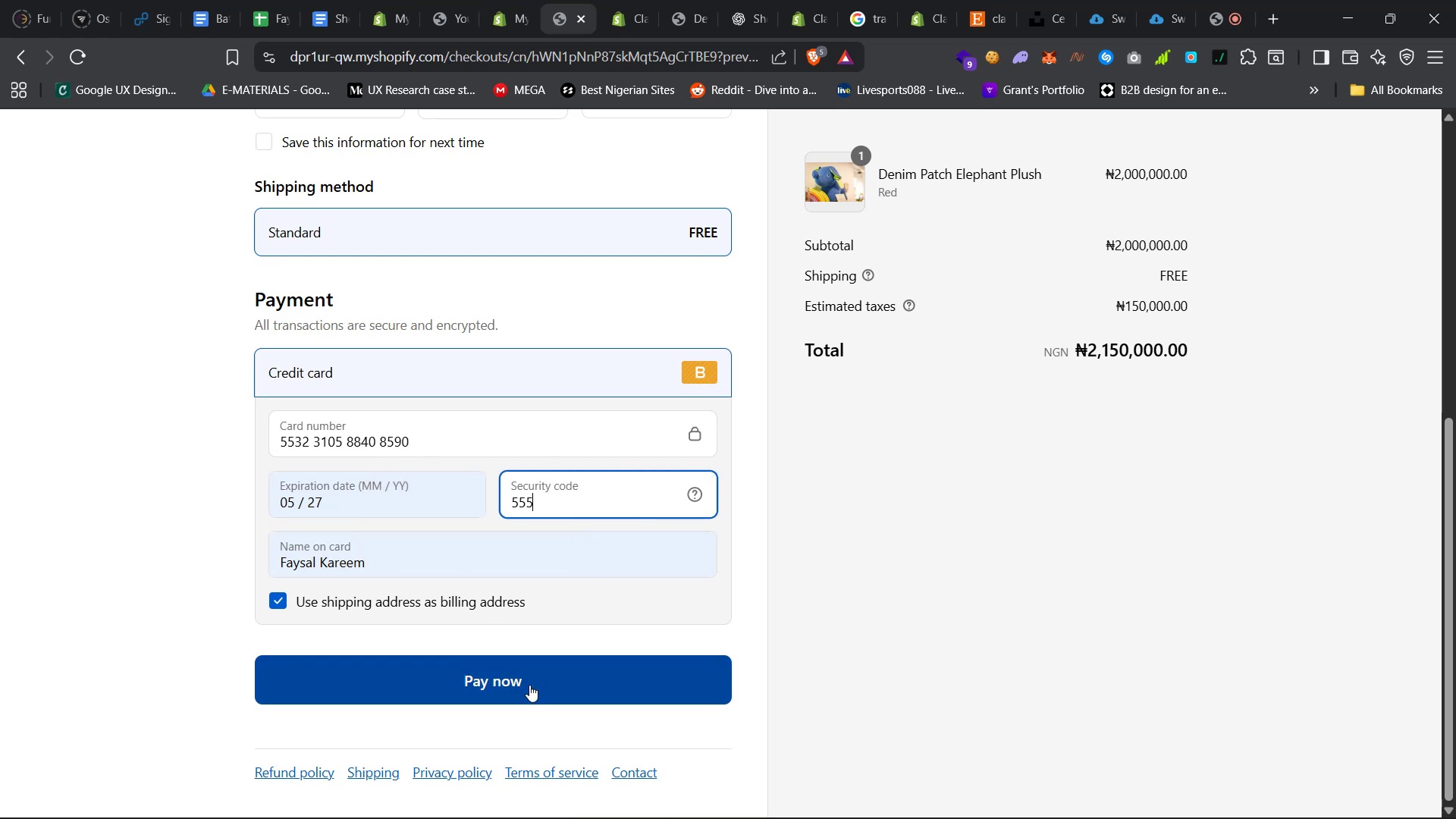 
left_click([529, 685])
 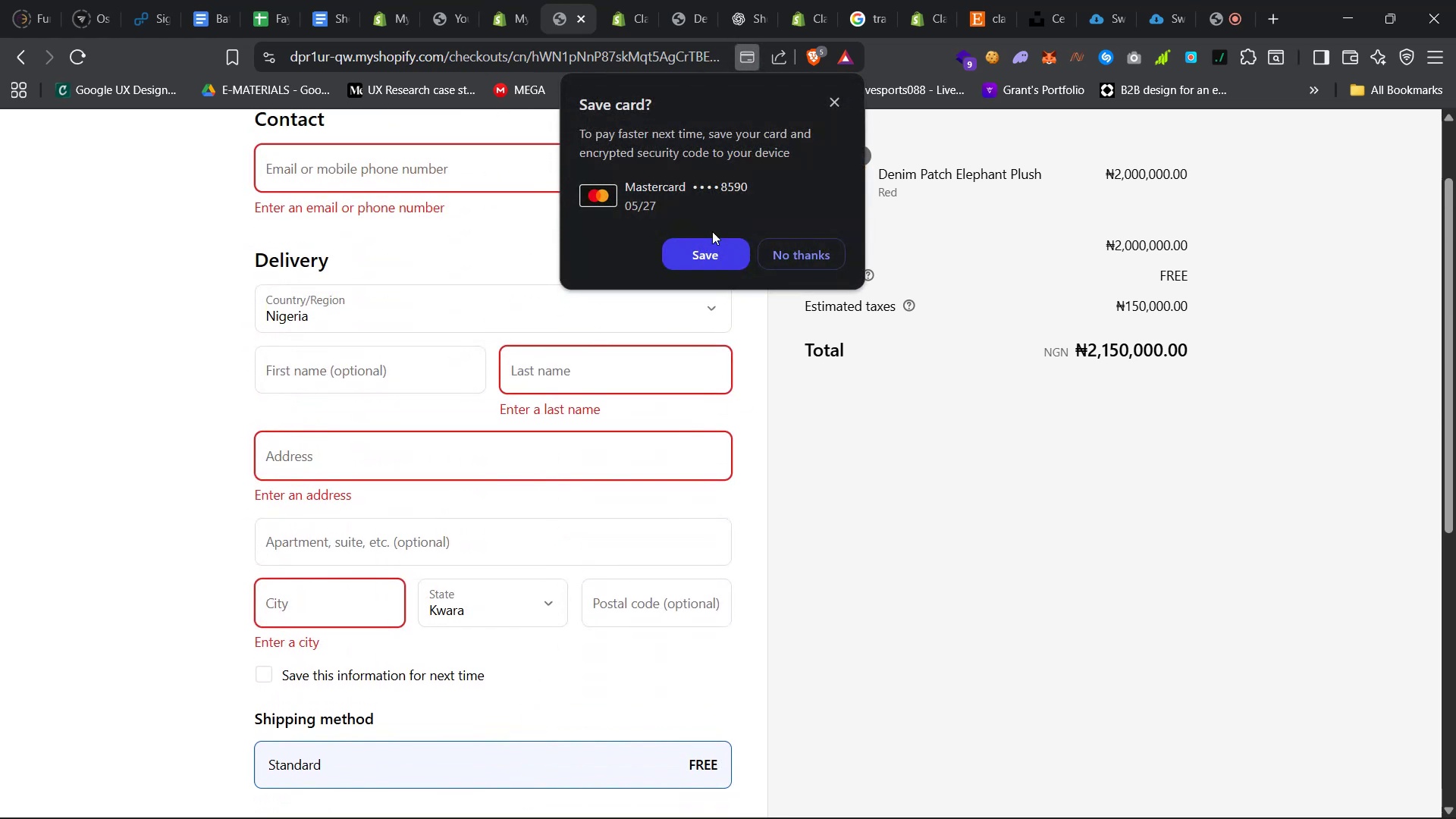 
left_click([801, 253])
 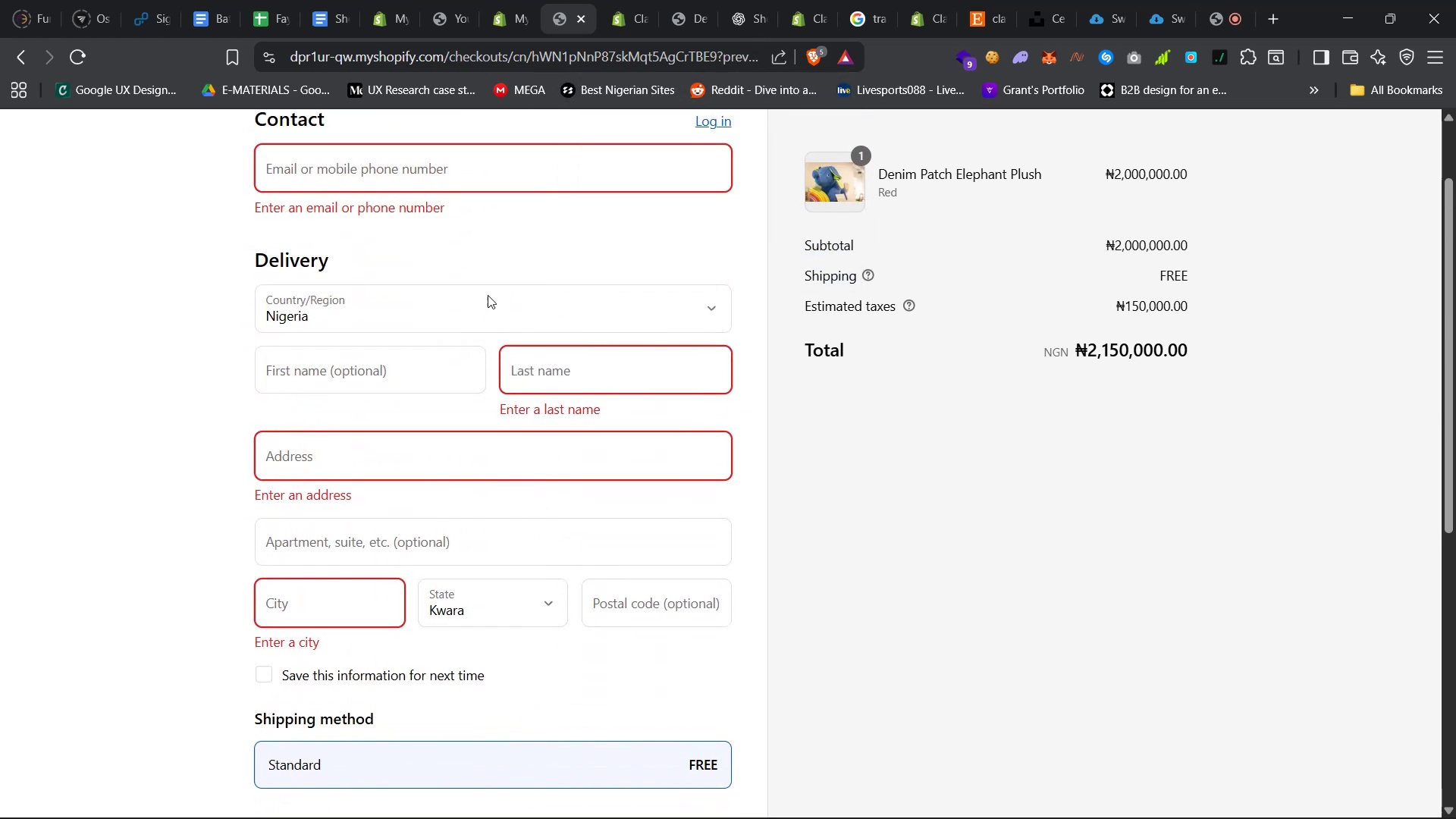 
left_click([516, 165])
 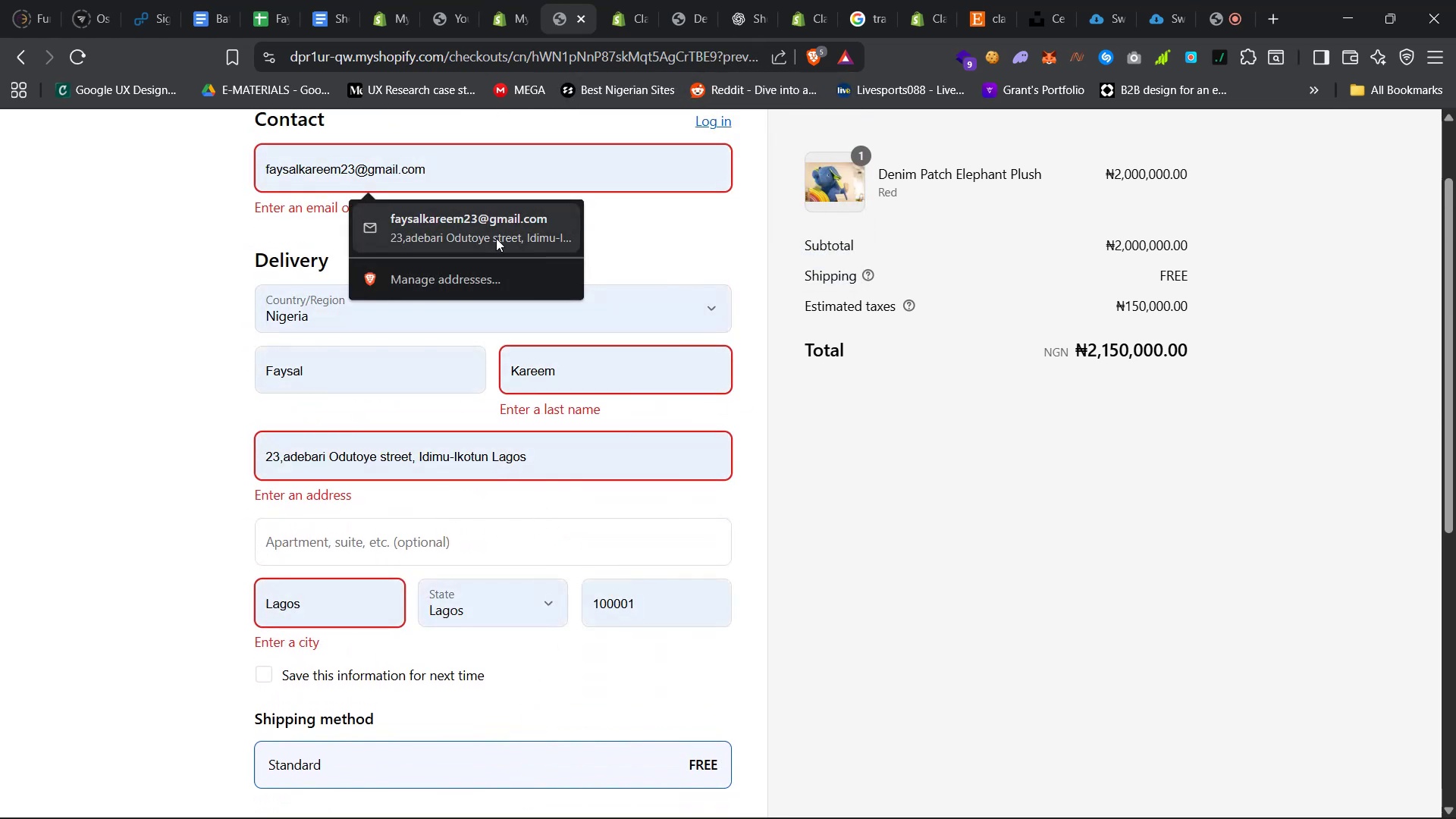 
left_click([496, 238])
 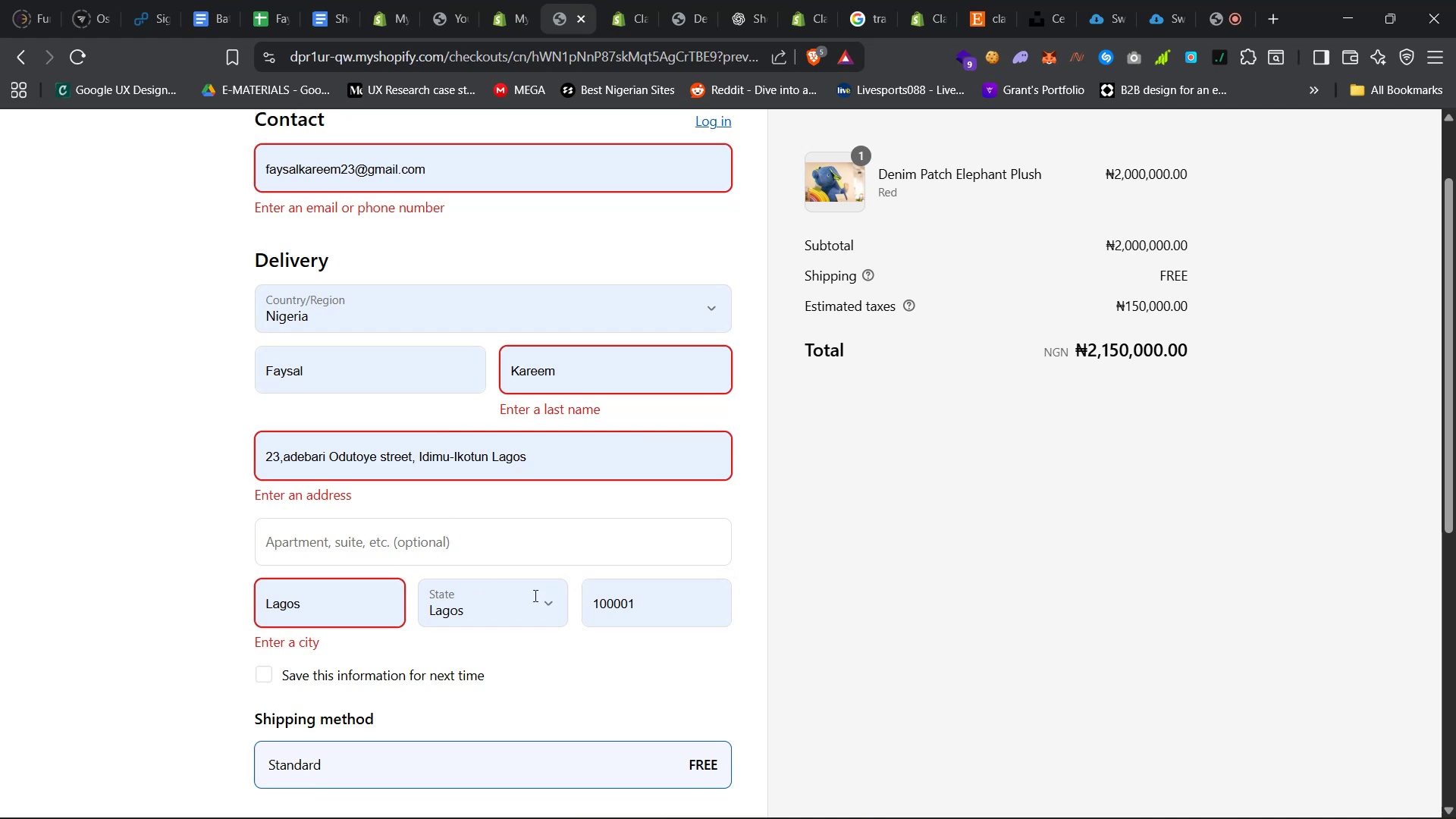 
scroll: coordinate [603, 607], scroll_direction: down, amount: 2.0
 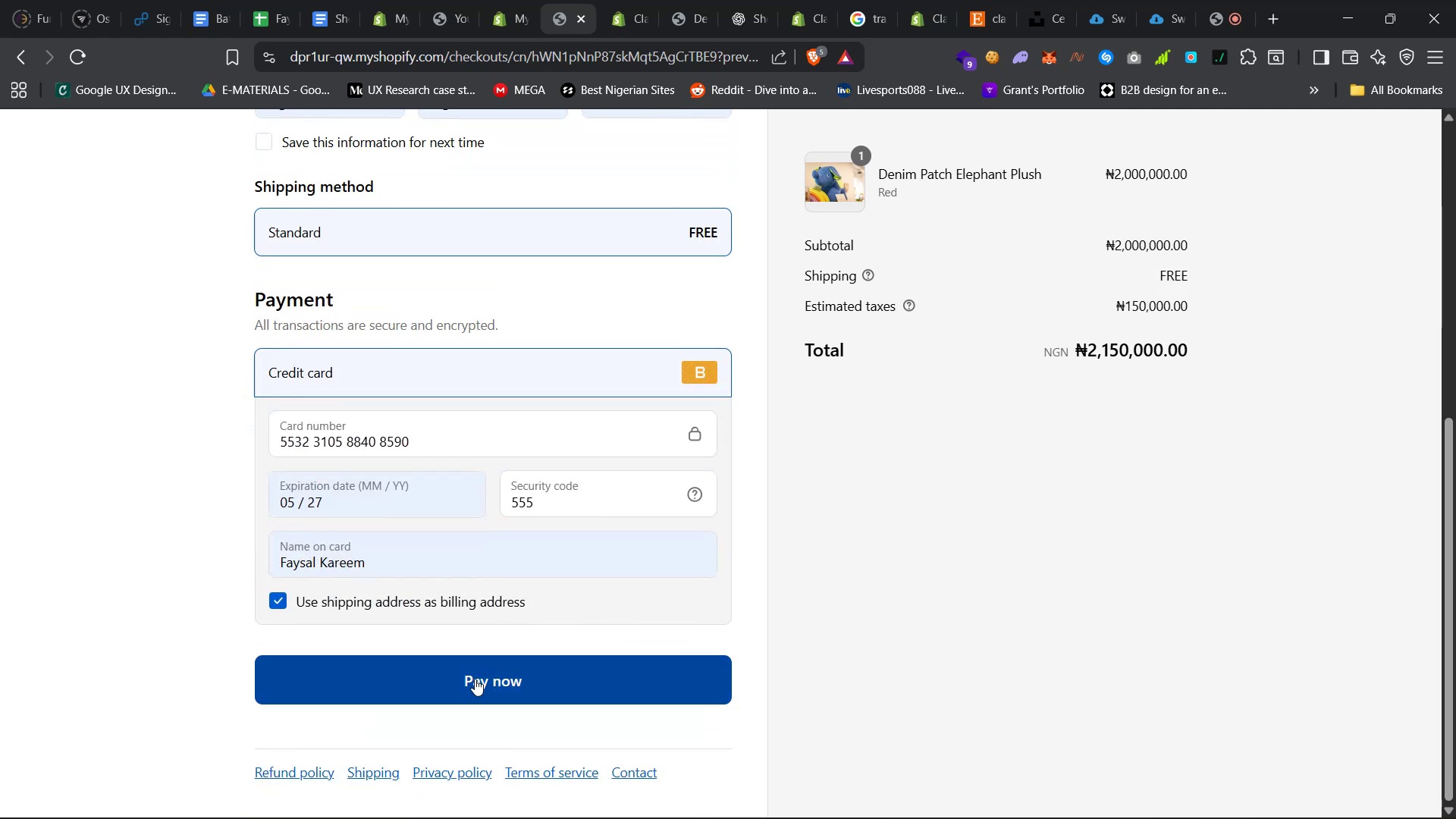 
left_click([475, 679])
 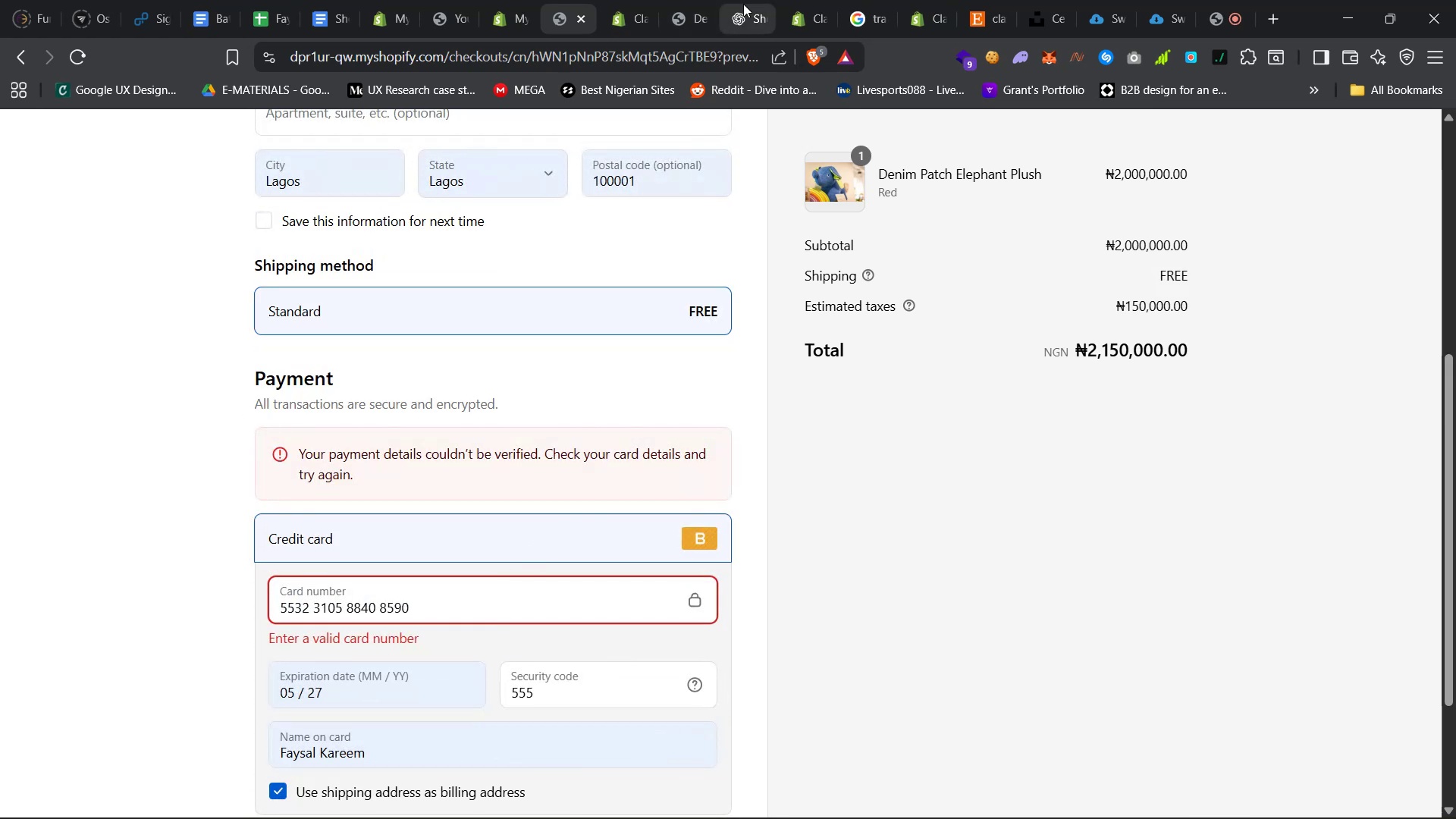 
wait(6.56)
 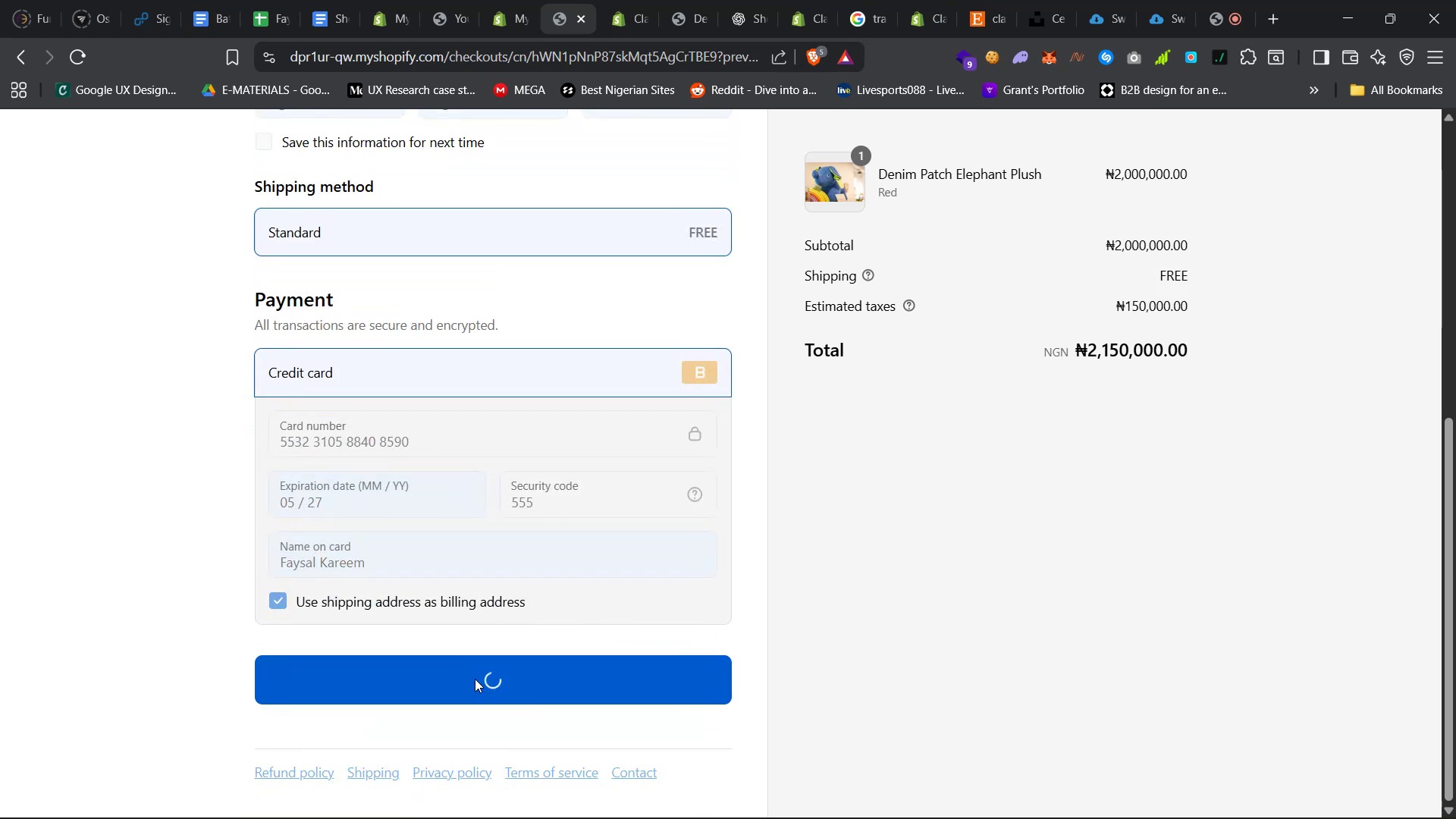 
left_click([618, 0])
 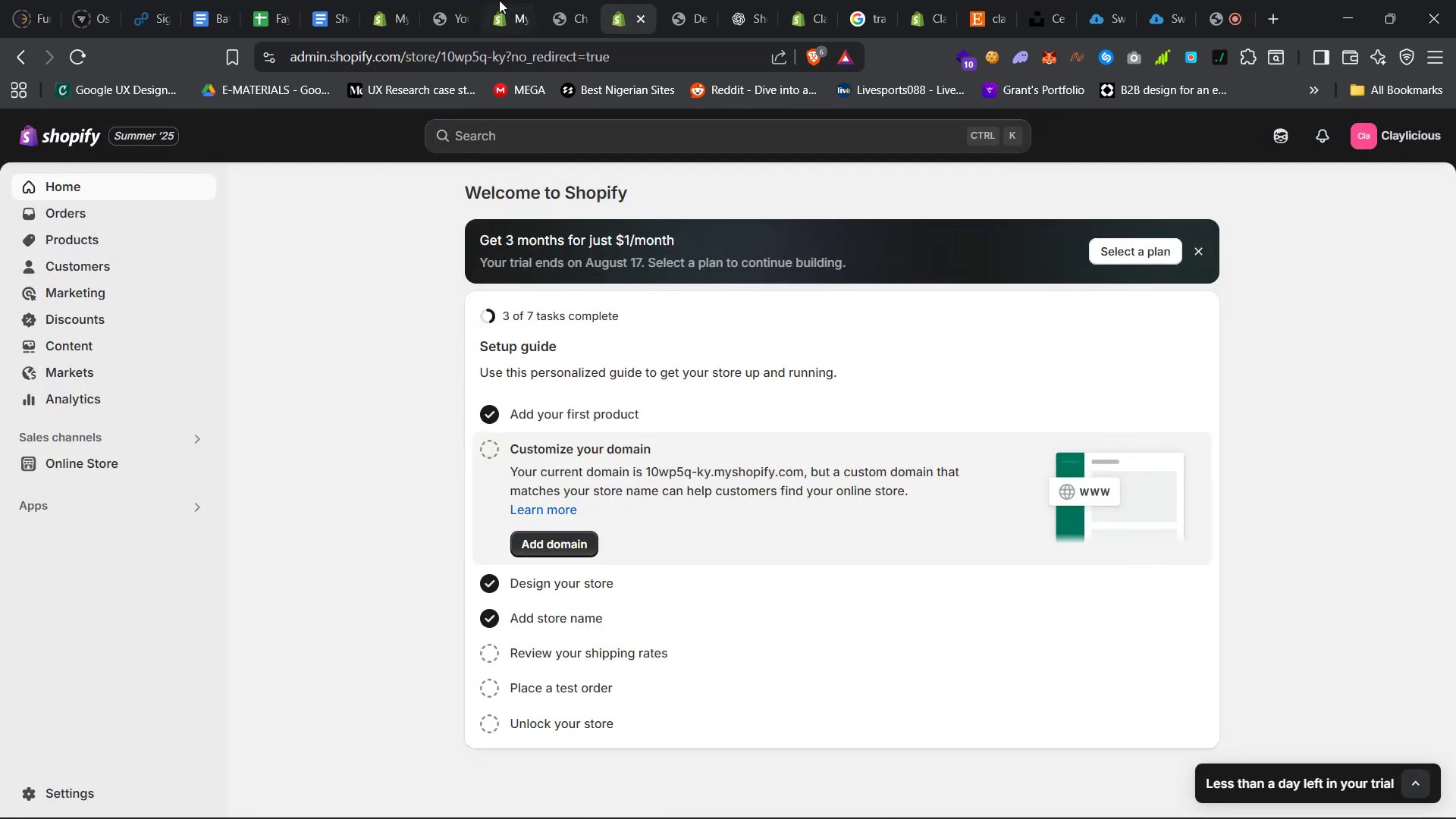 
left_click([551, 0])
 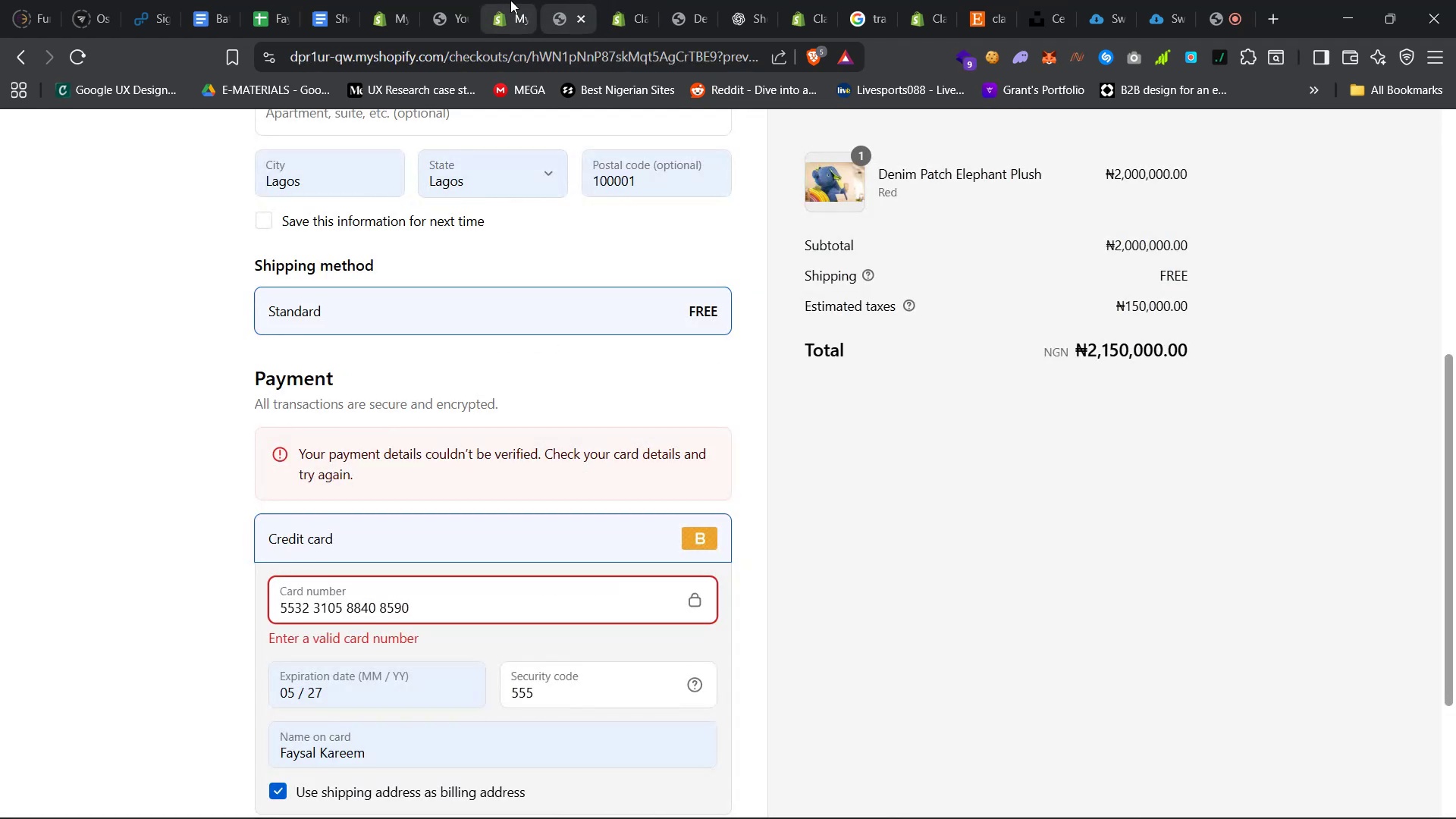 
double_click([496, 0])
 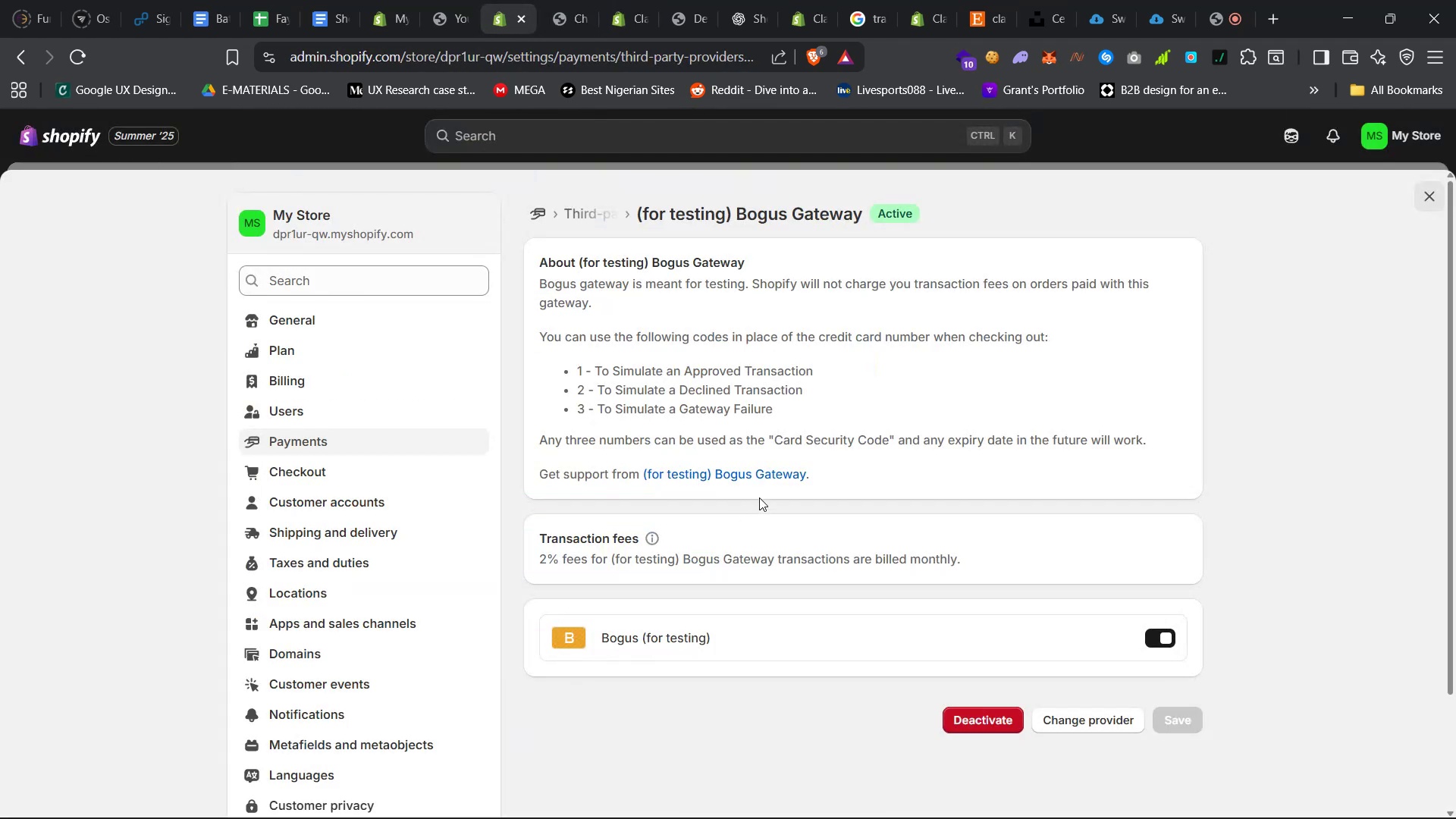 
left_click([766, 478])
 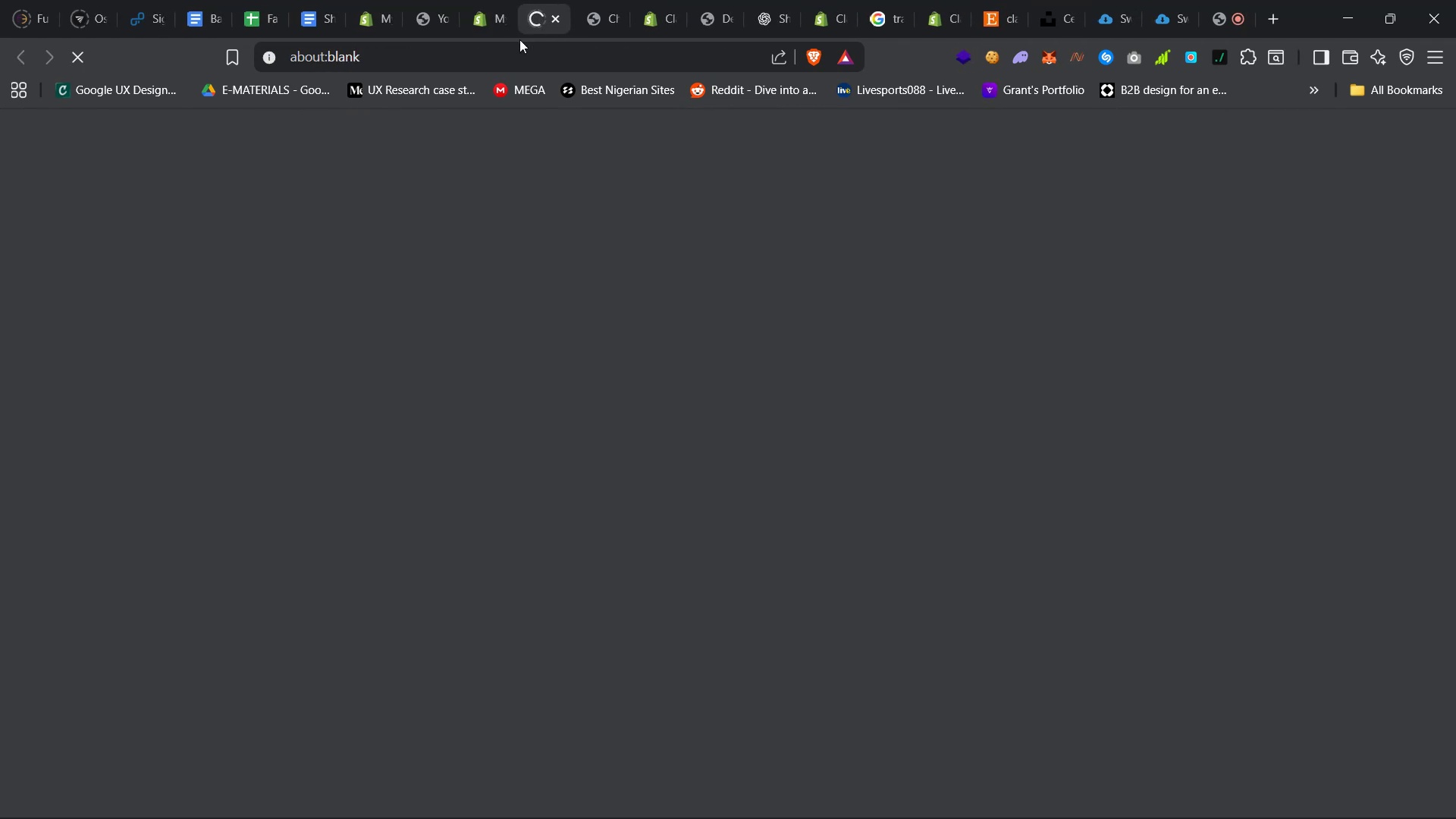 
left_click([472, 0])
 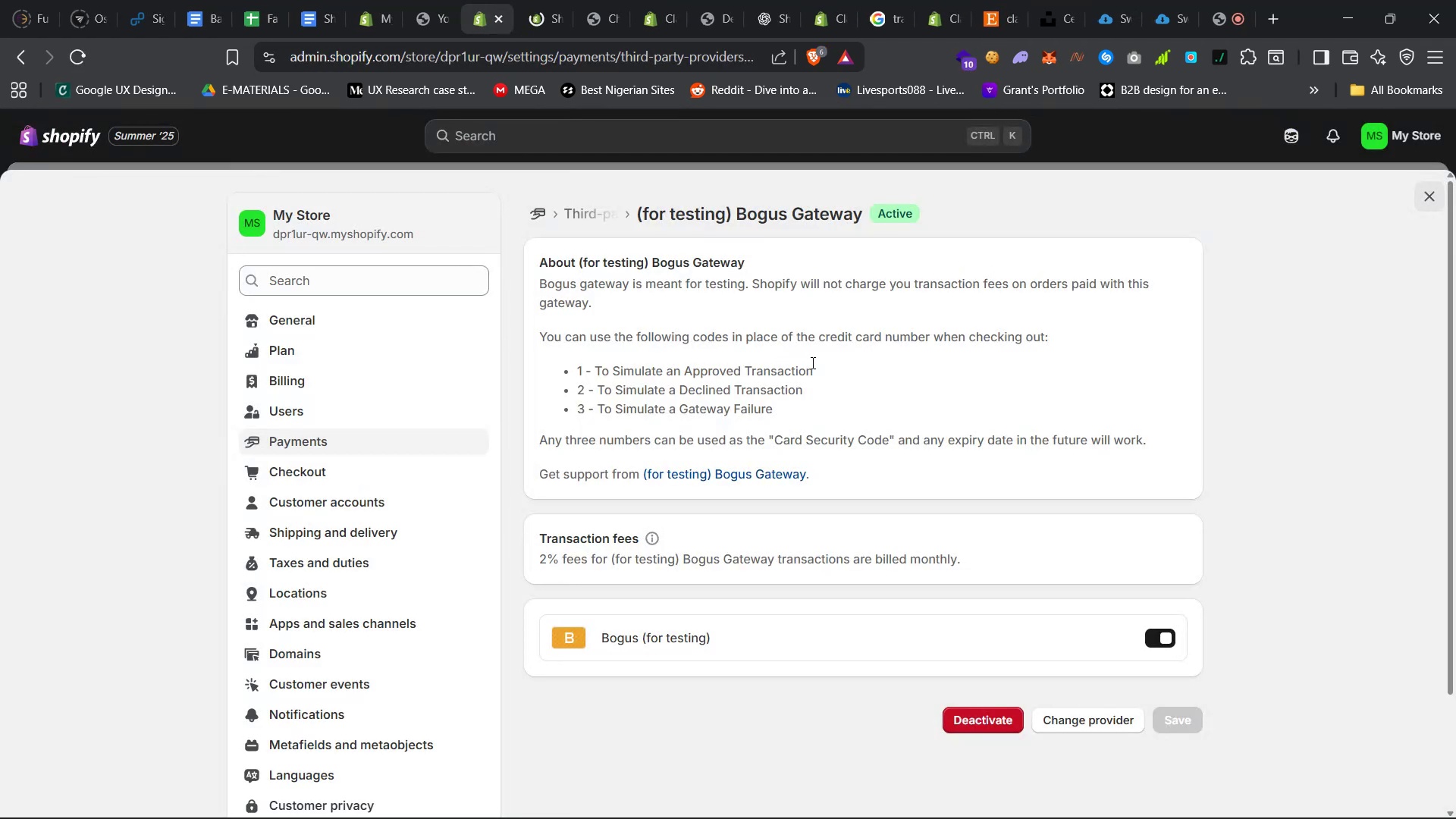 
wait(8.47)
 